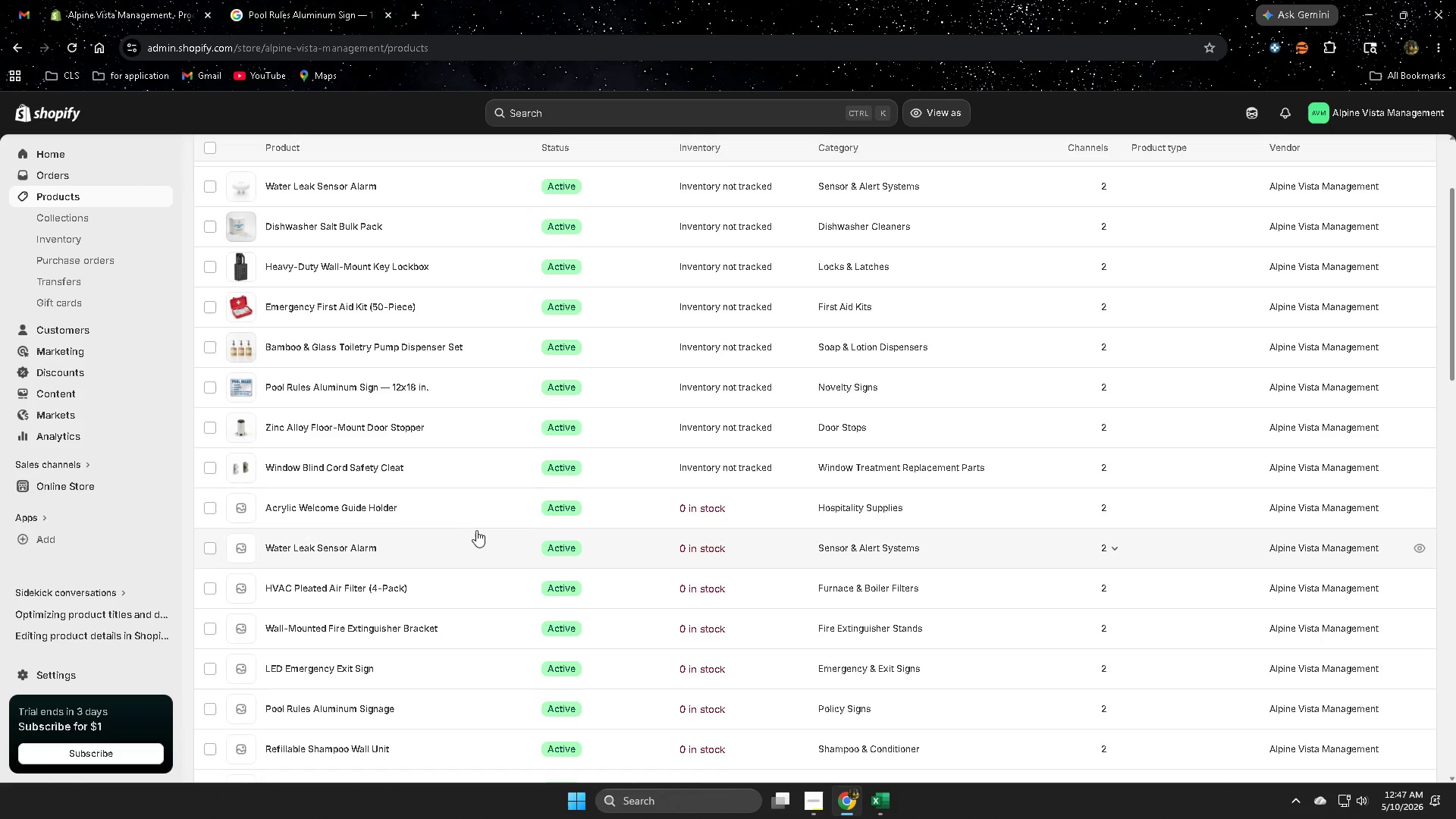 
left_click([490, 507])
 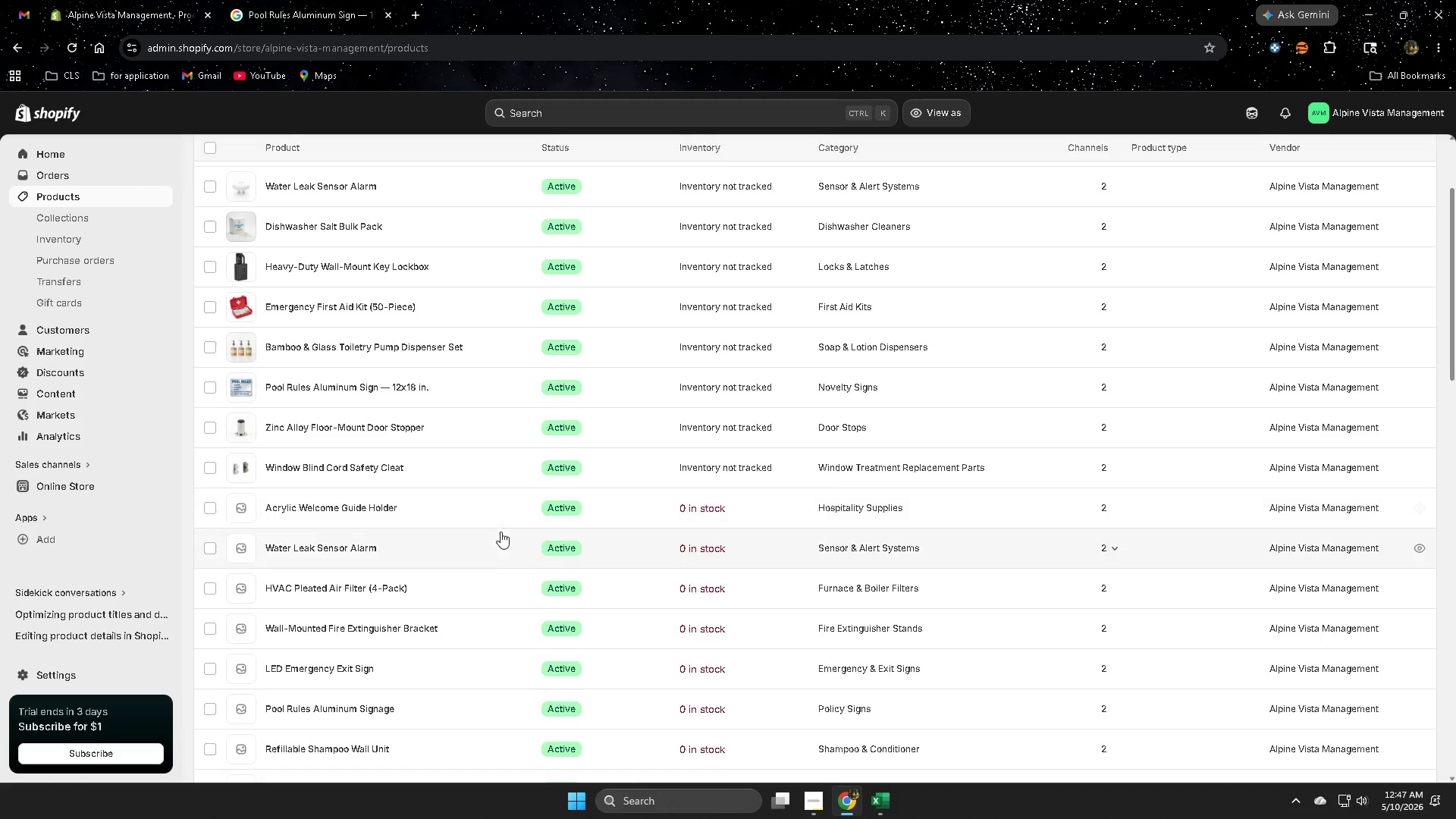 
scroll: coordinate [522, 555], scroll_direction: down, amount: 2.0
 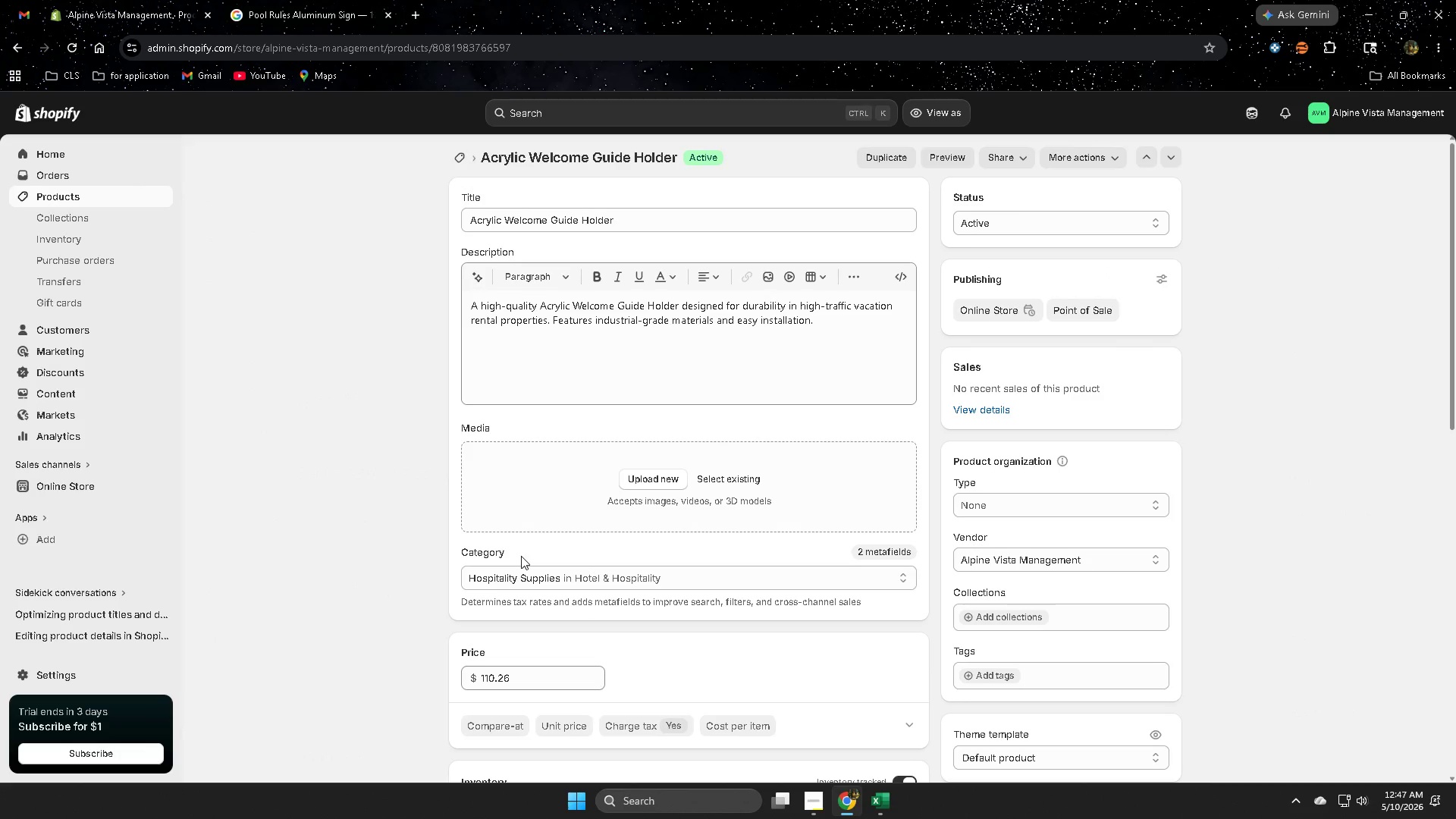 
wait(21.39)
 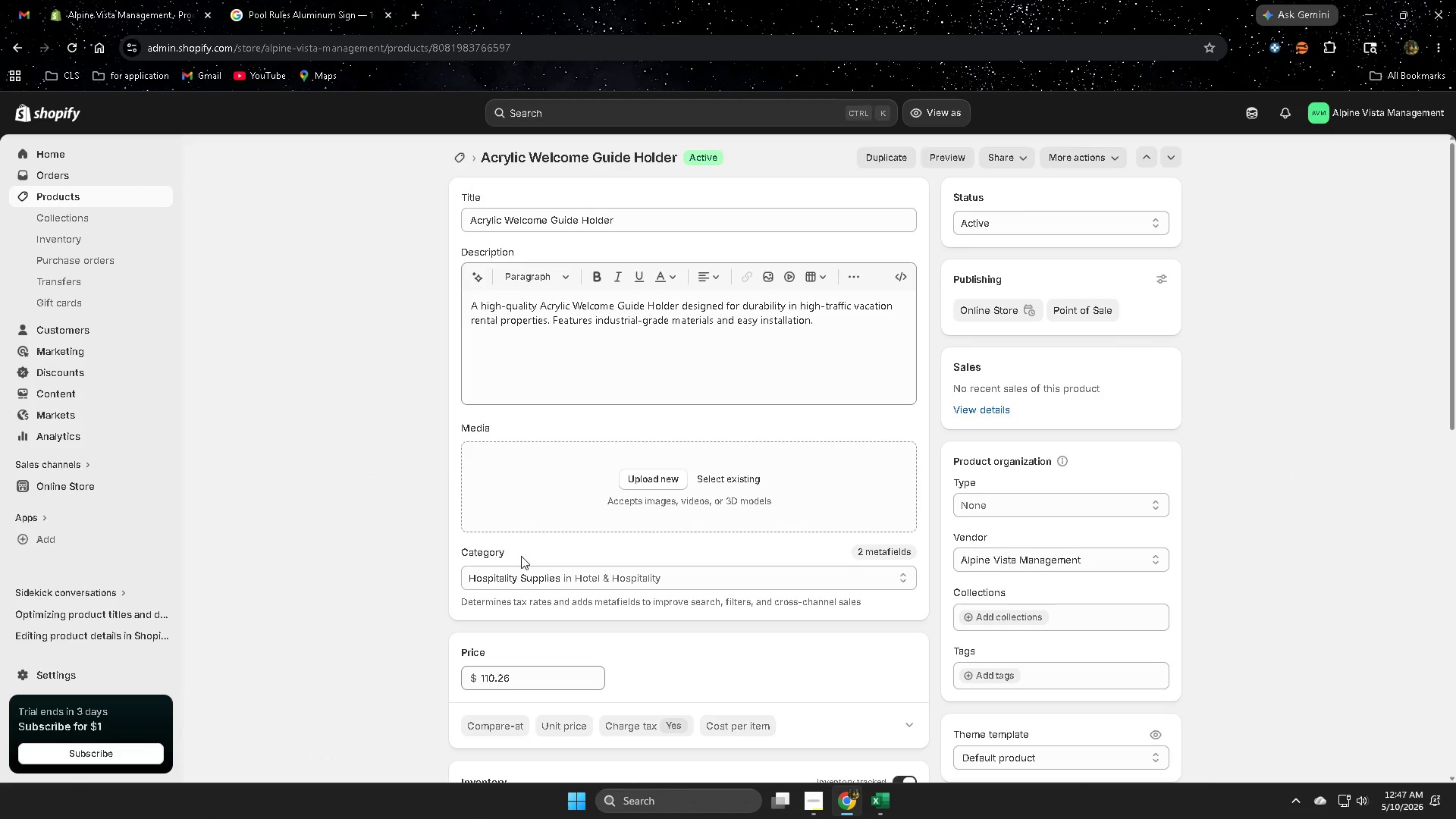 
scroll: coordinate [237, 473], scroll_direction: down, amount: 2.0
 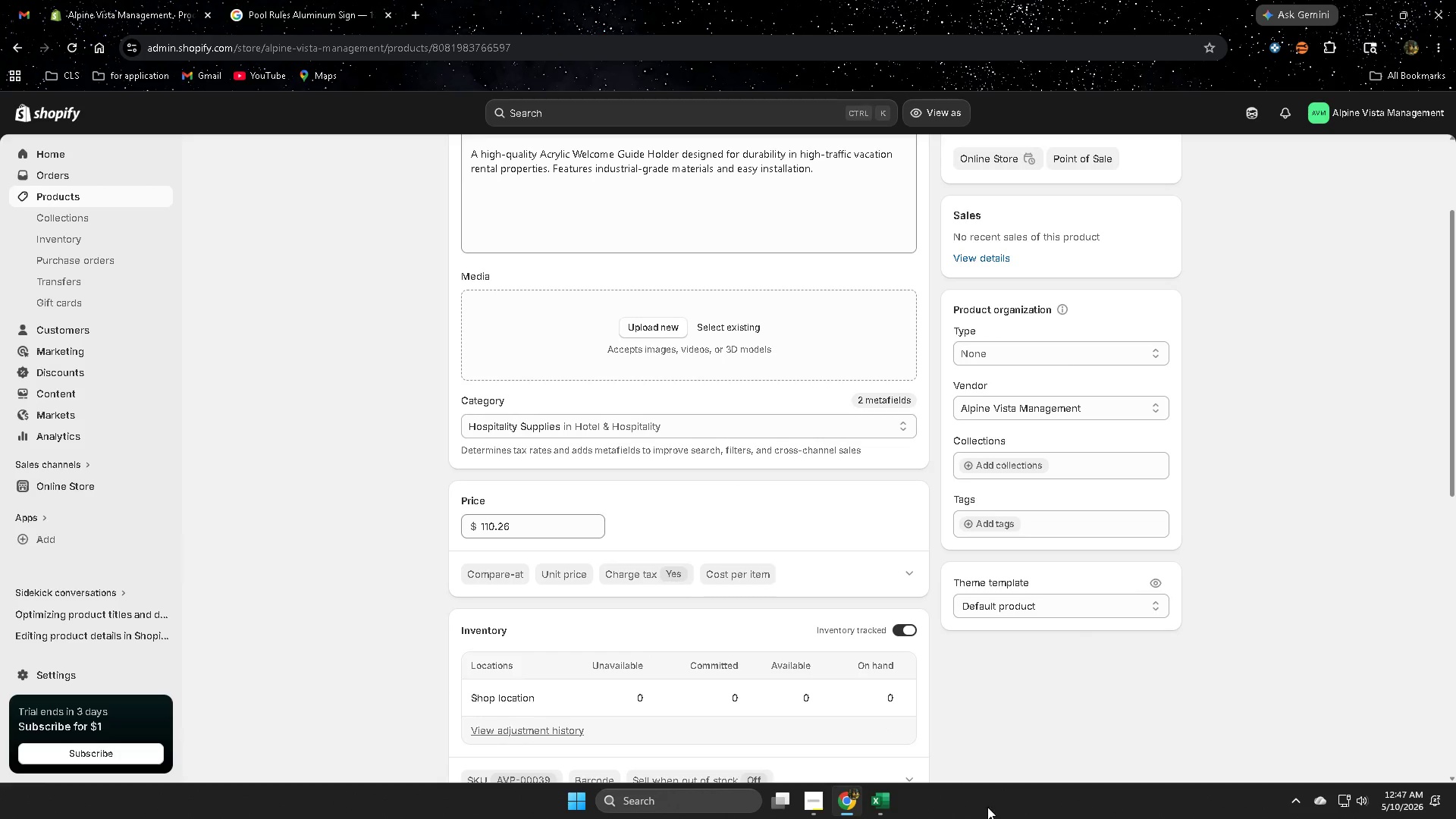 
left_click([877, 807])
 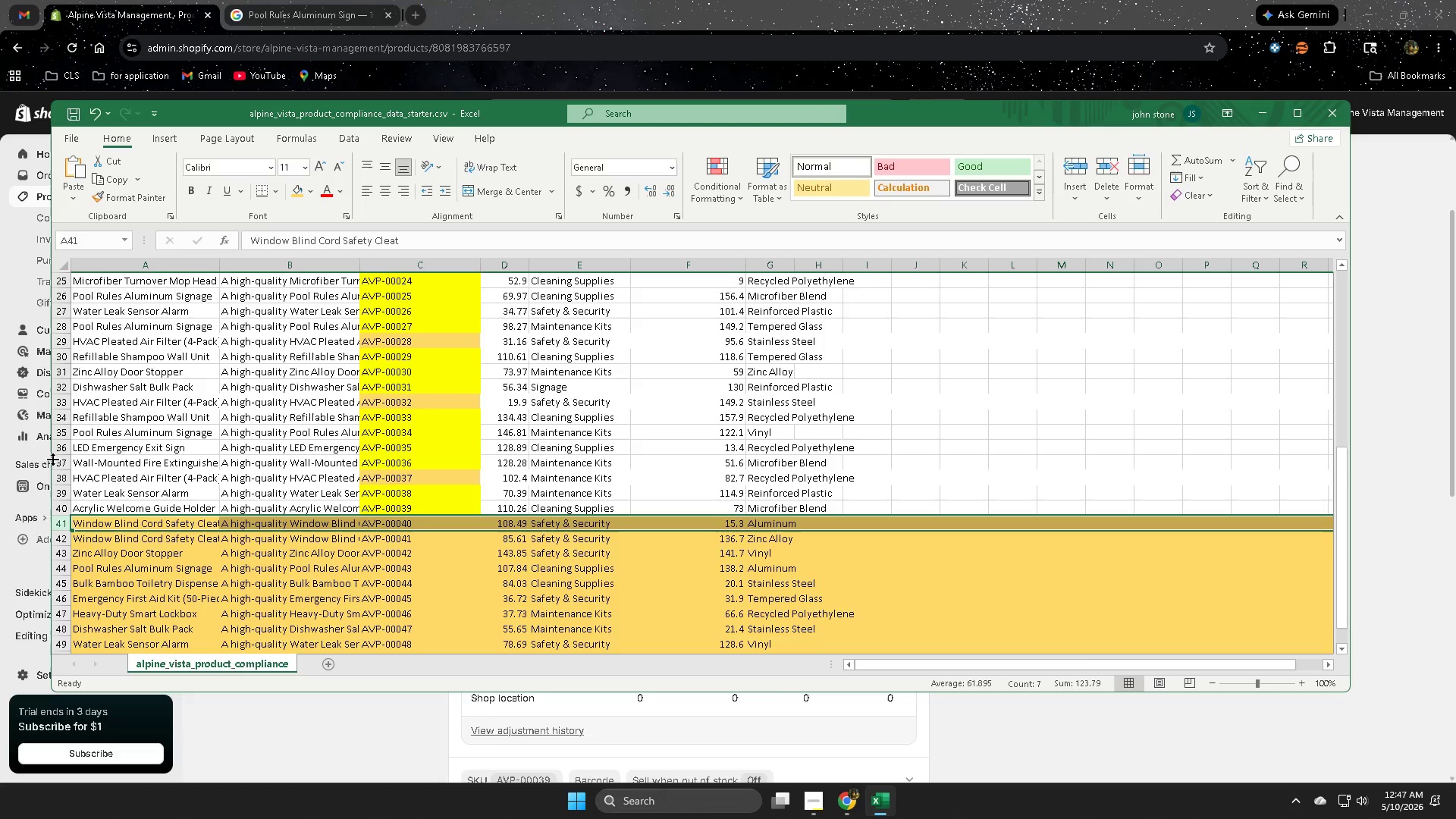 
left_click([58, 509])
 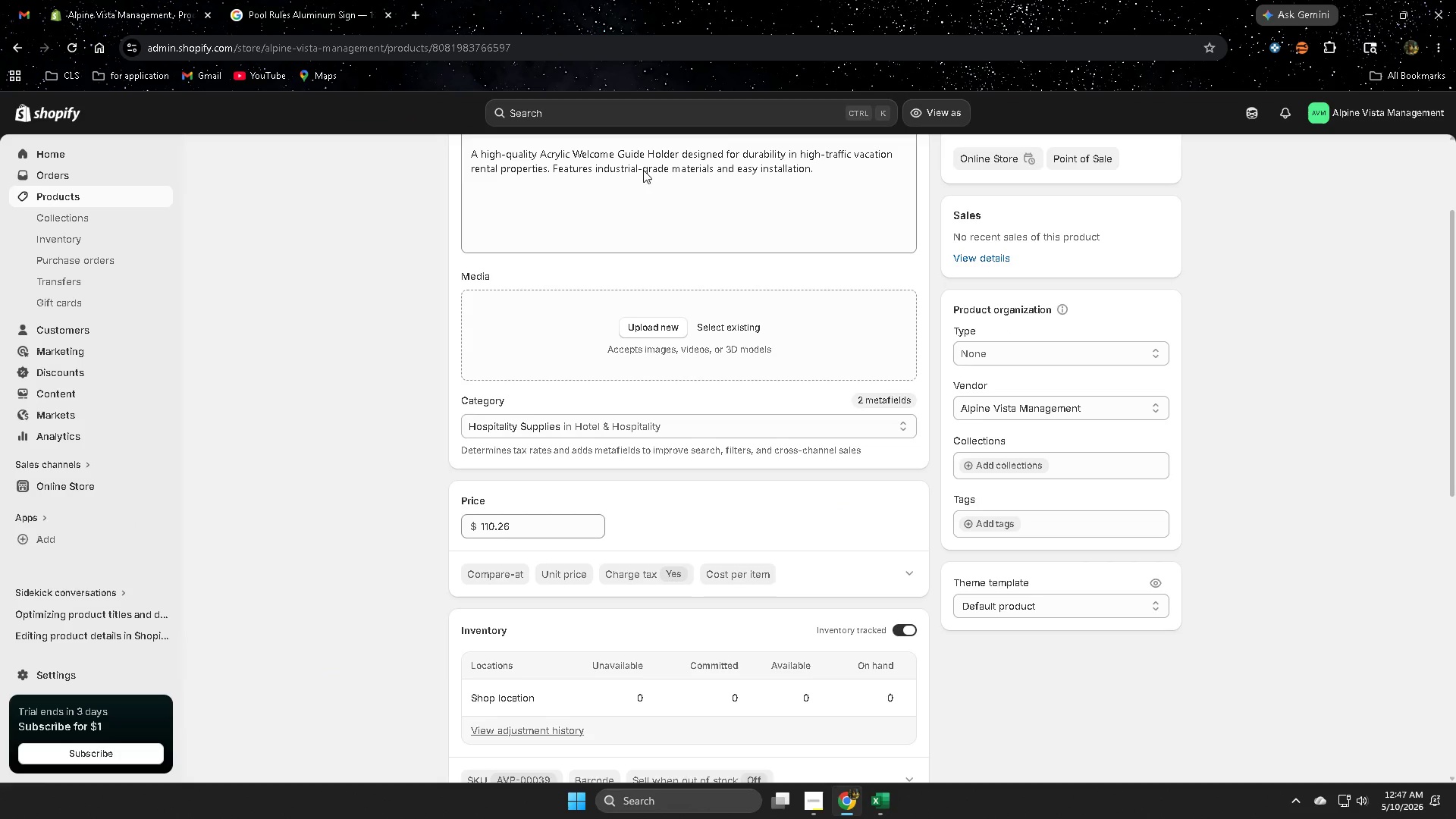 
scroll: coordinate [456, 623], scroll_direction: down, amount: 4.0
 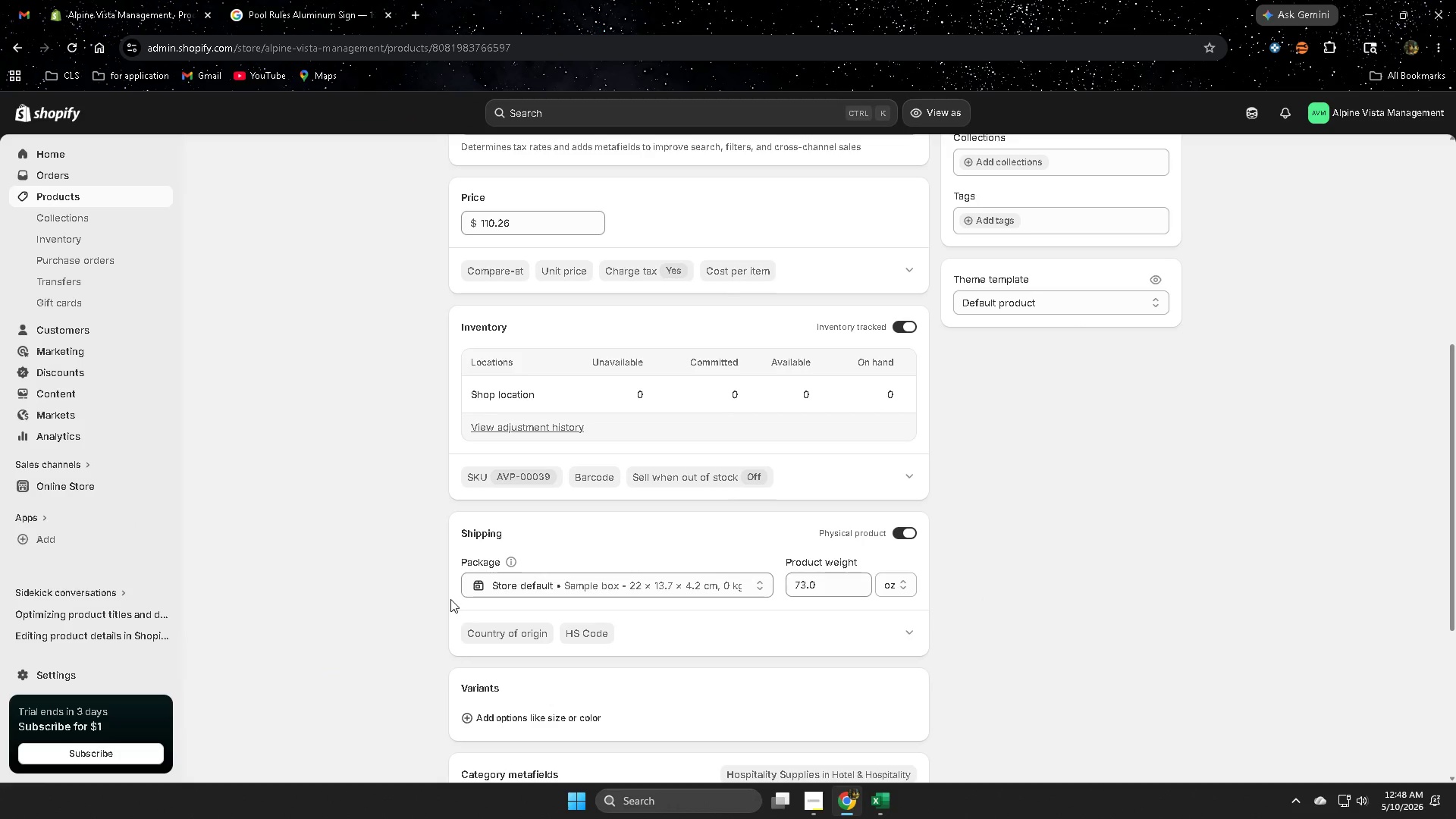 
scroll: coordinate [450, 599], scroll_direction: up, amount: 3.0
 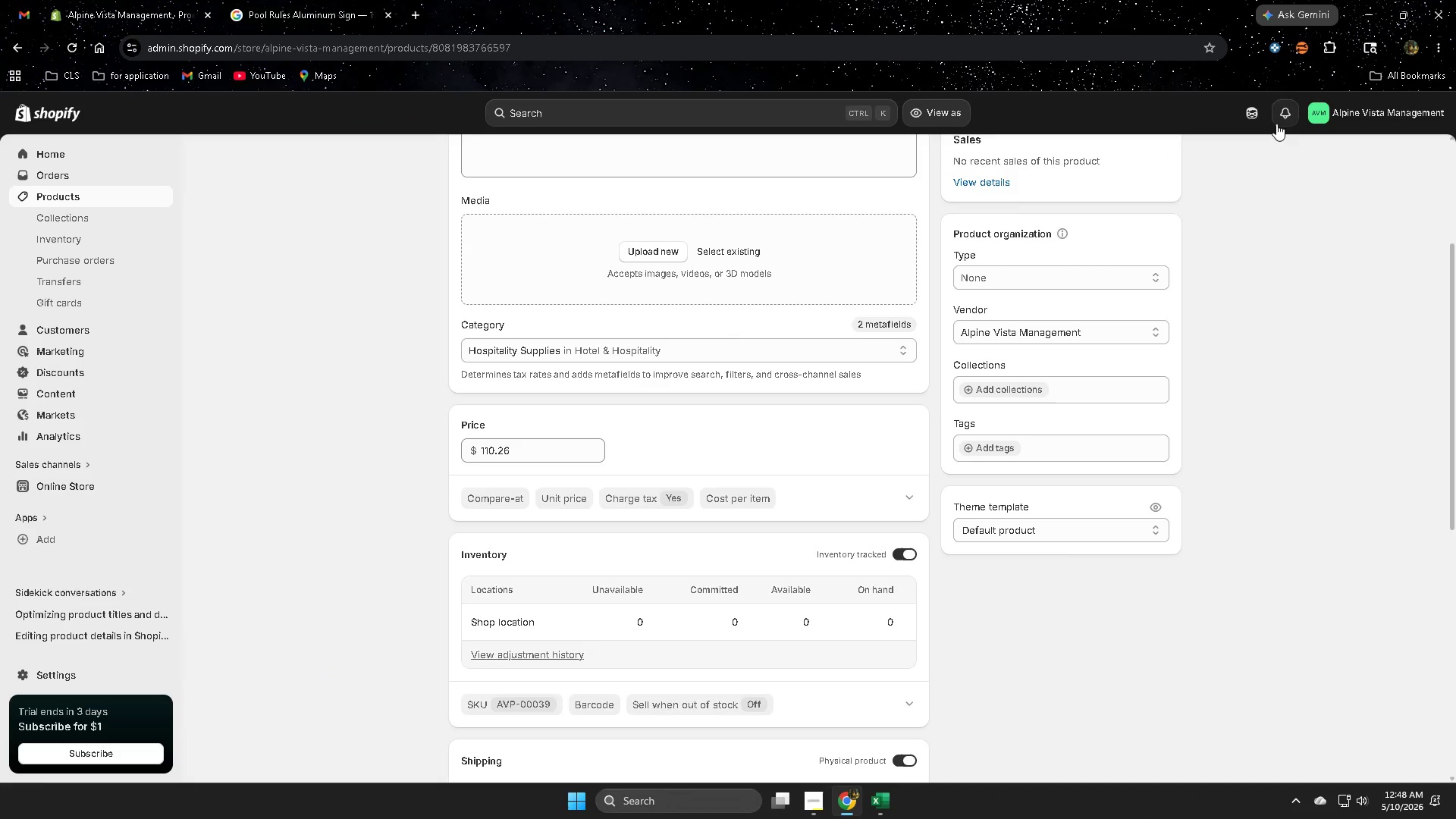 
left_click([1257, 124])
 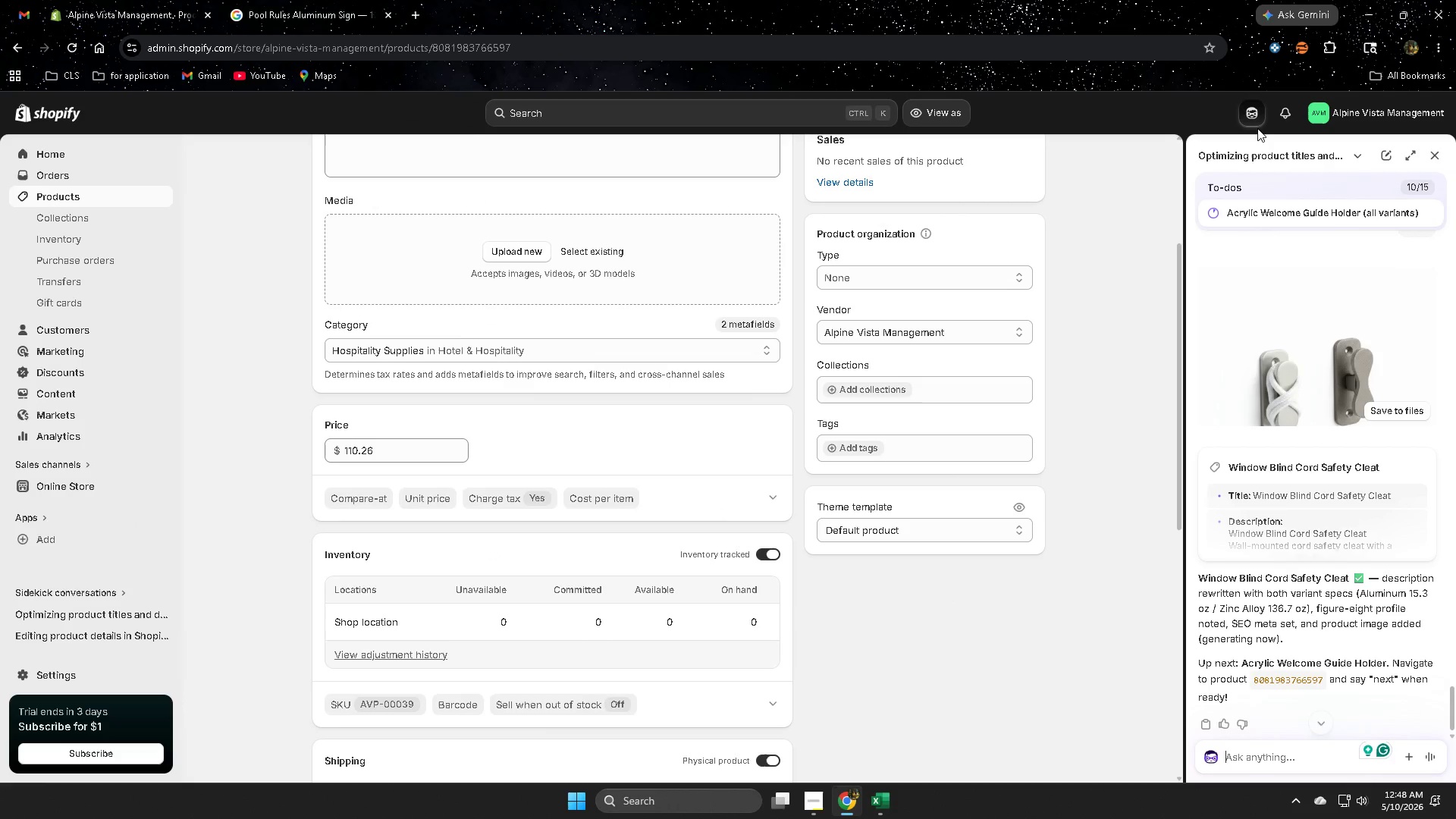 
type(next)
 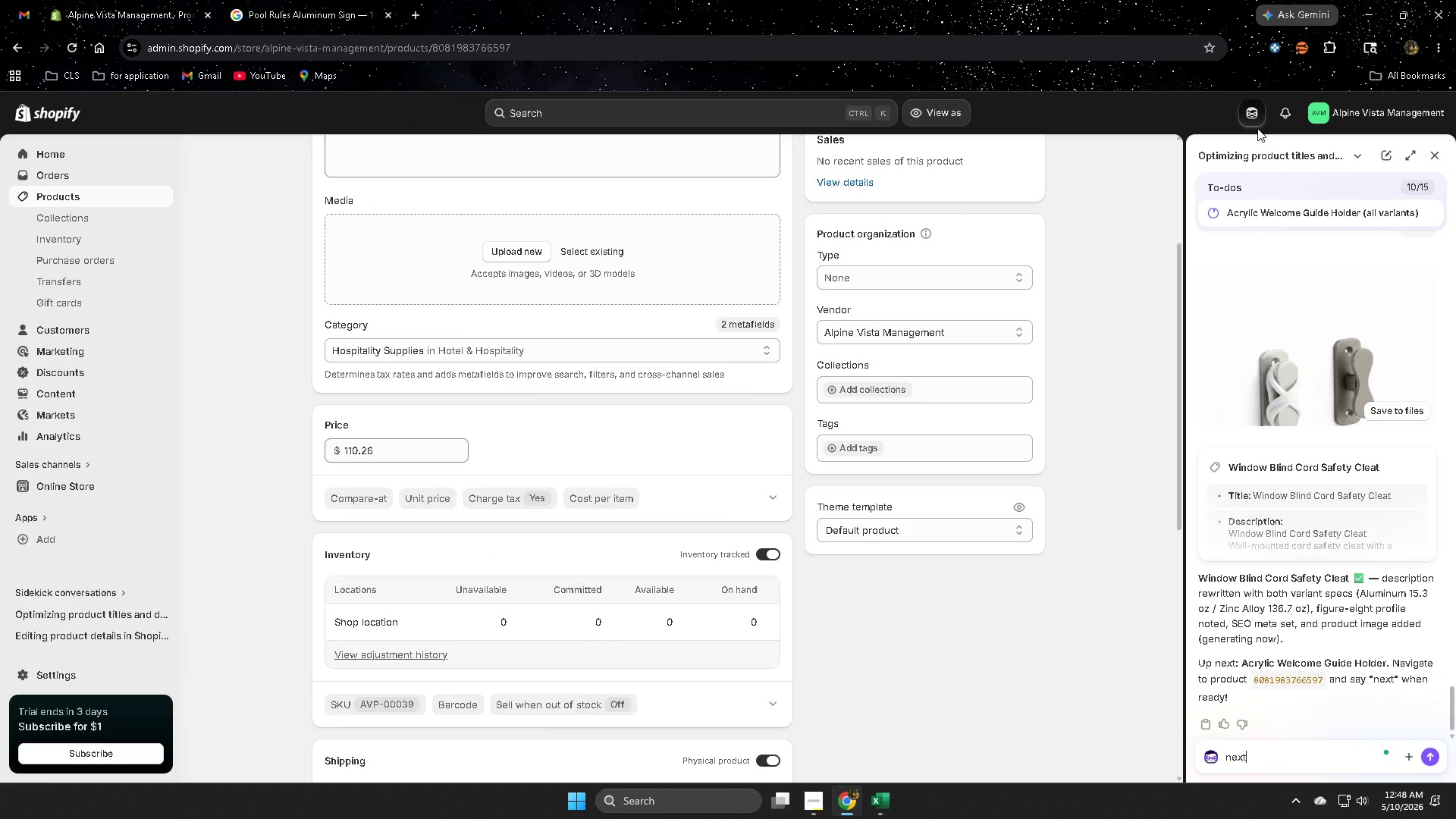 
key(Enter)
 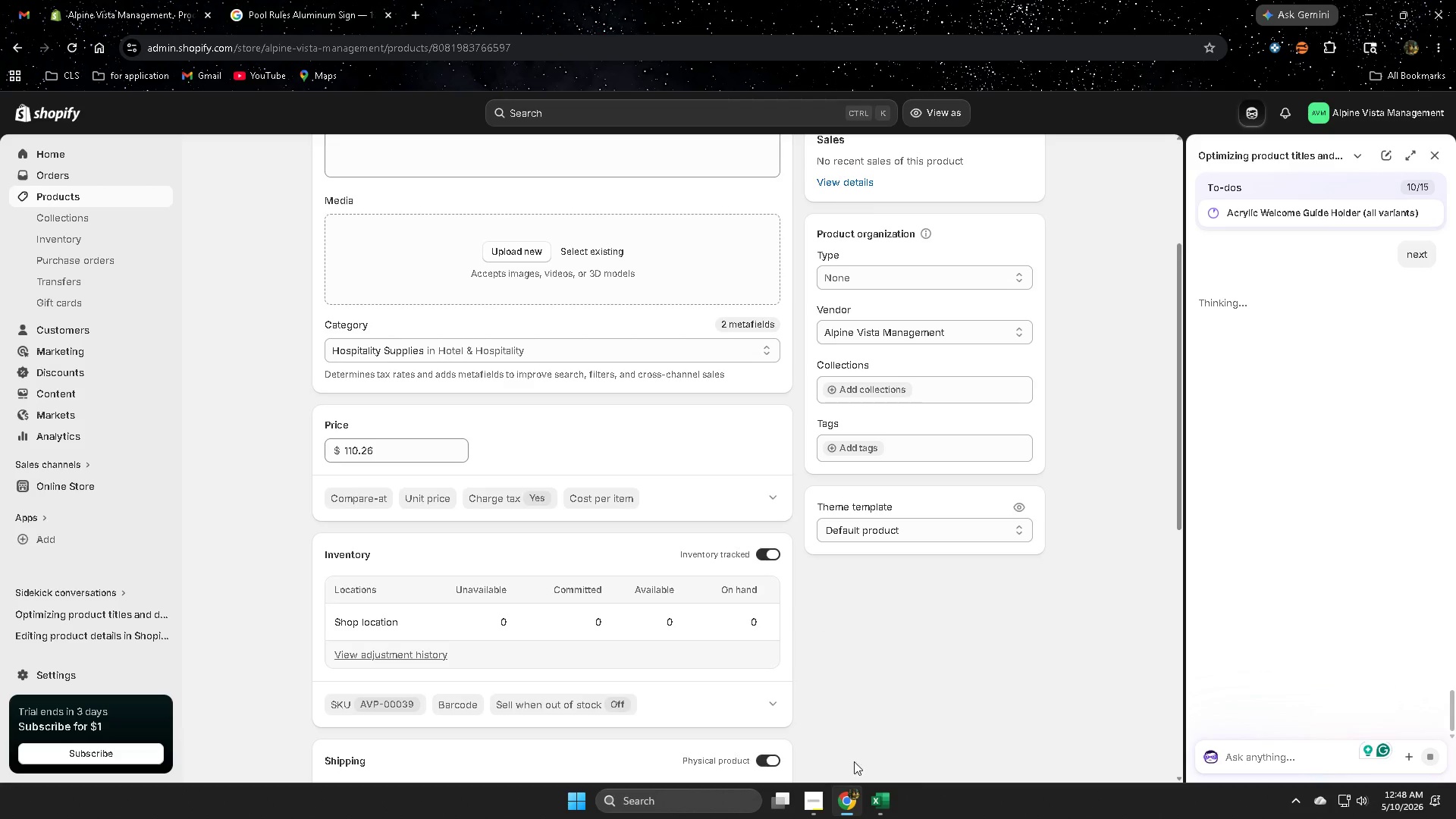 
left_click([886, 811])
 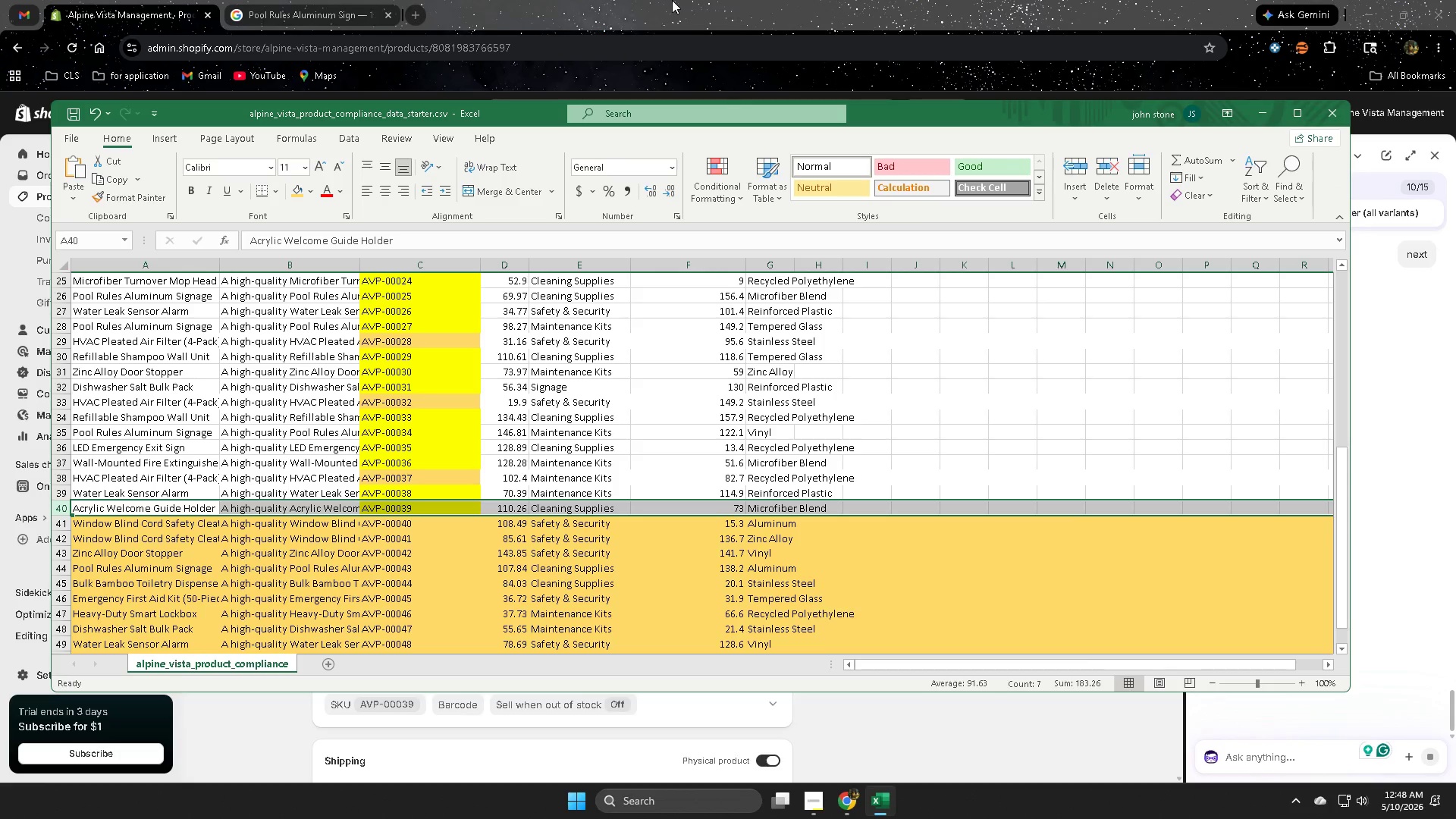 
left_click([672, 0])
 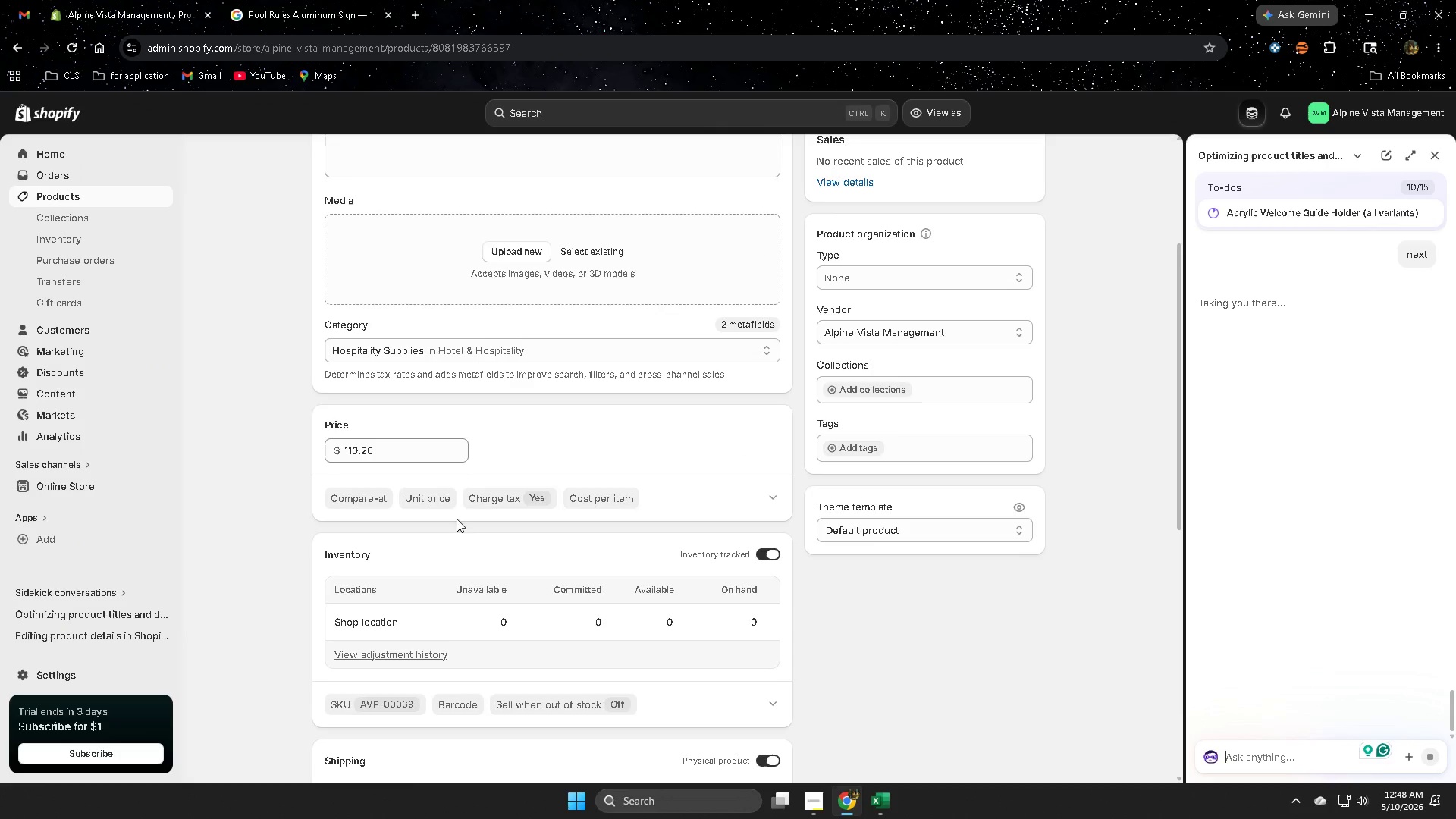 
scroll: coordinate [438, 542], scroll_direction: up, amount: 1.0
 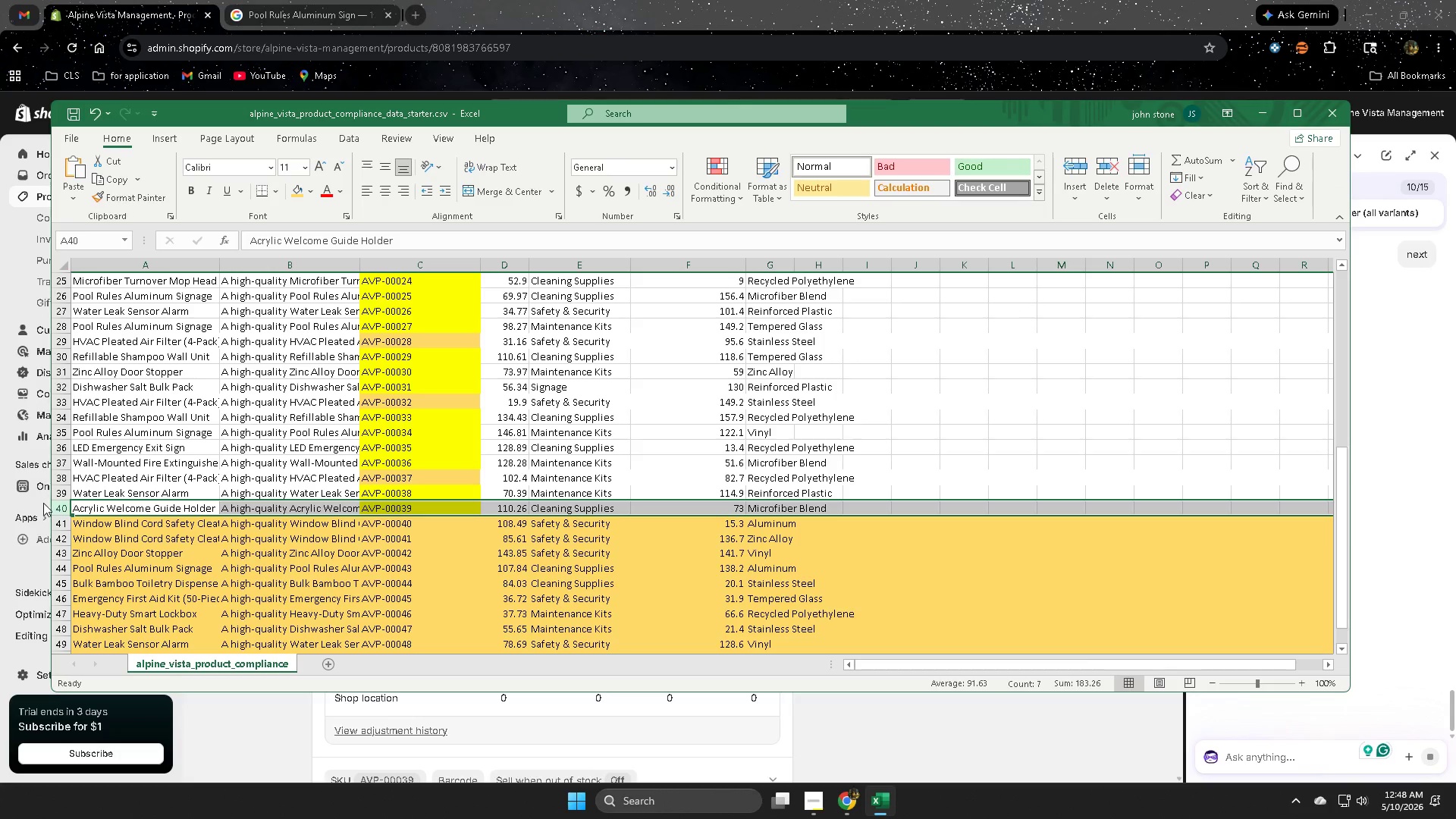 
left_click([56, 508])
 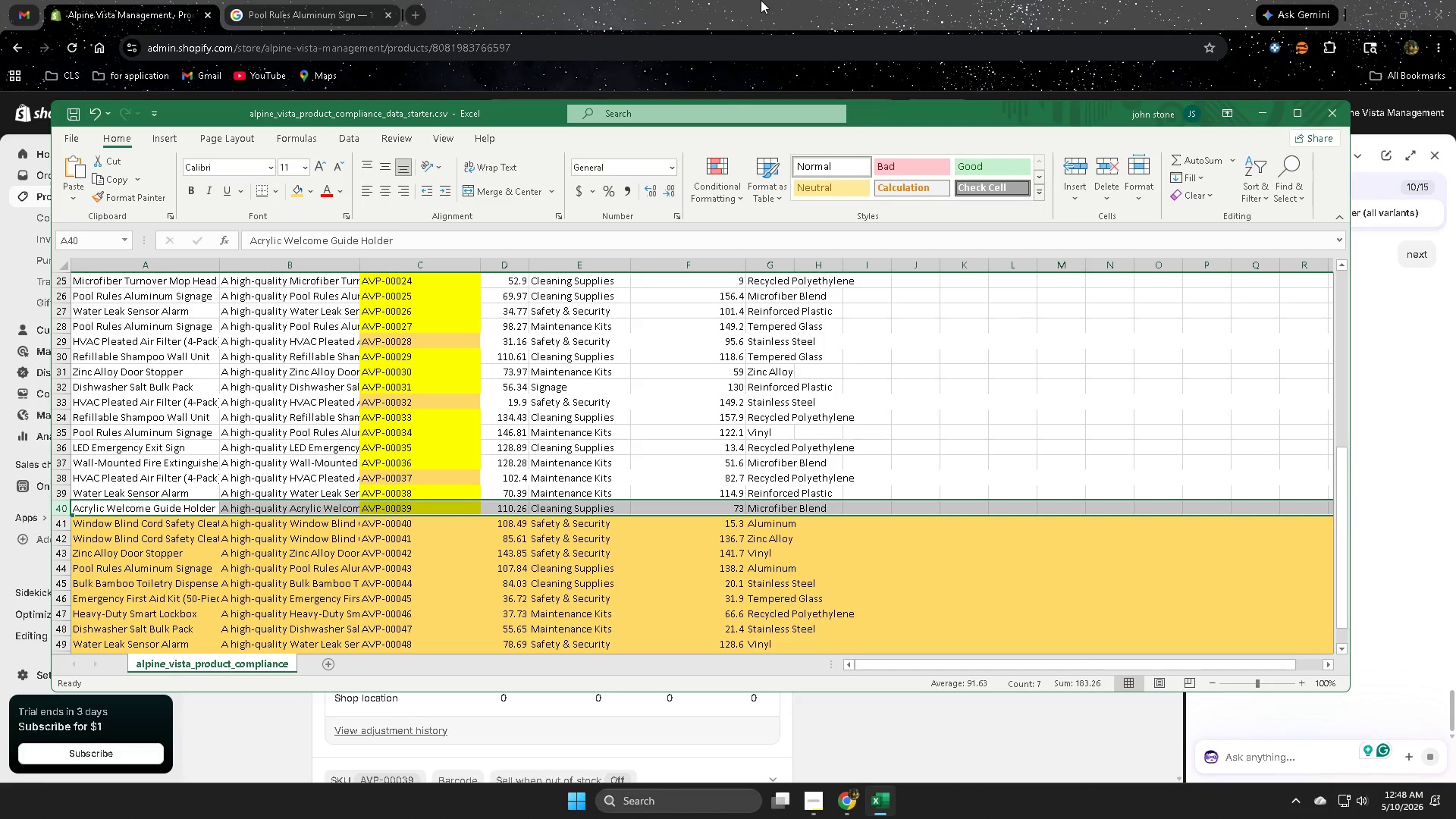 
left_click([761, 0])
 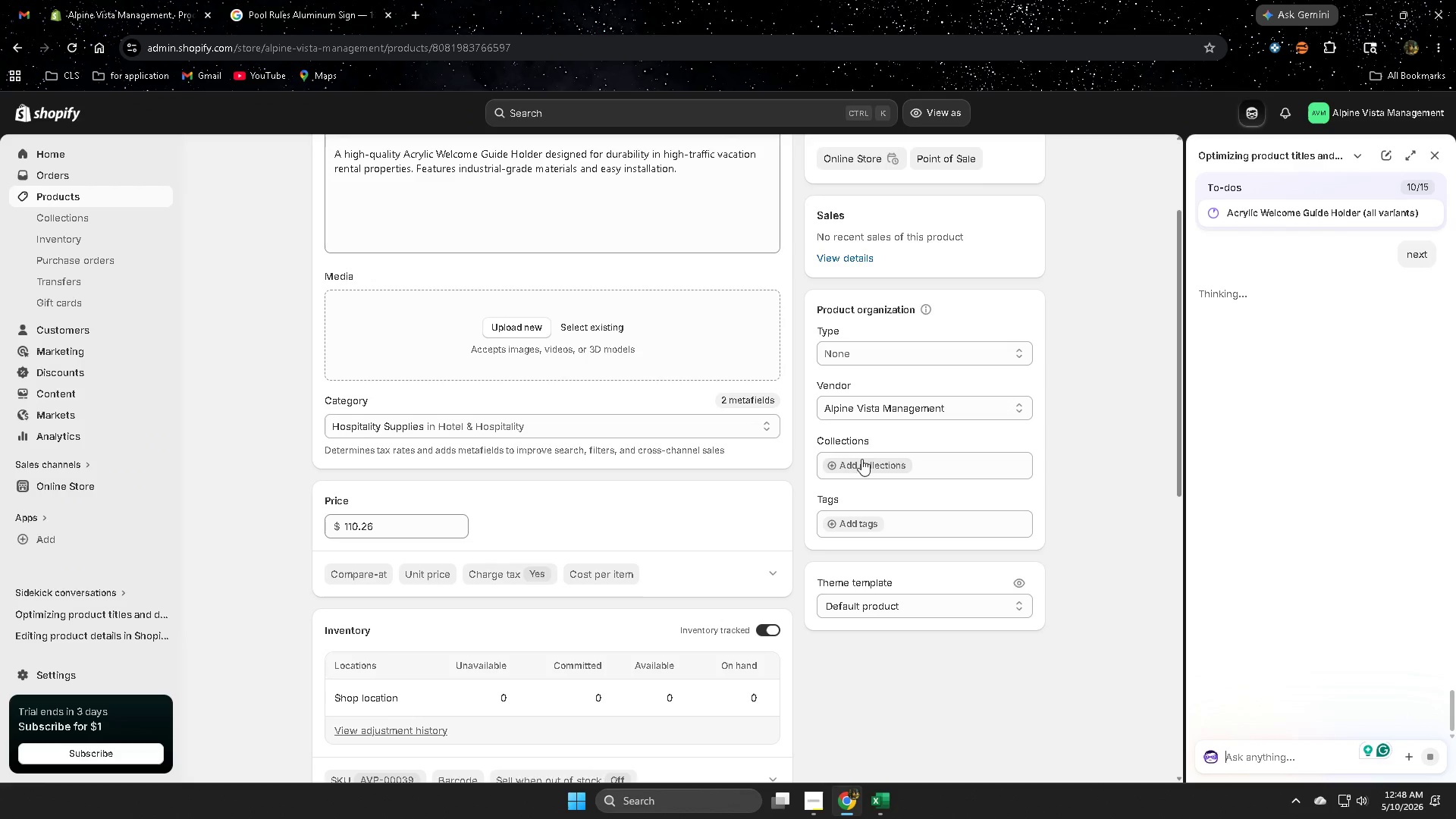 
left_click([858, 463])
 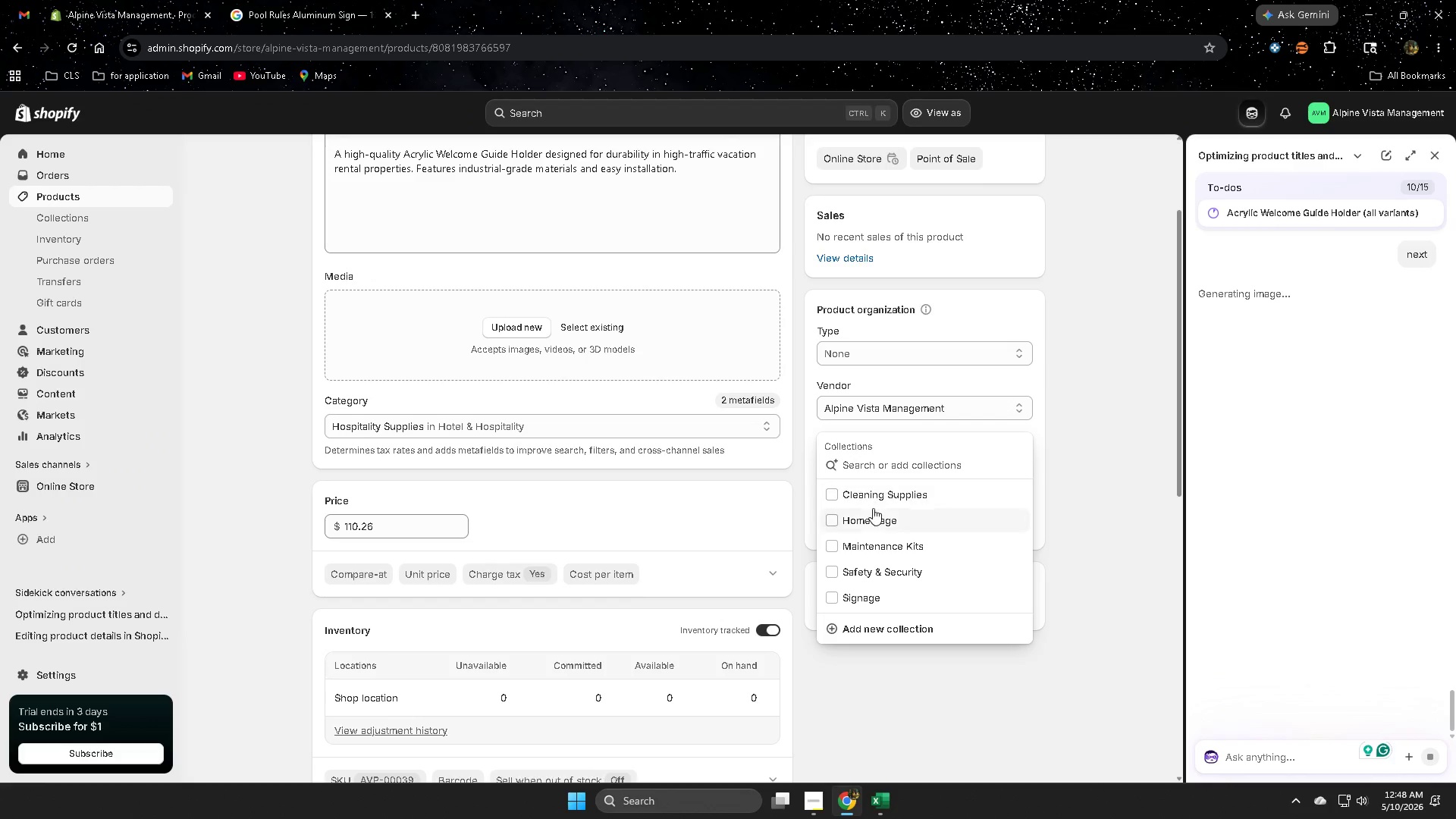 
left_click([875, 498])
 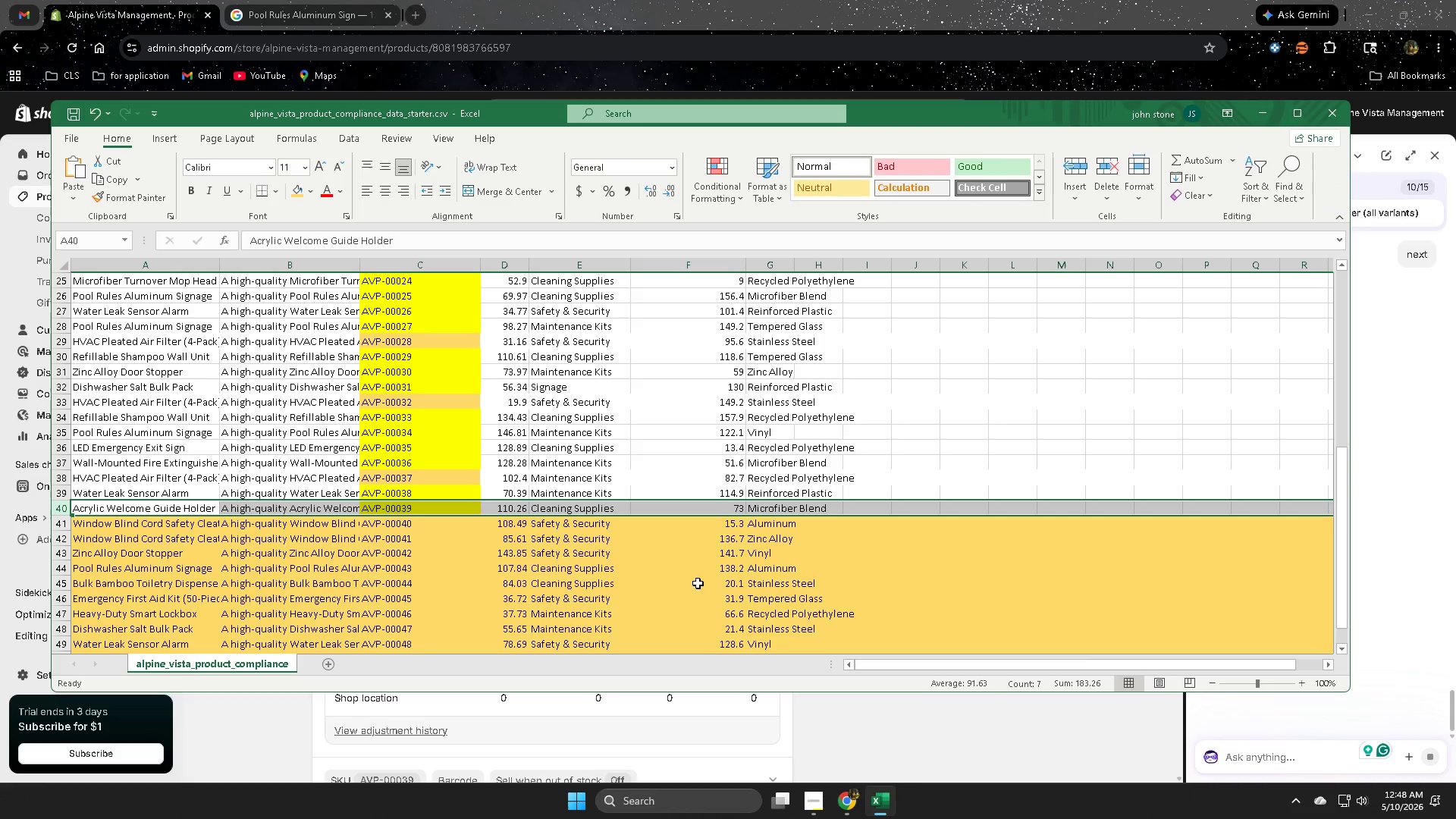 
left_click([782, 0])
 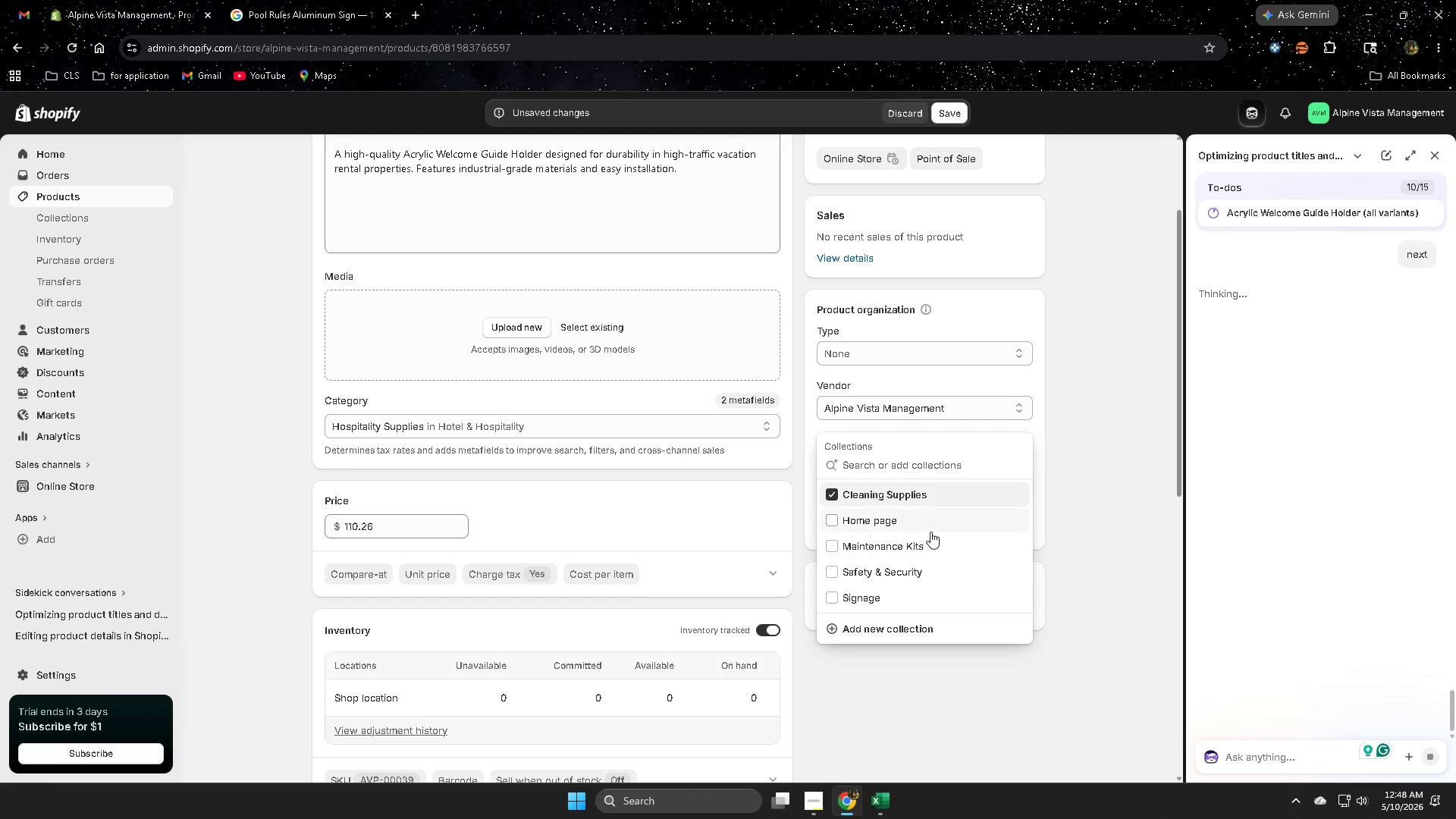 
left_click([1116, 569])
 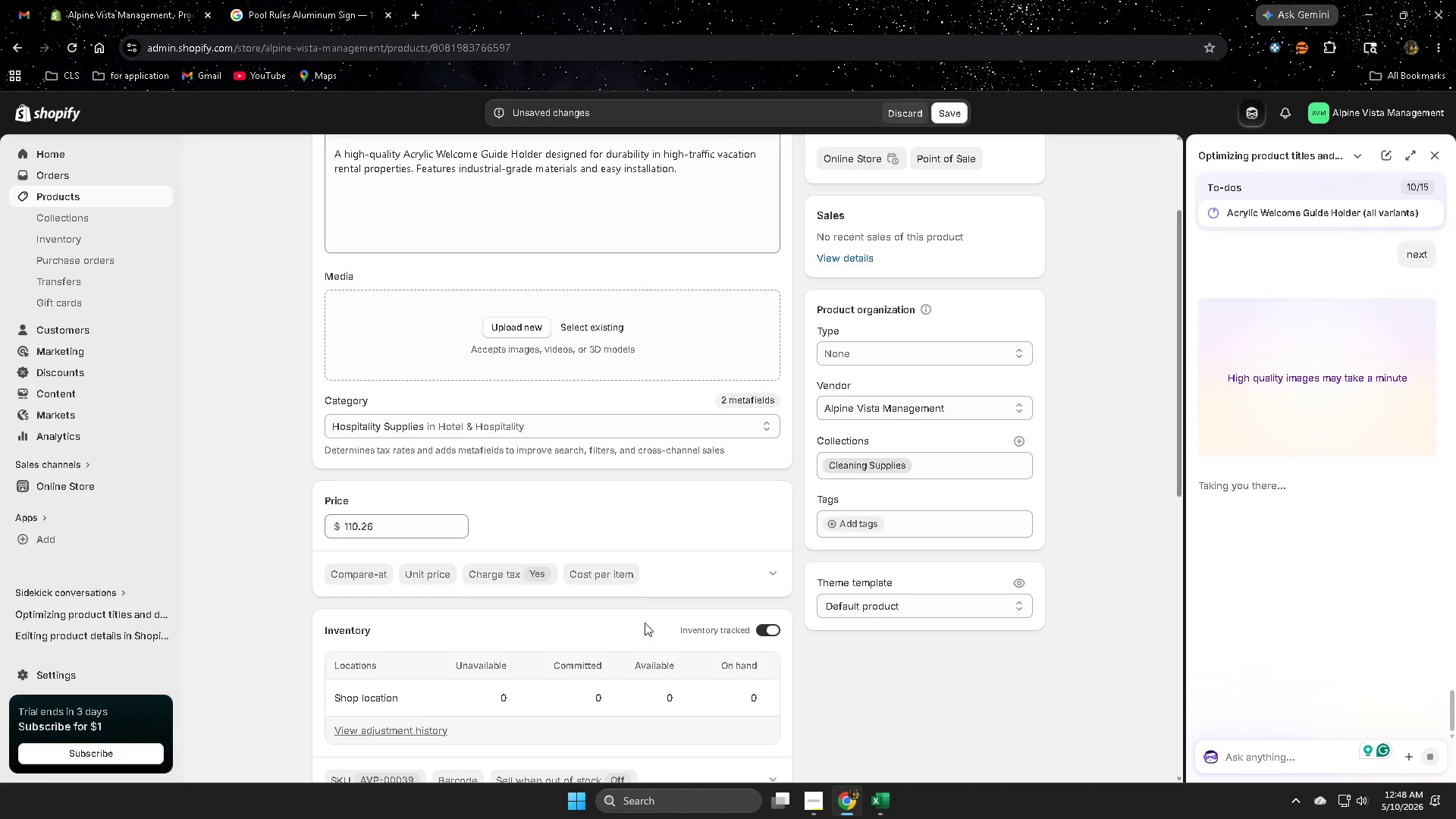 
left_click([774, 626])
 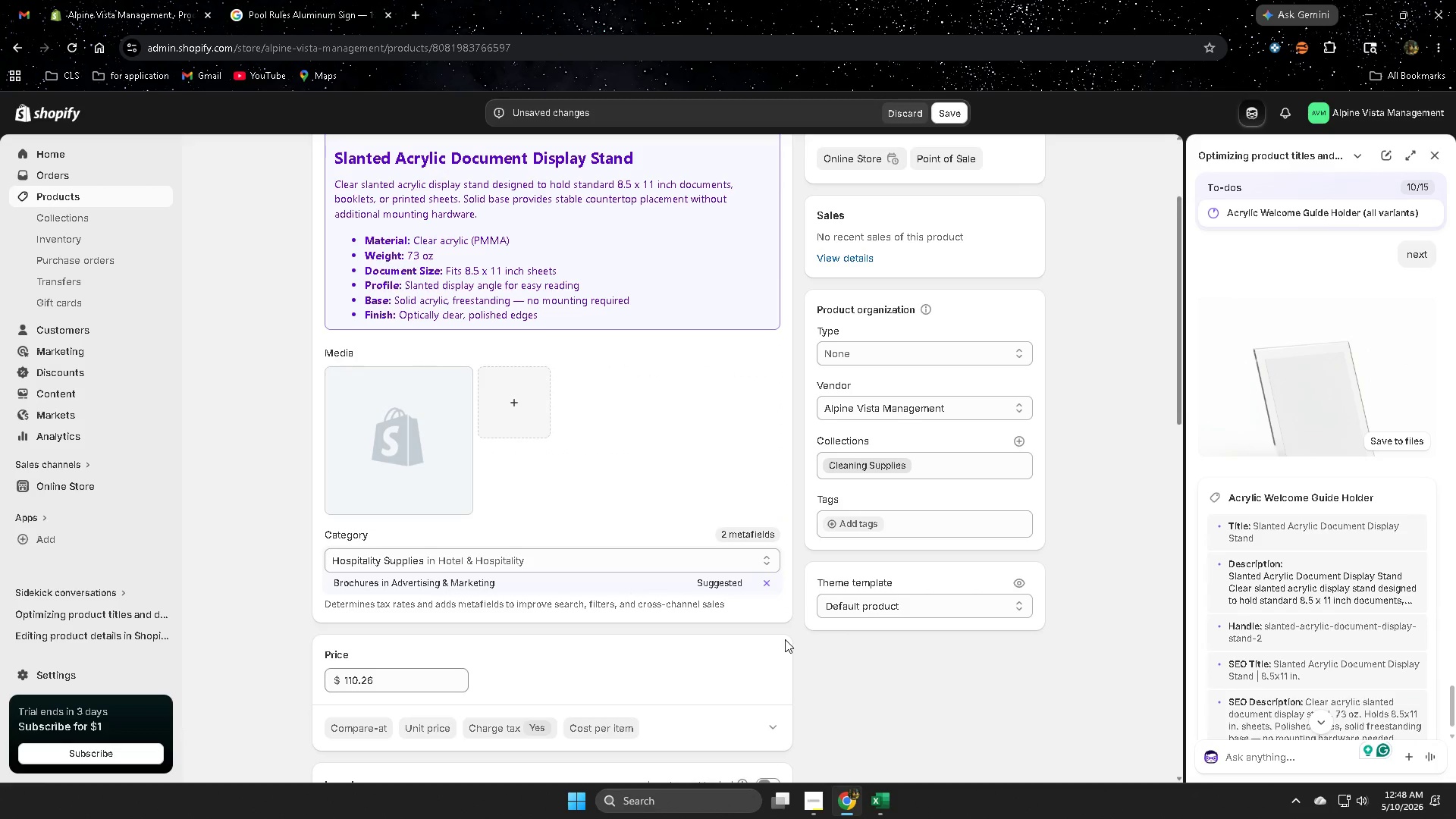 
wait(16.61)
 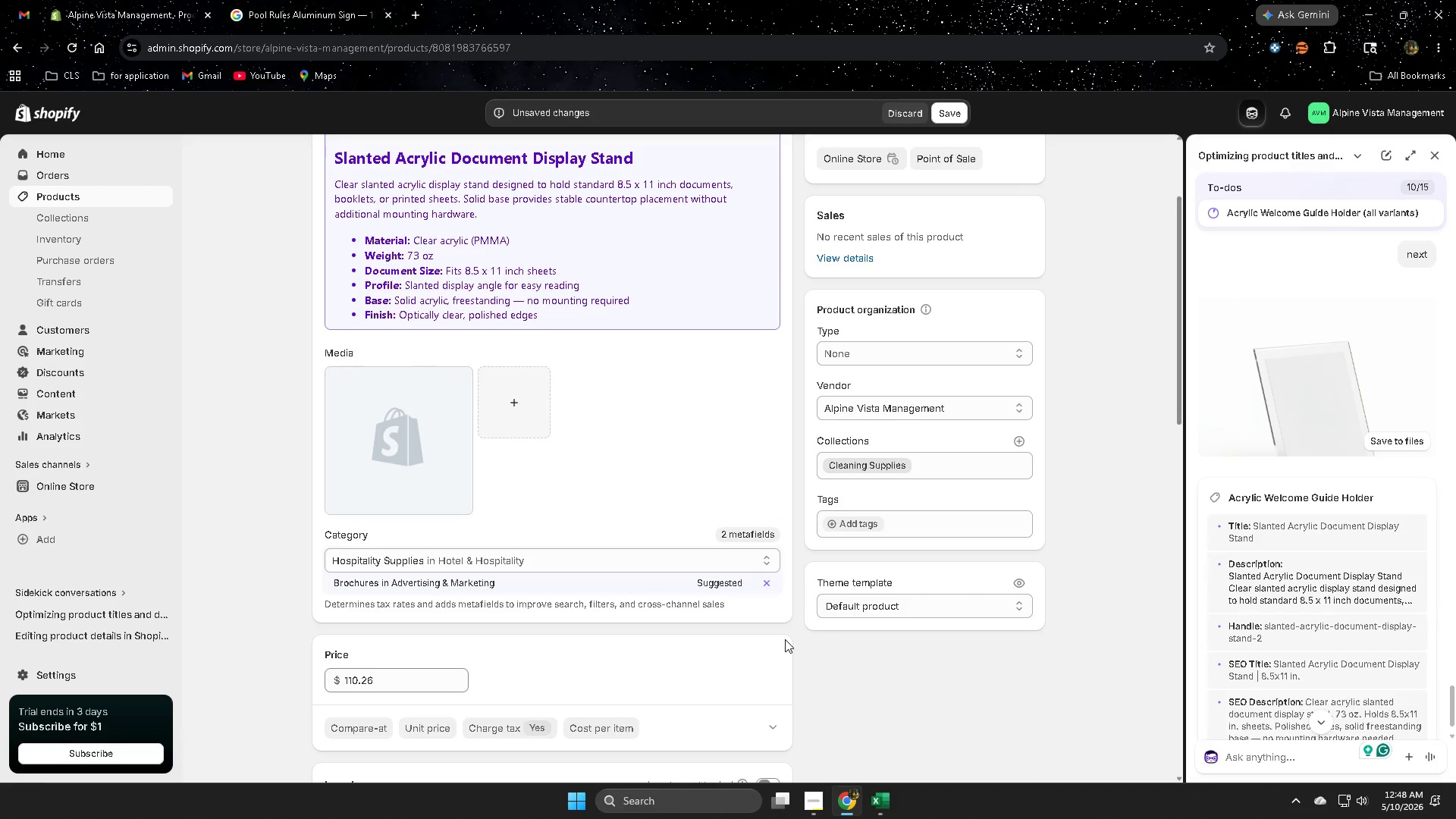 
left_click([1437, 154])
 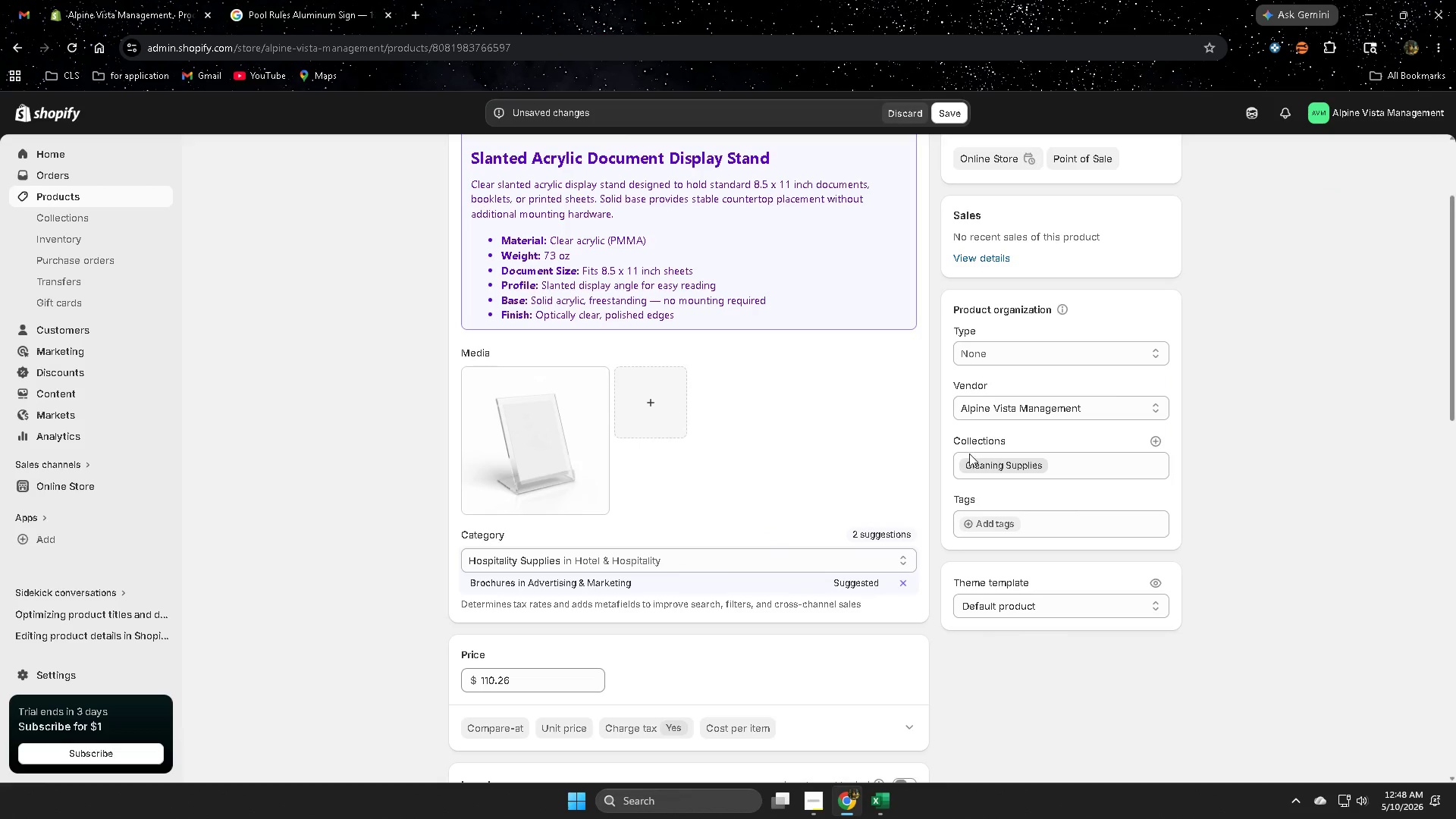 
scroll: coordinate [969, 453], scroll_direction: down, amount: 3.0
 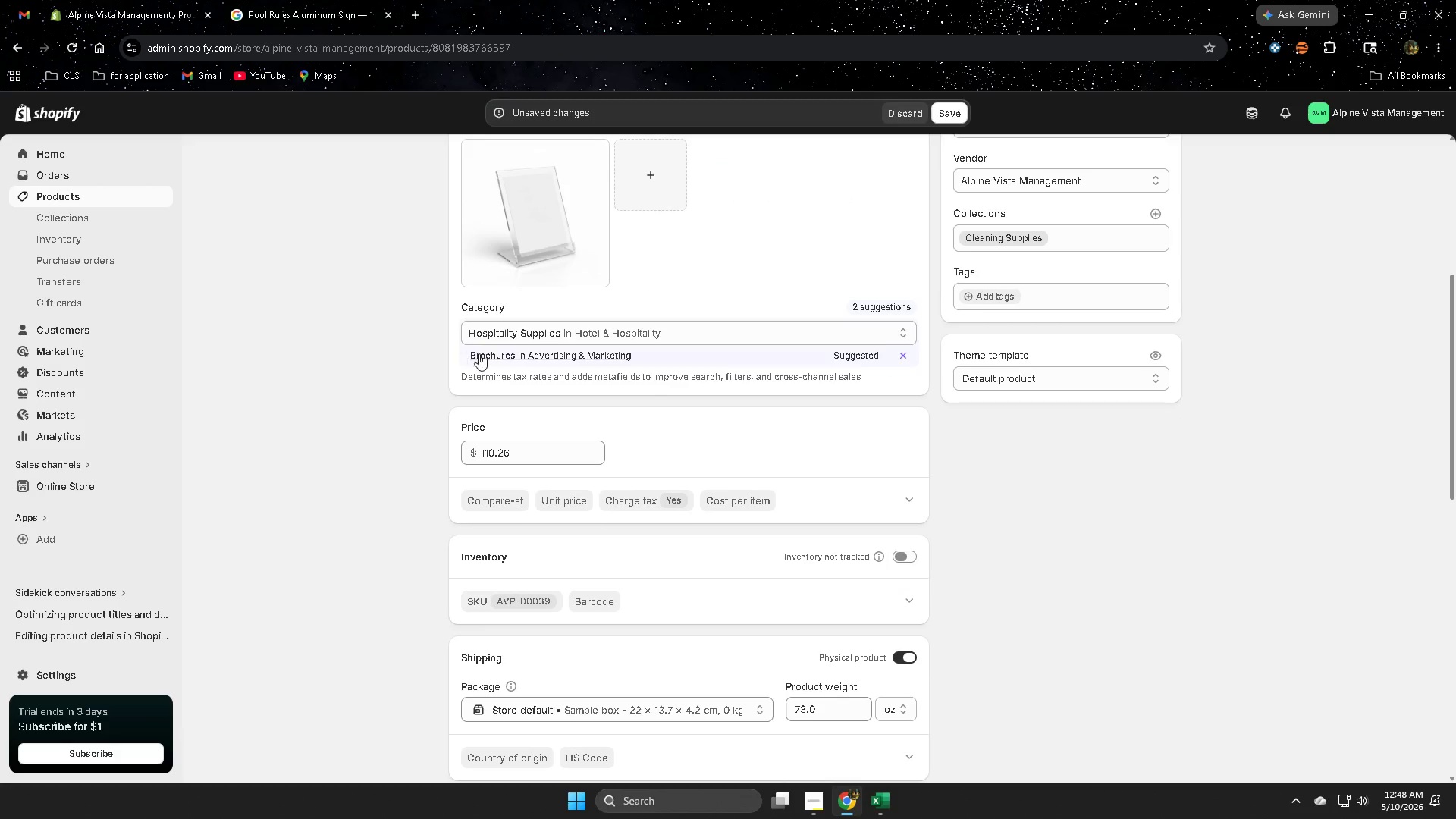 
left_click([486, 353])
 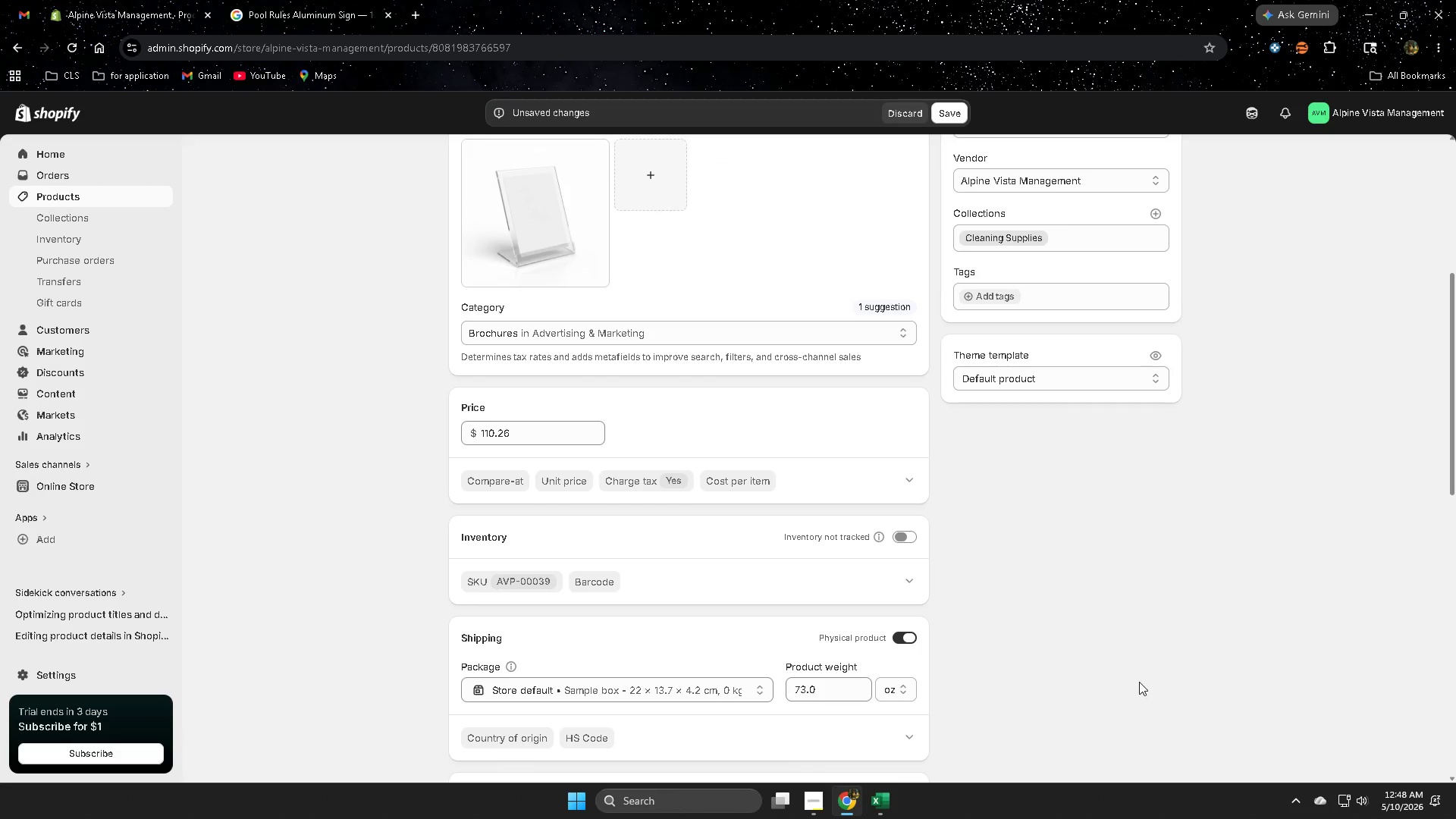 
scroll: coordinate [1056, 621], scroll_direction: up, amount: 4.0
 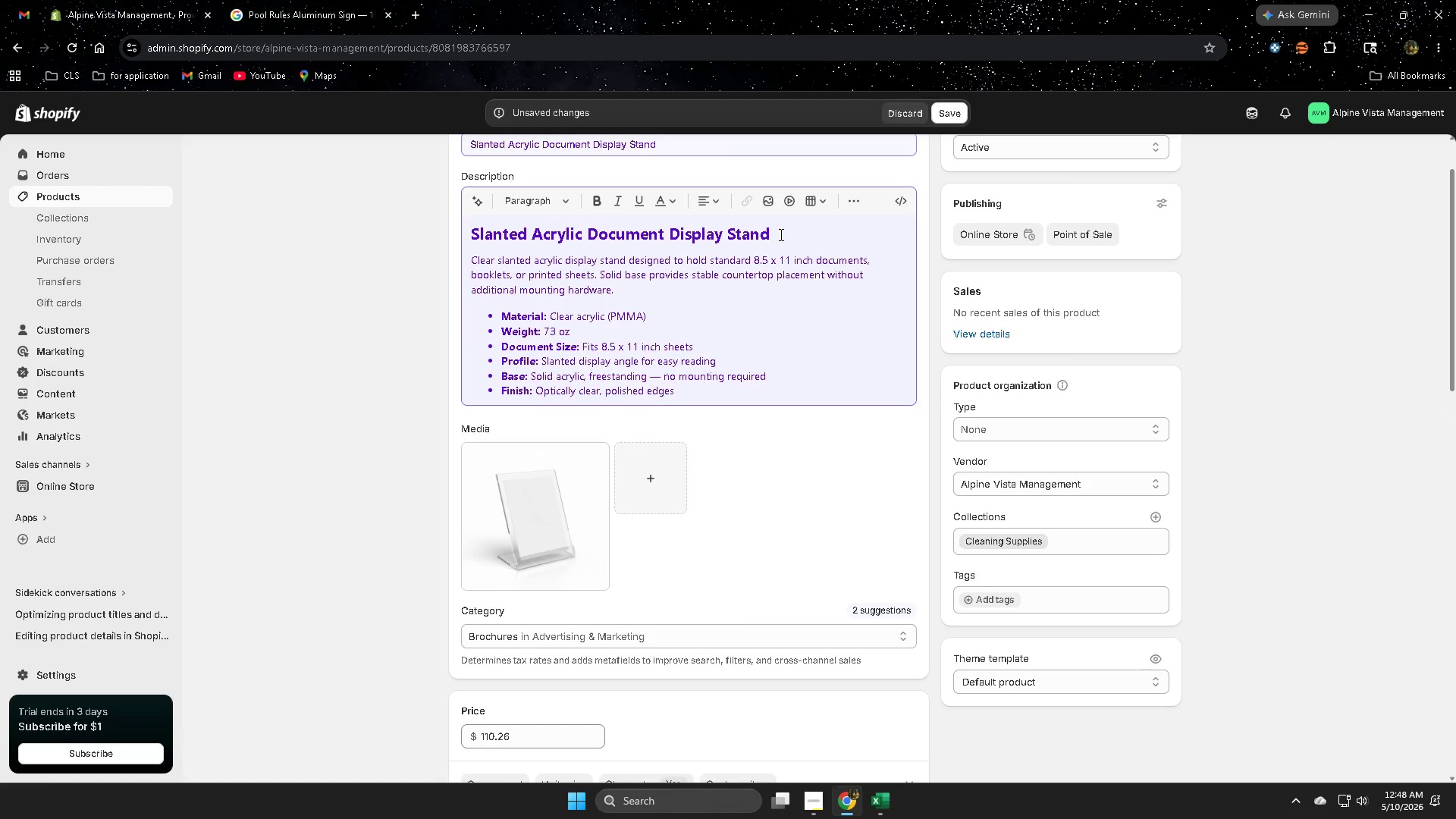 
double_click([779, 240])
 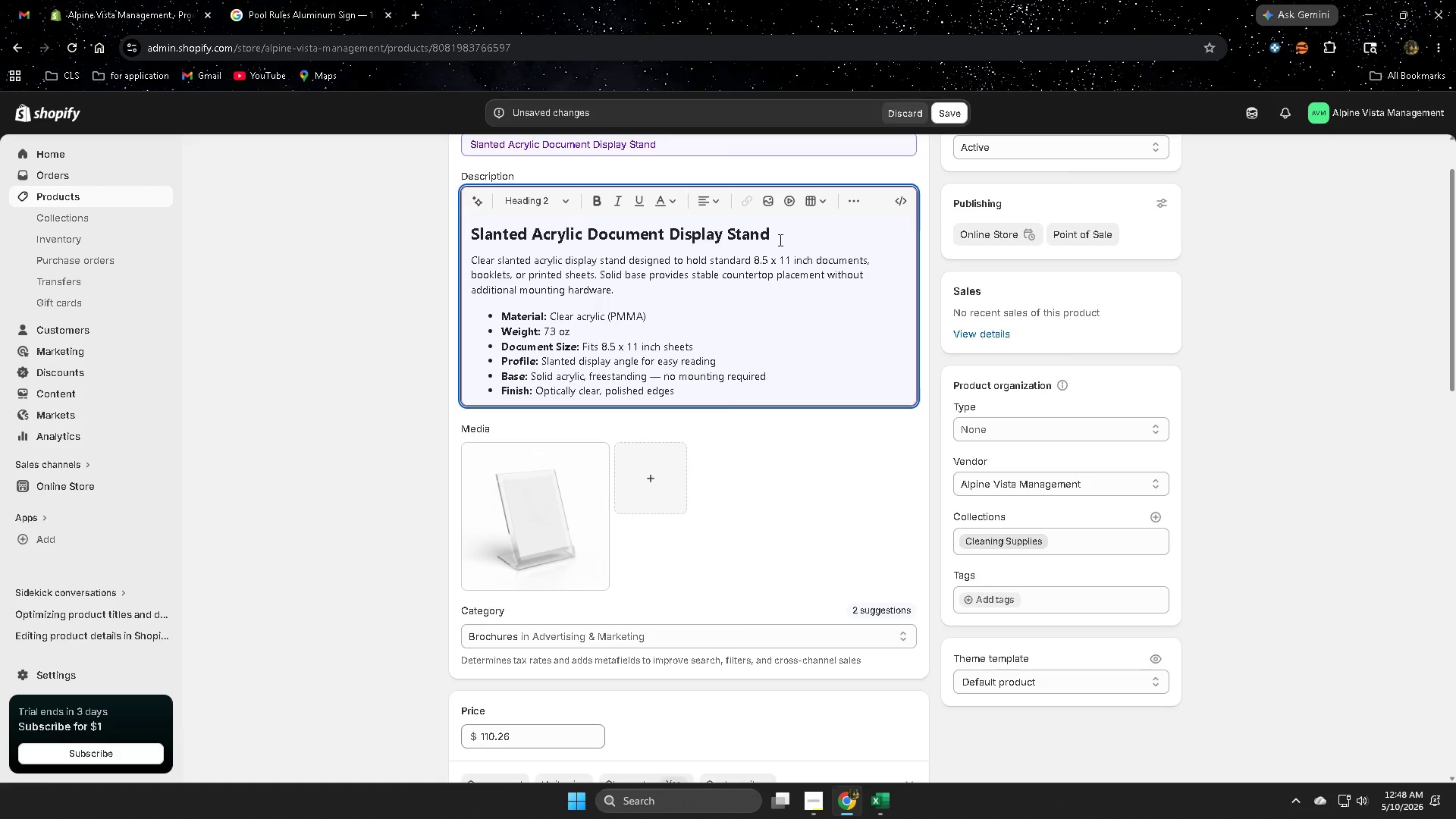 
triple_click([779, 240])
 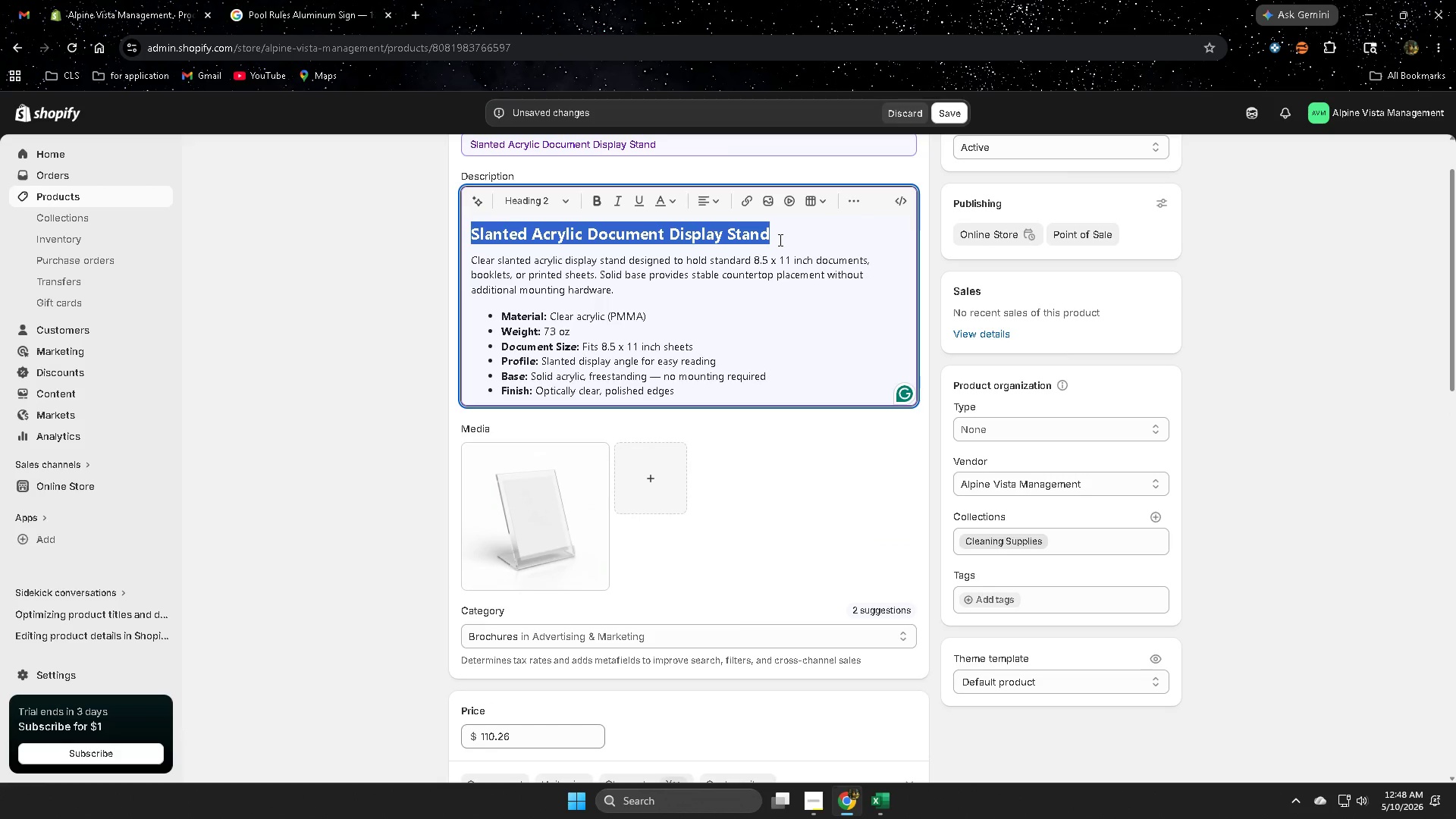 
key(Delete)
 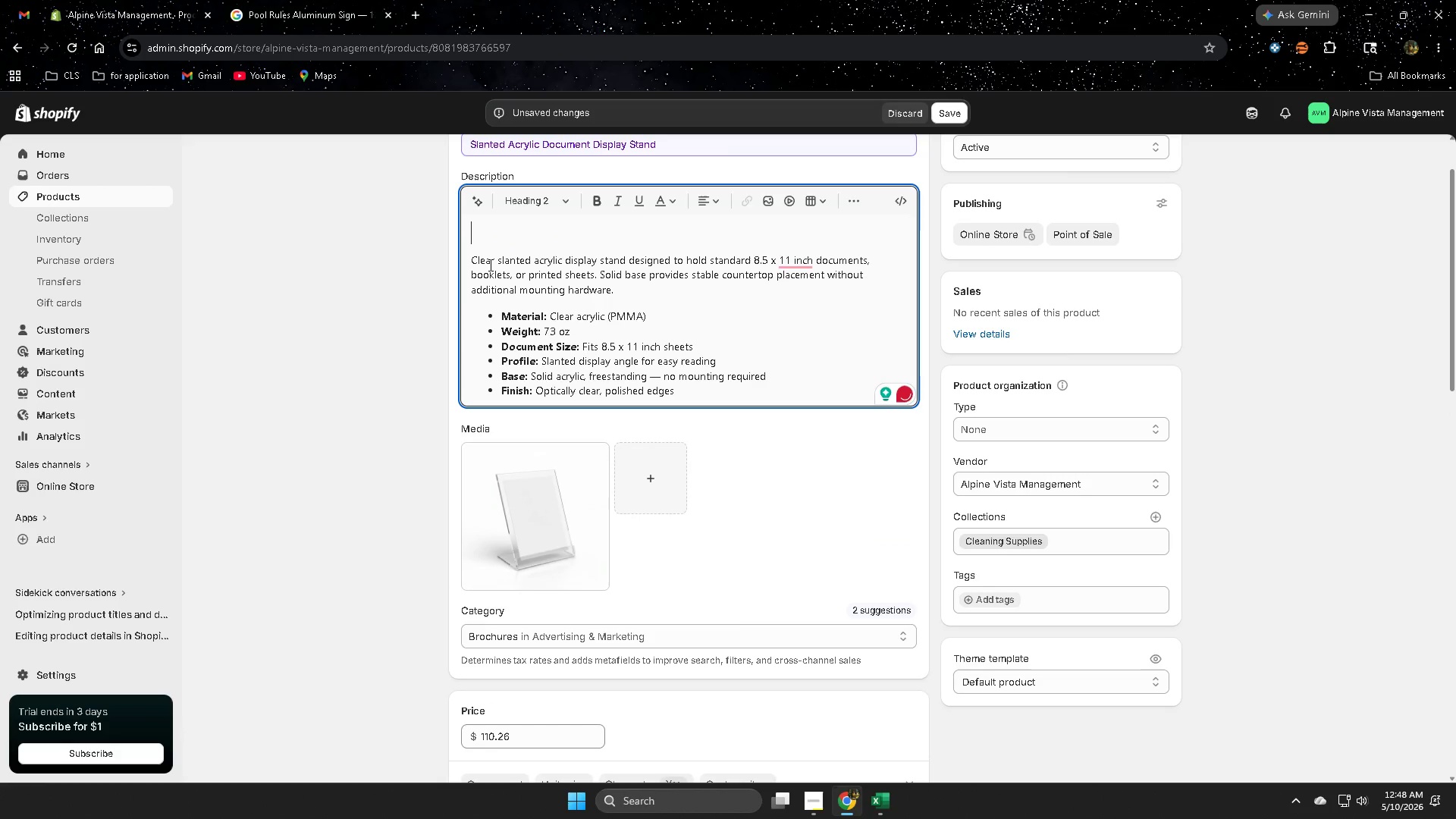 
left_click([468, 256])
 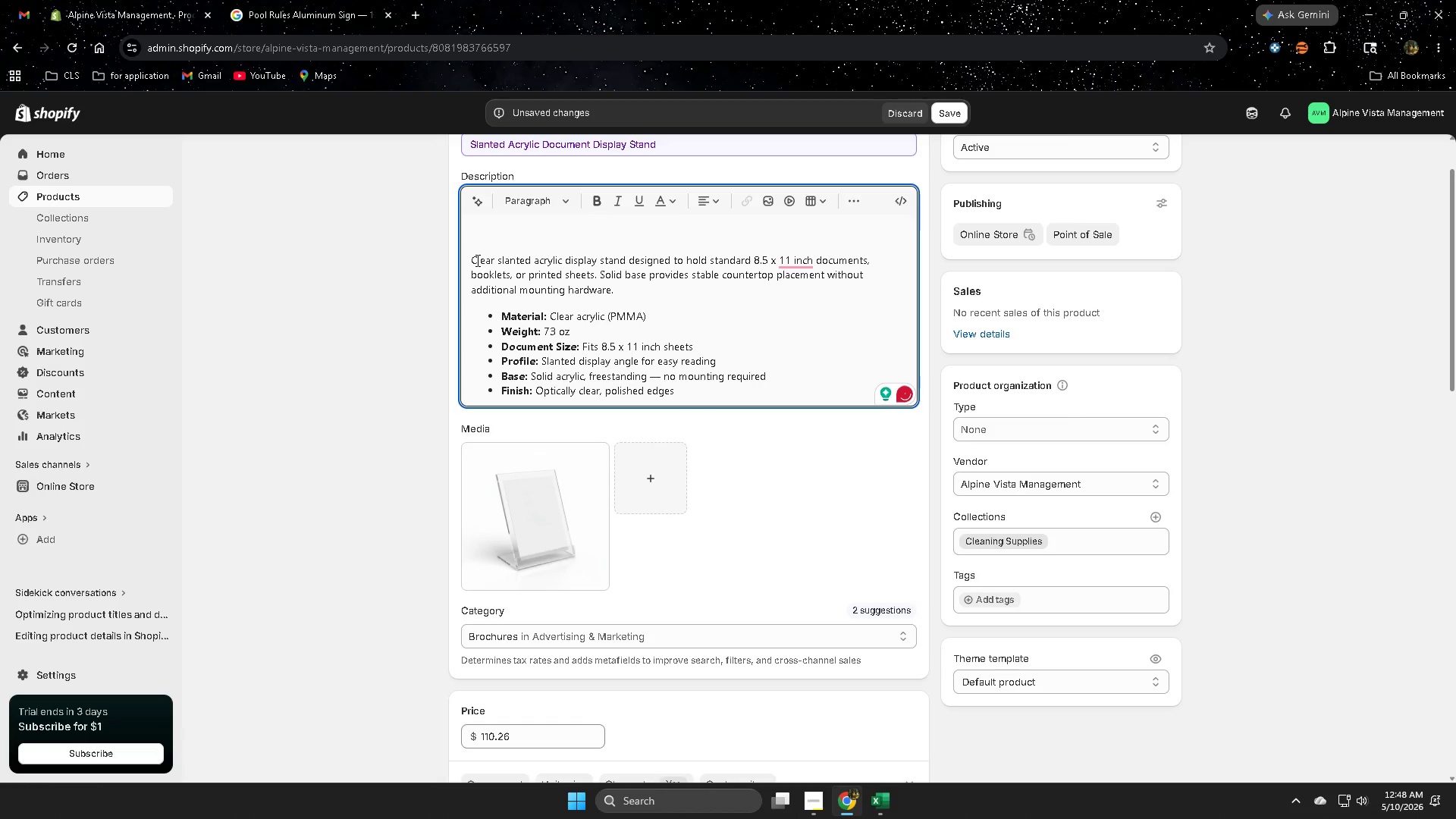 
key(Backspace)
 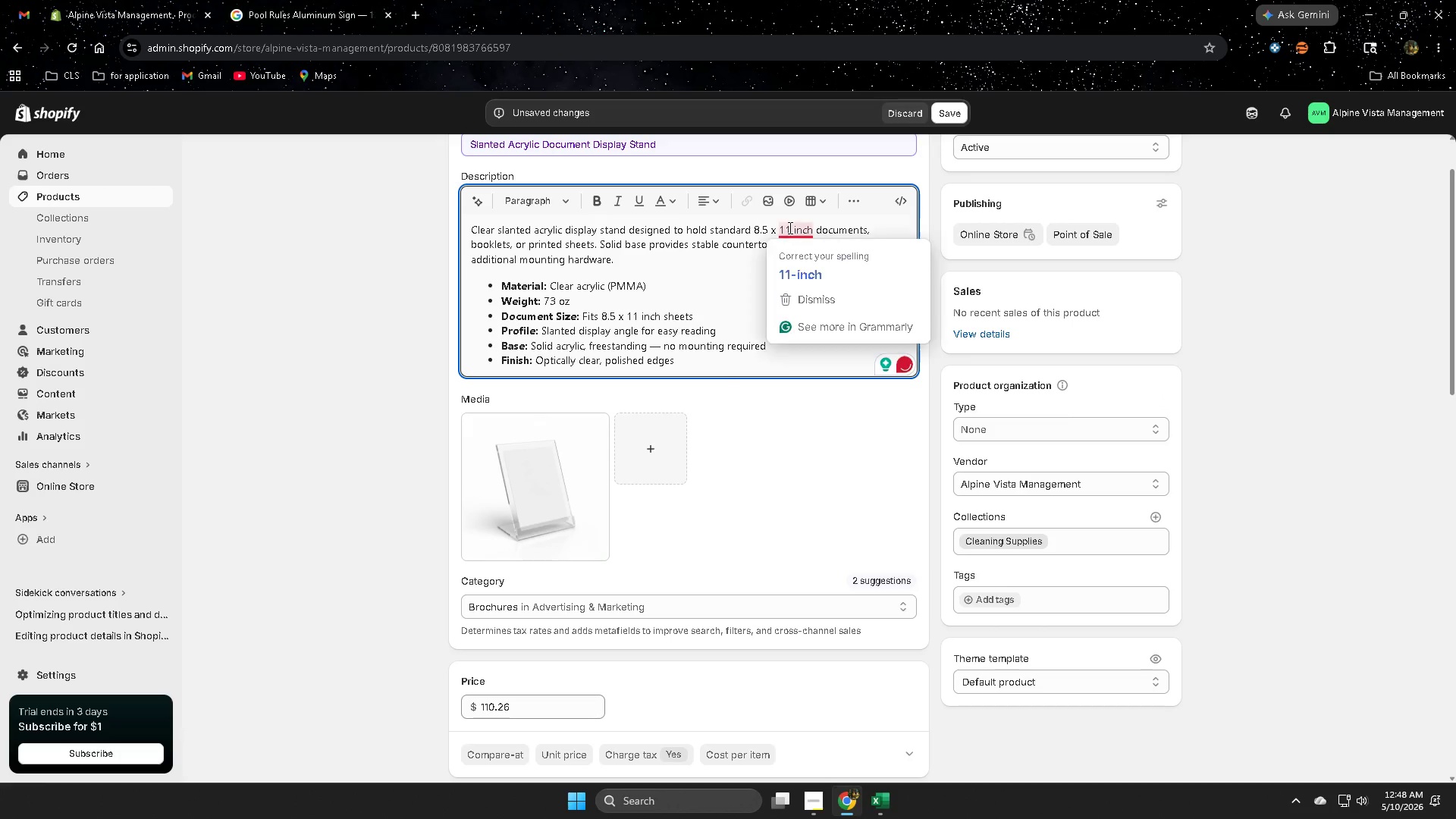 
double_click([1372, 367])
 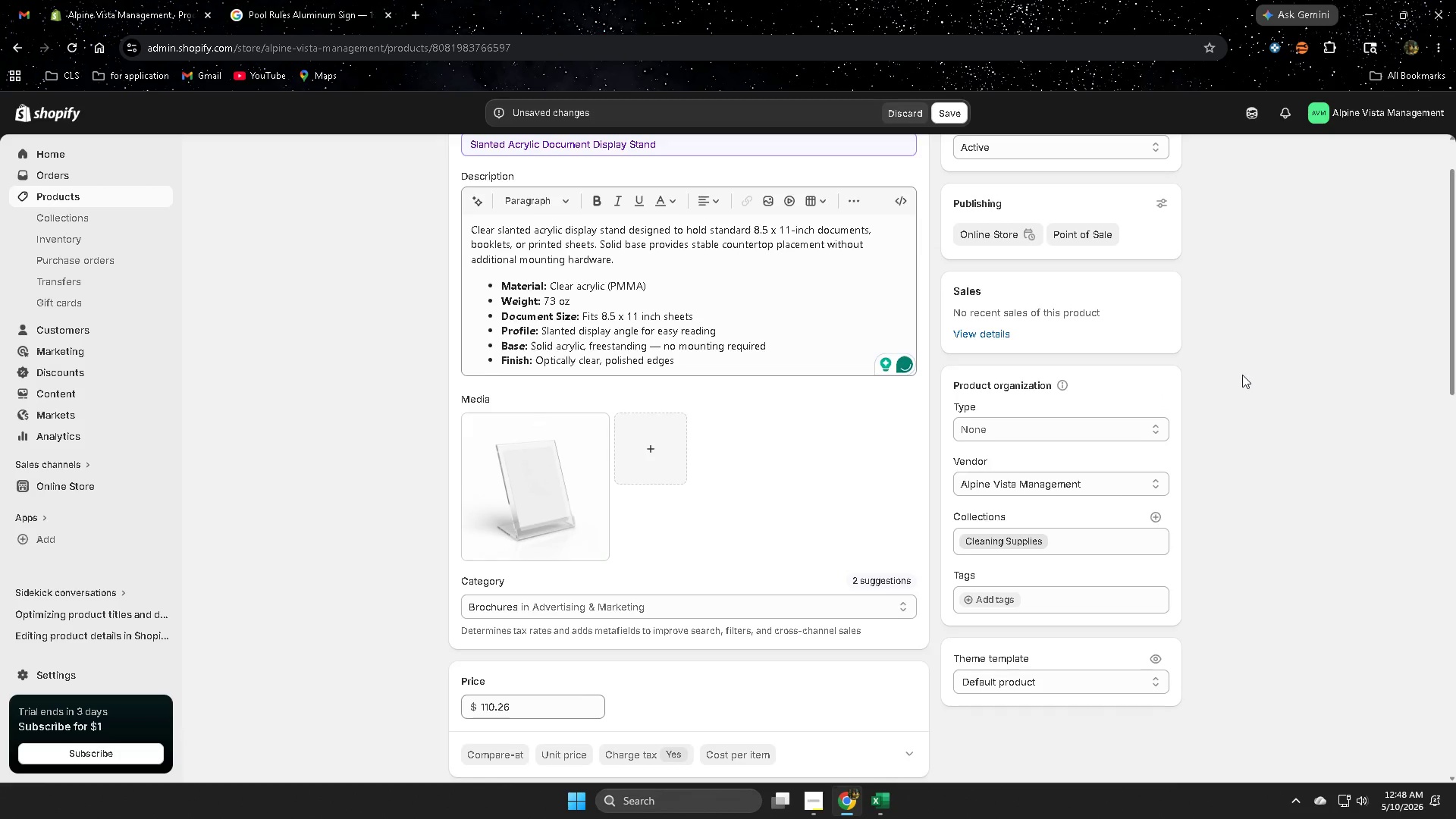 
scroll: coordinate [1206, 363], scroll_direction: up, amount: 2.0
 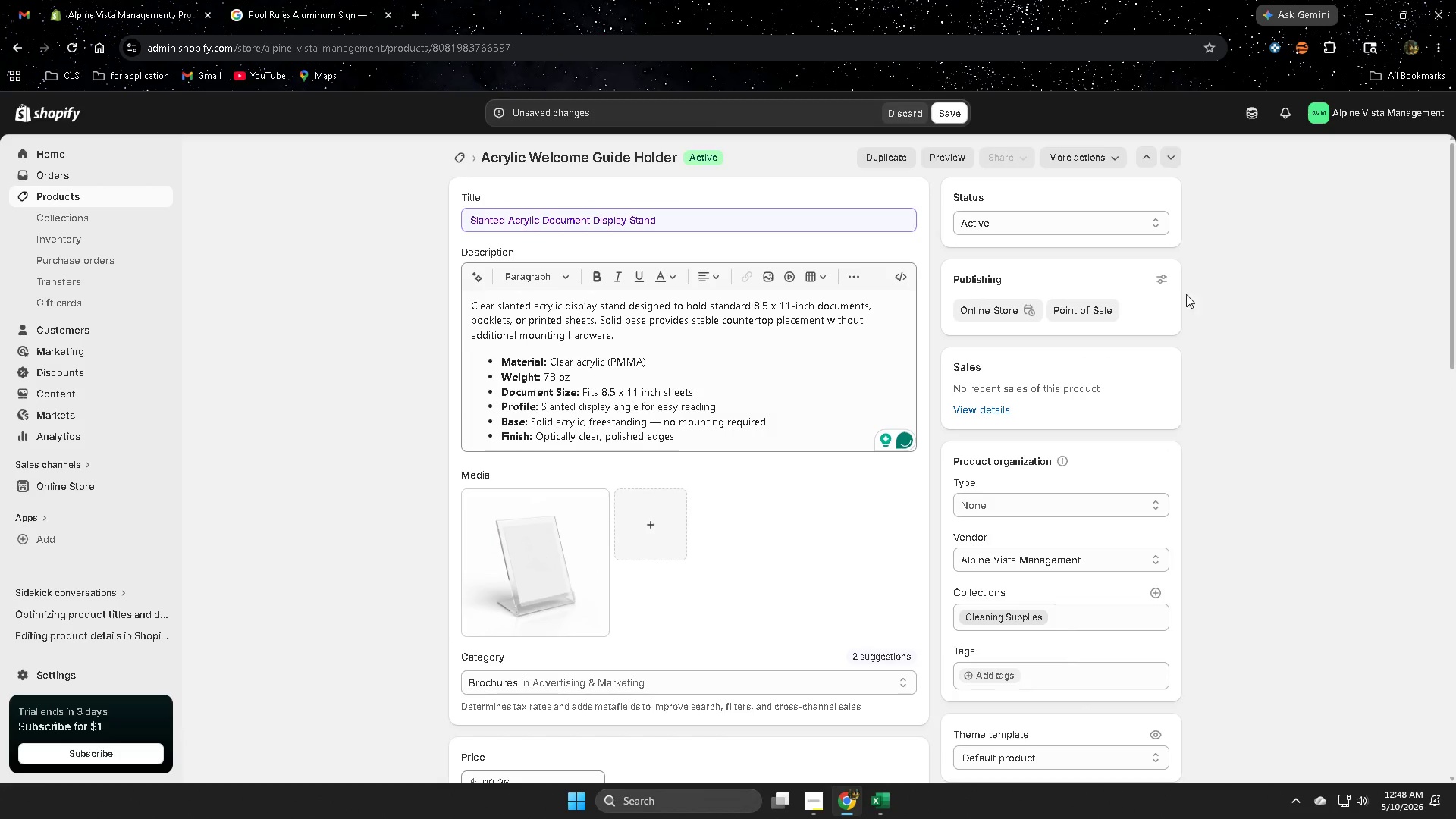 
scroll: coordinate [1328, 347], scroll_direction: down, amount: 13.0
 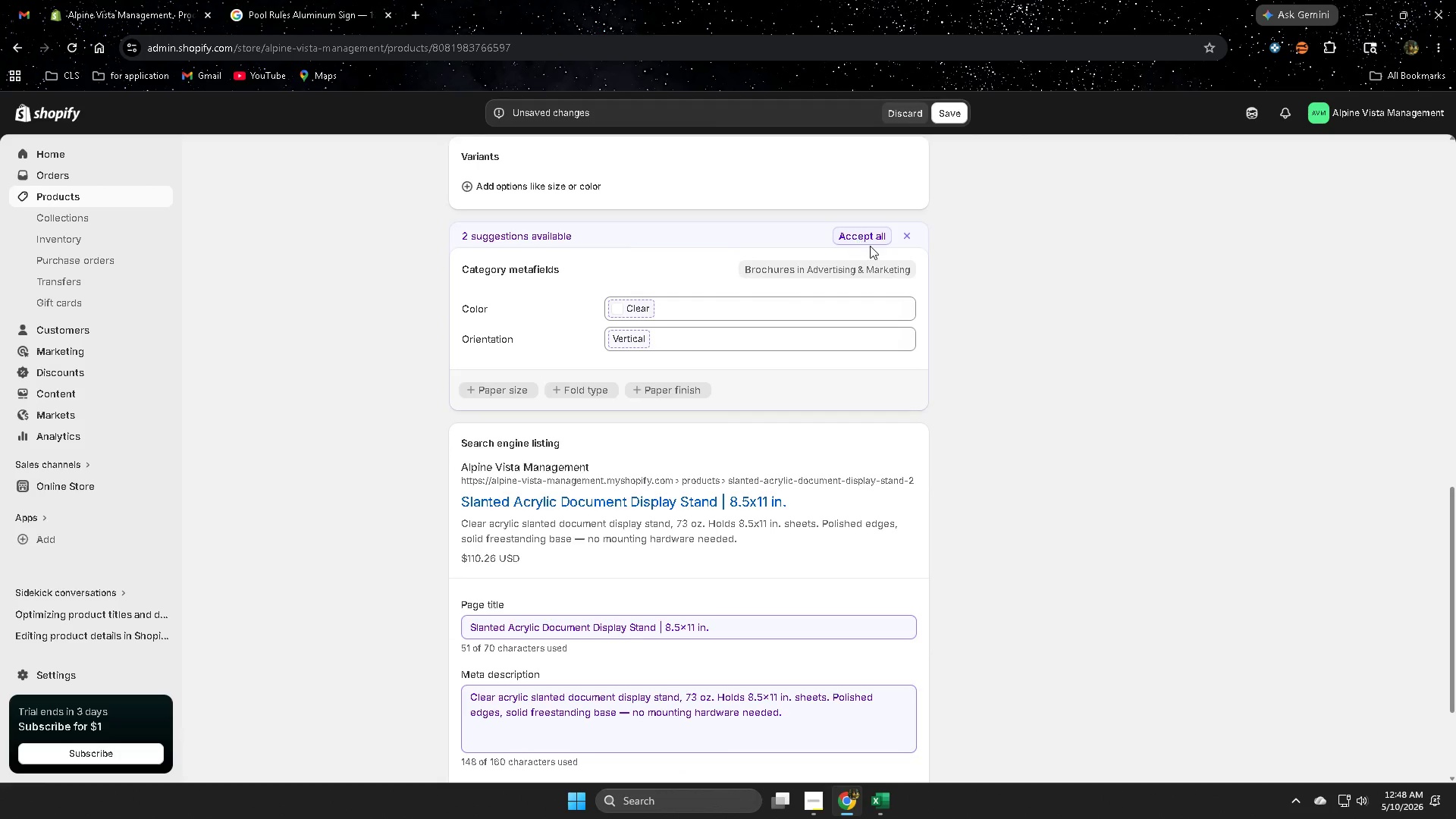 
left_click([870, 238])
 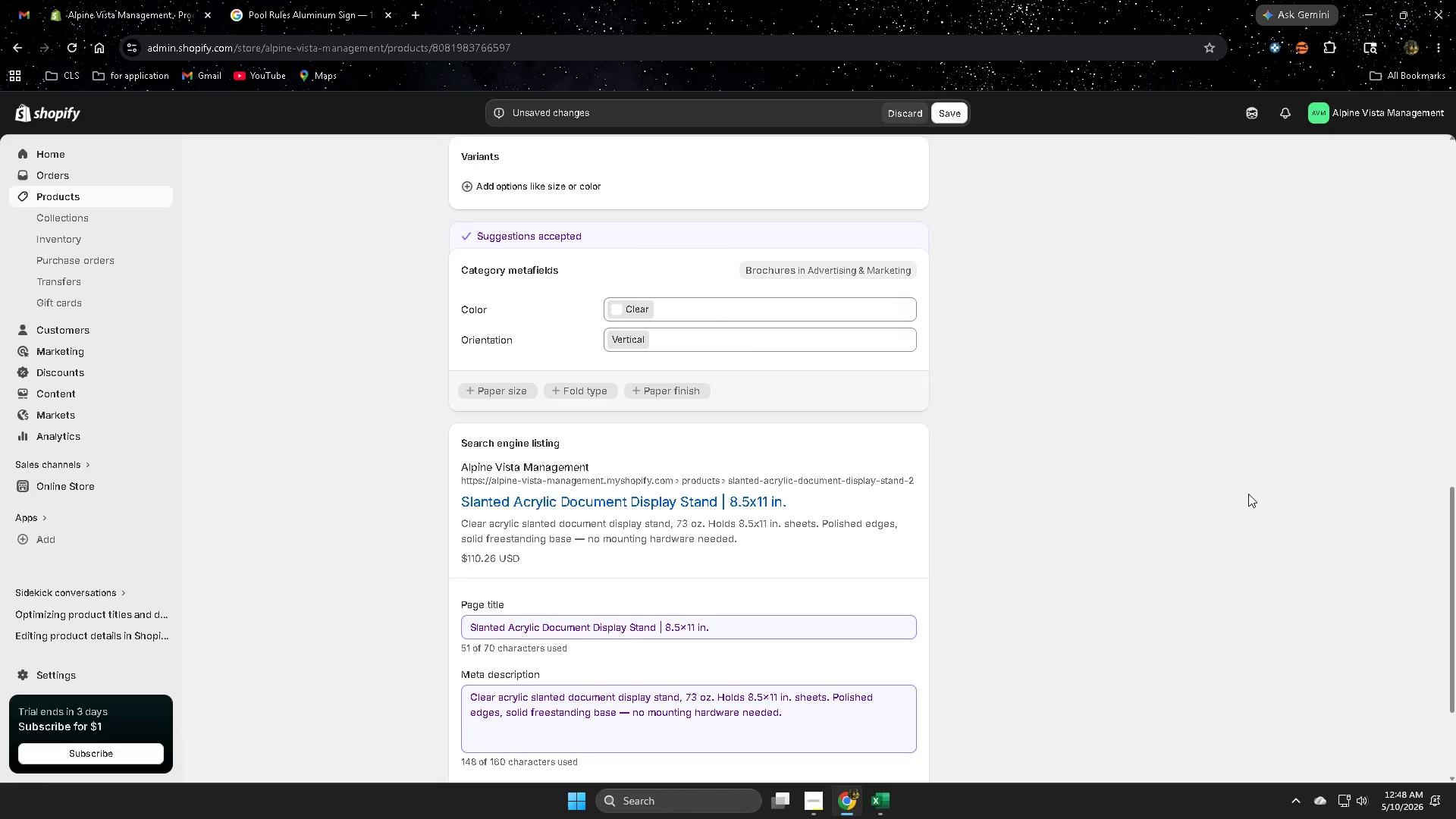 
scroll: coordinate [1245, 493], scroll_direction: down, amount: 7.0
 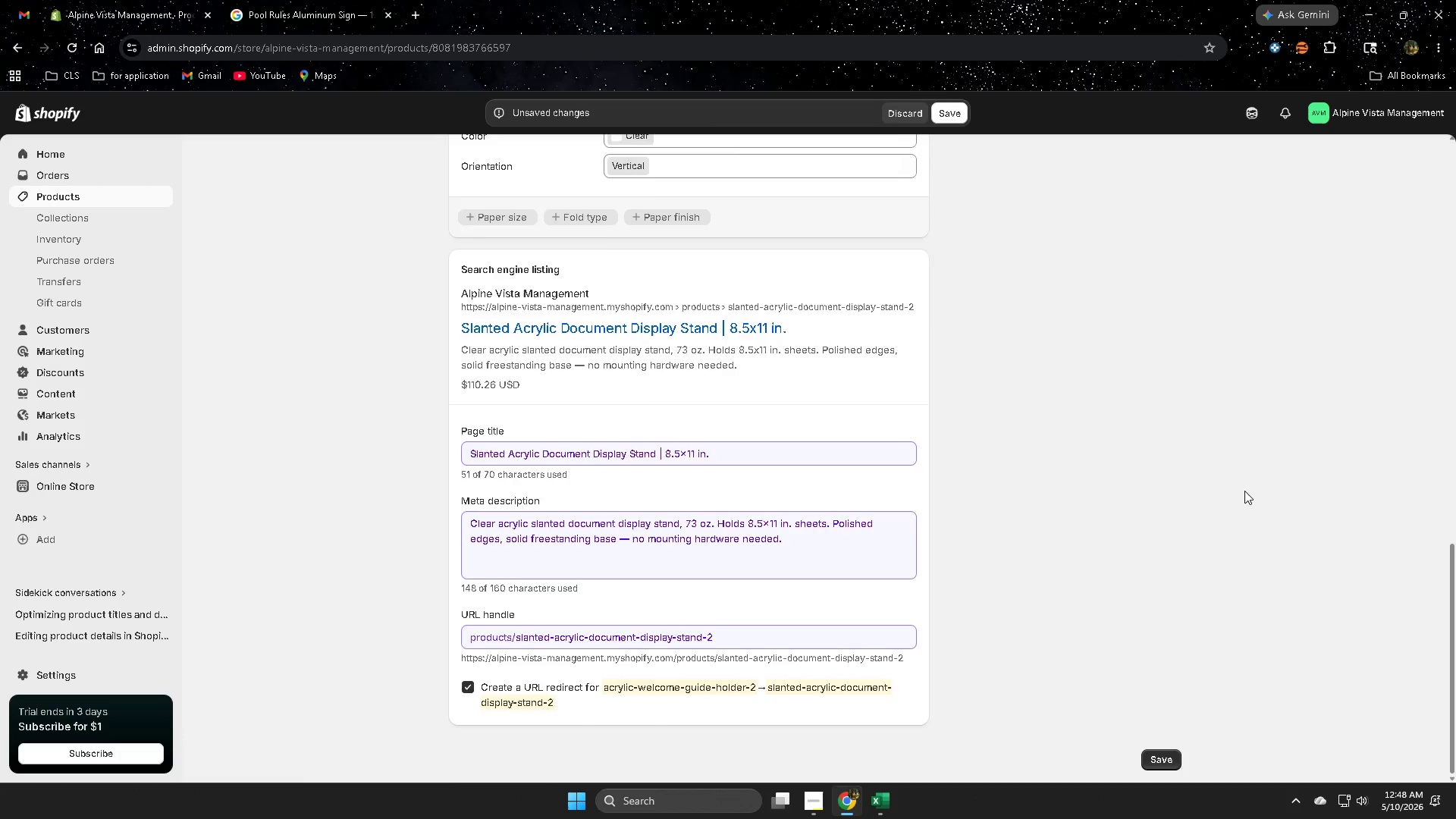 
scroll: coordinate [1238, 489], scroll_direction: up, amount: 17.0
 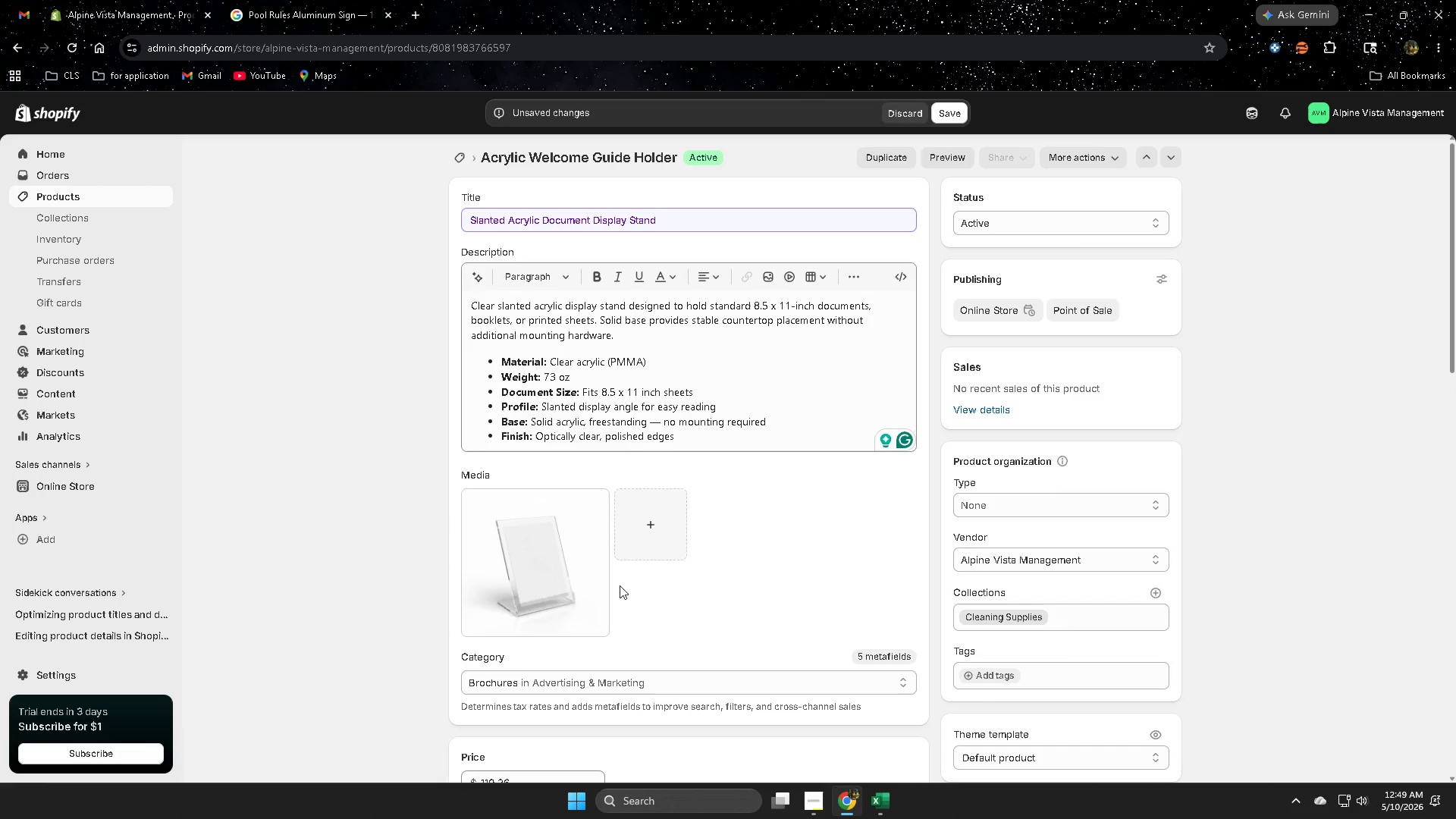 
left_click([526, 565])
 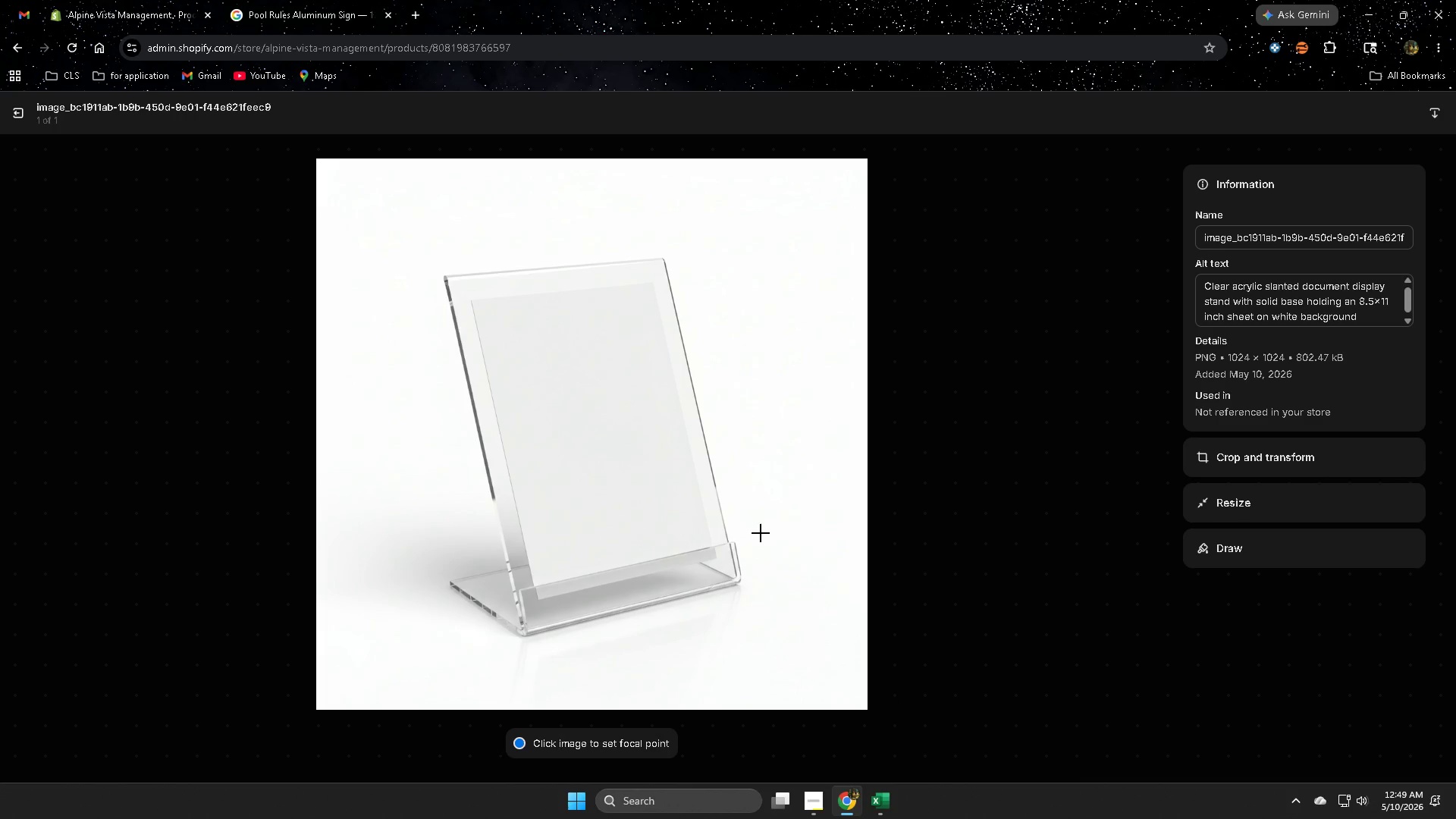 
wait(8.27)
 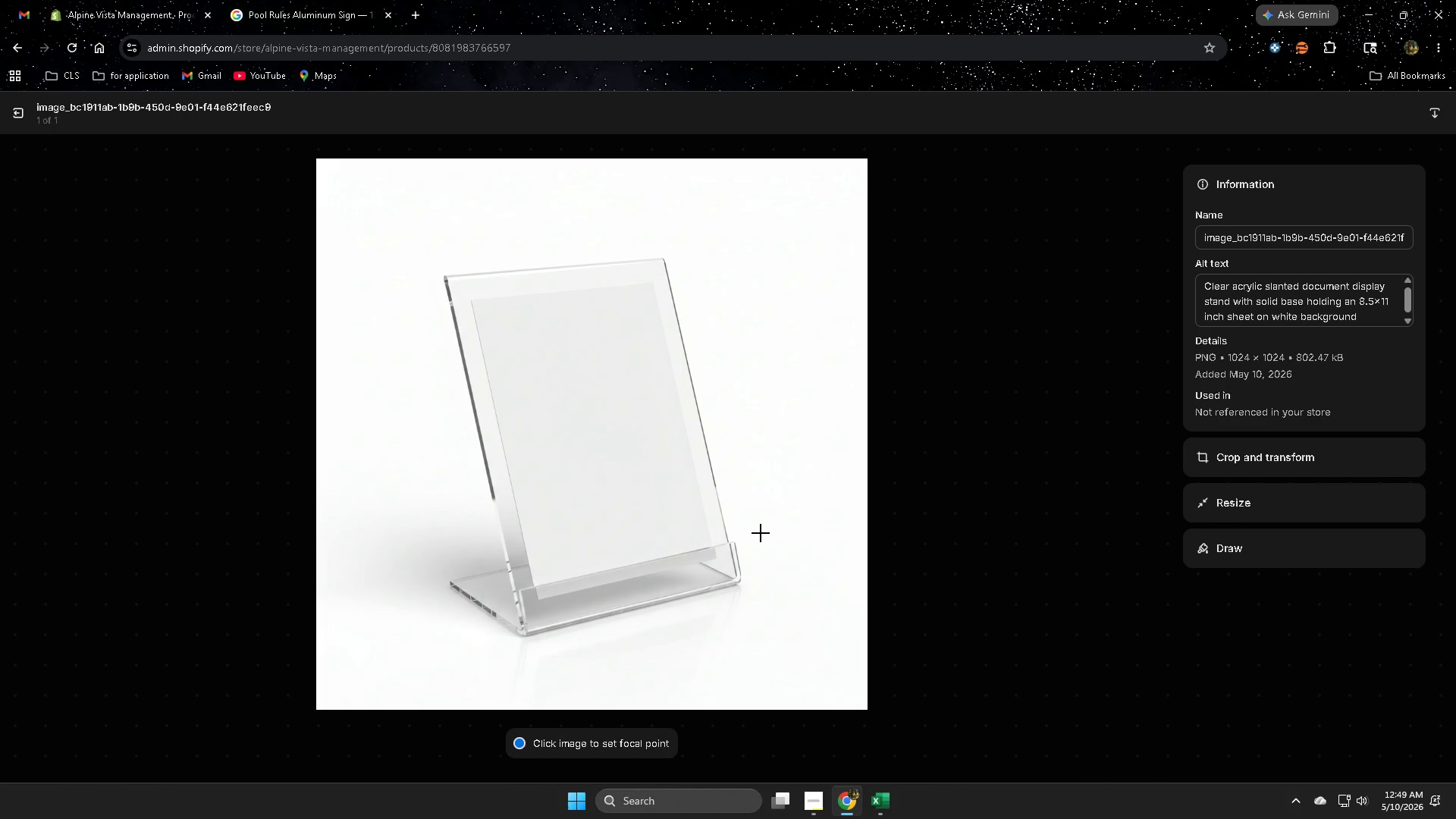 
left_click([11, 111])
 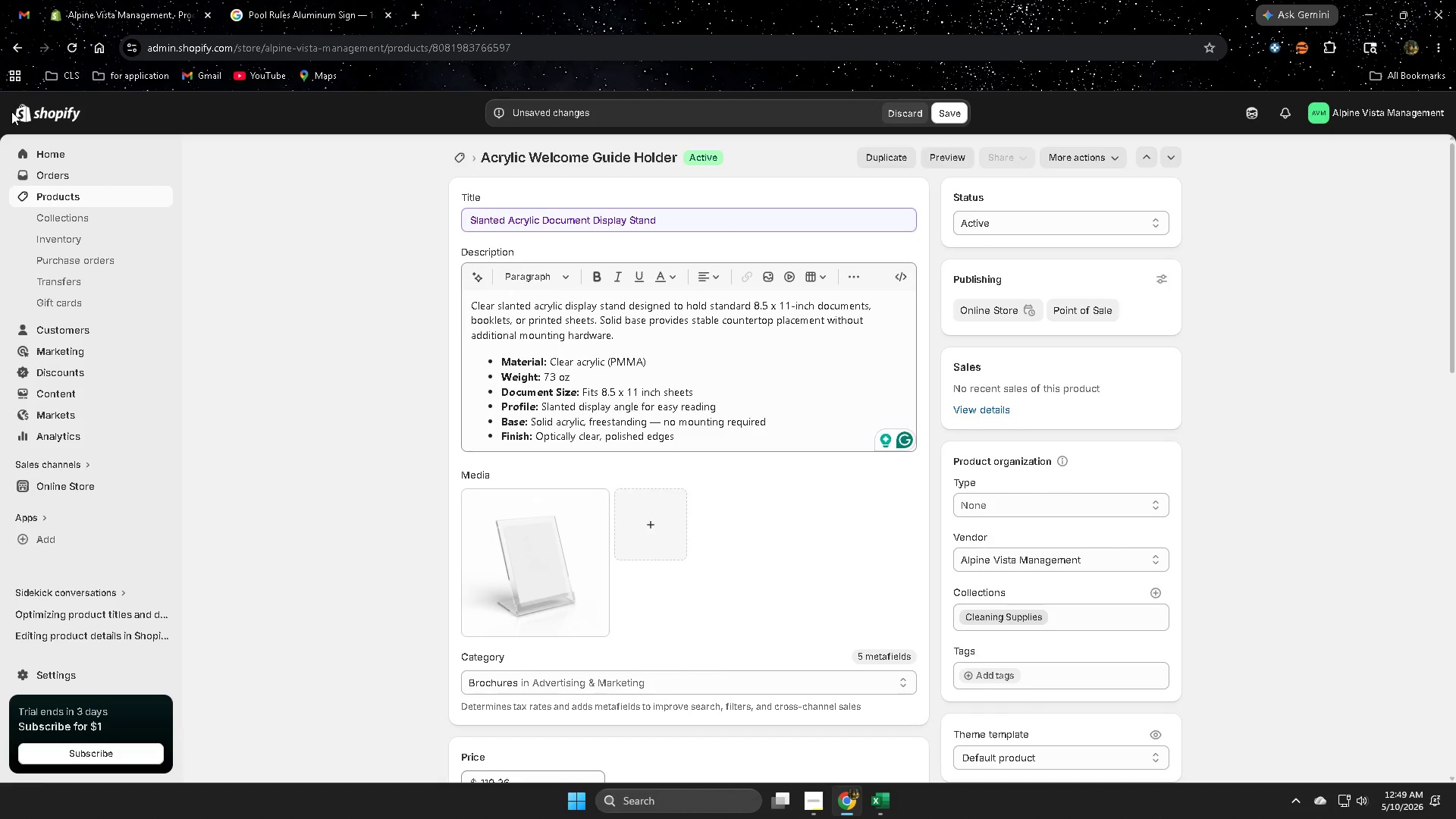 
wait(21.98)
 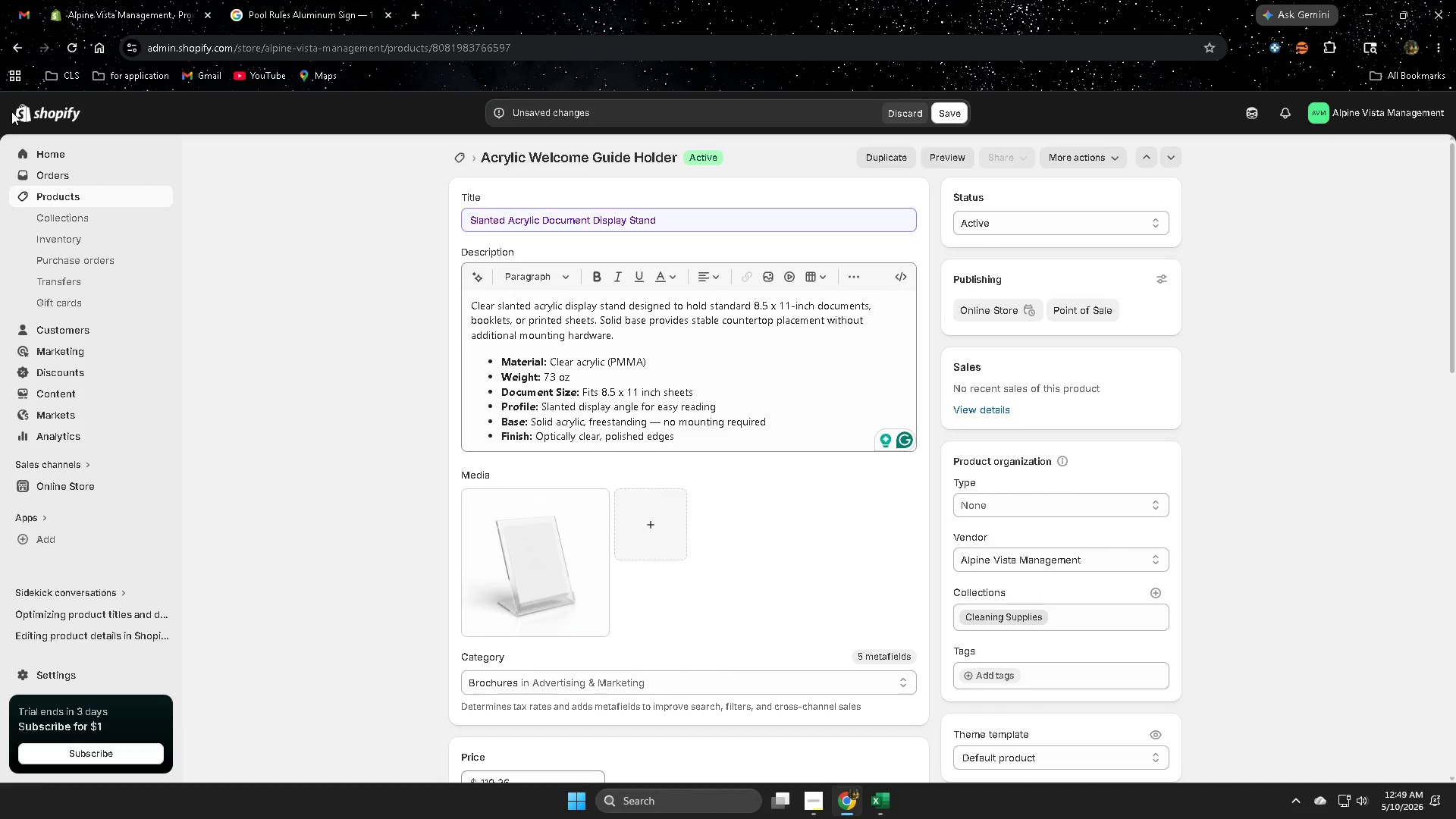 
left_click([366, 419])
 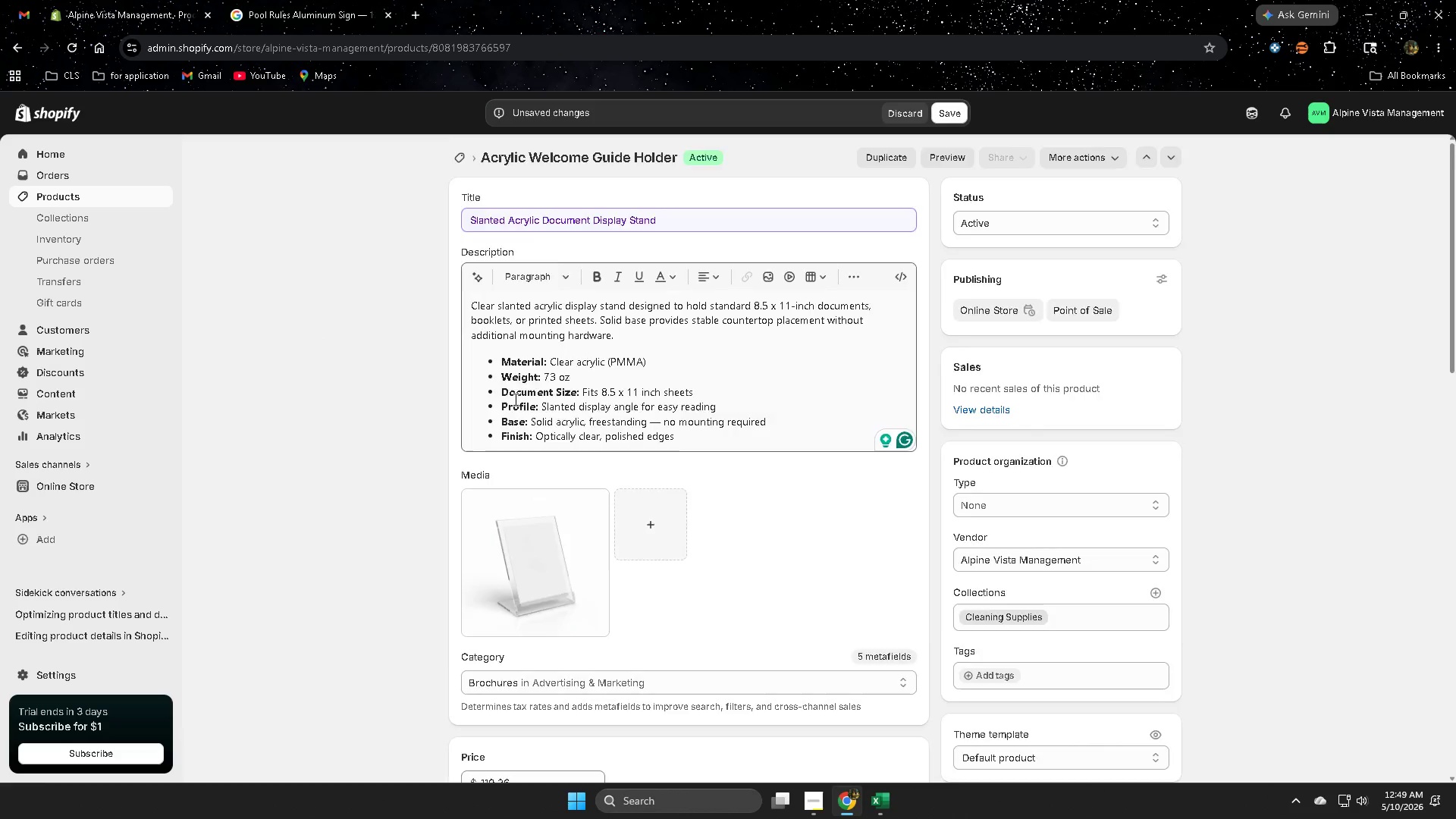 
scroll: coordinate [1106, 576], scroll_direction: down, amount: 13.0
 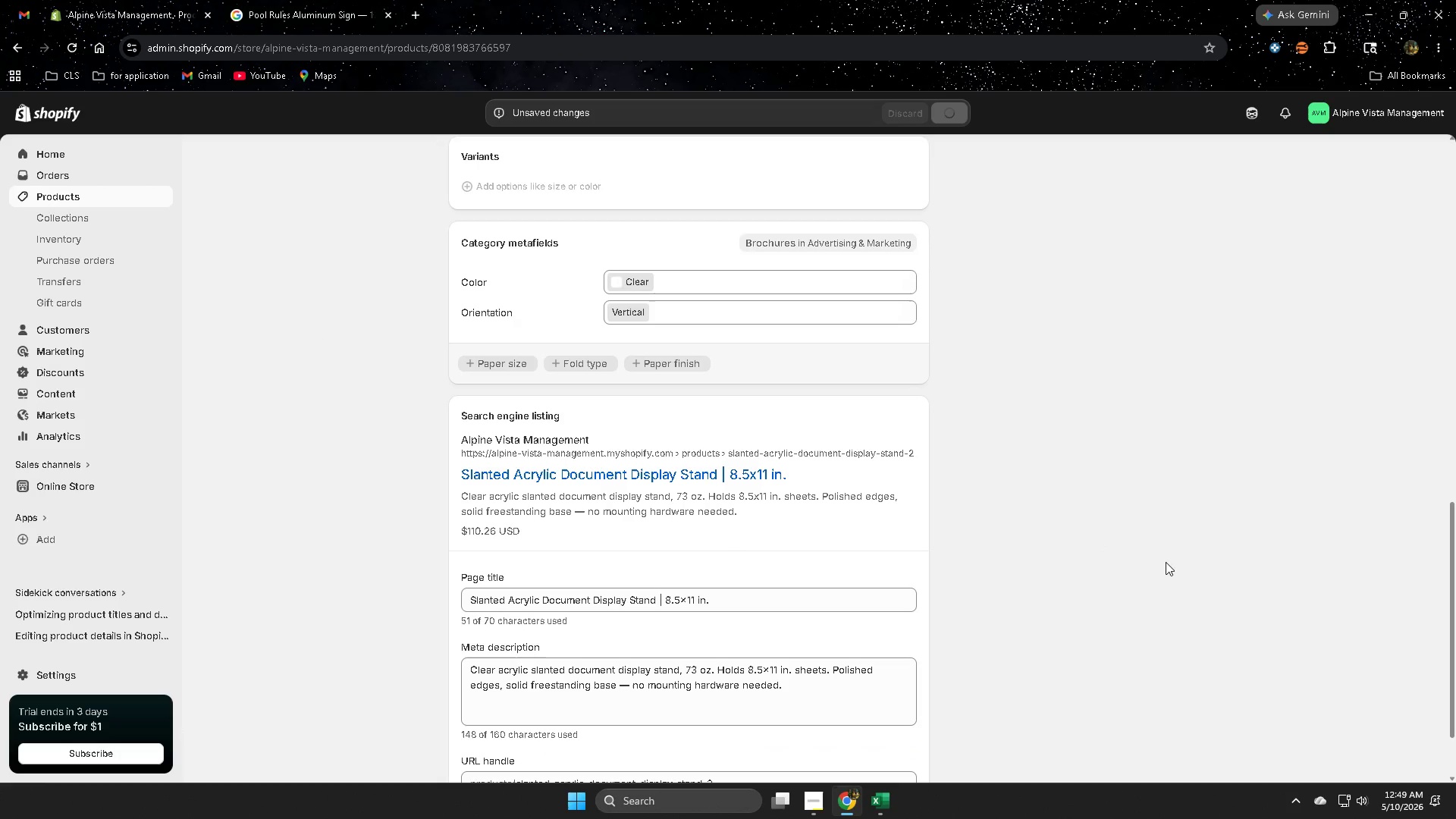 
wait(6.51)
 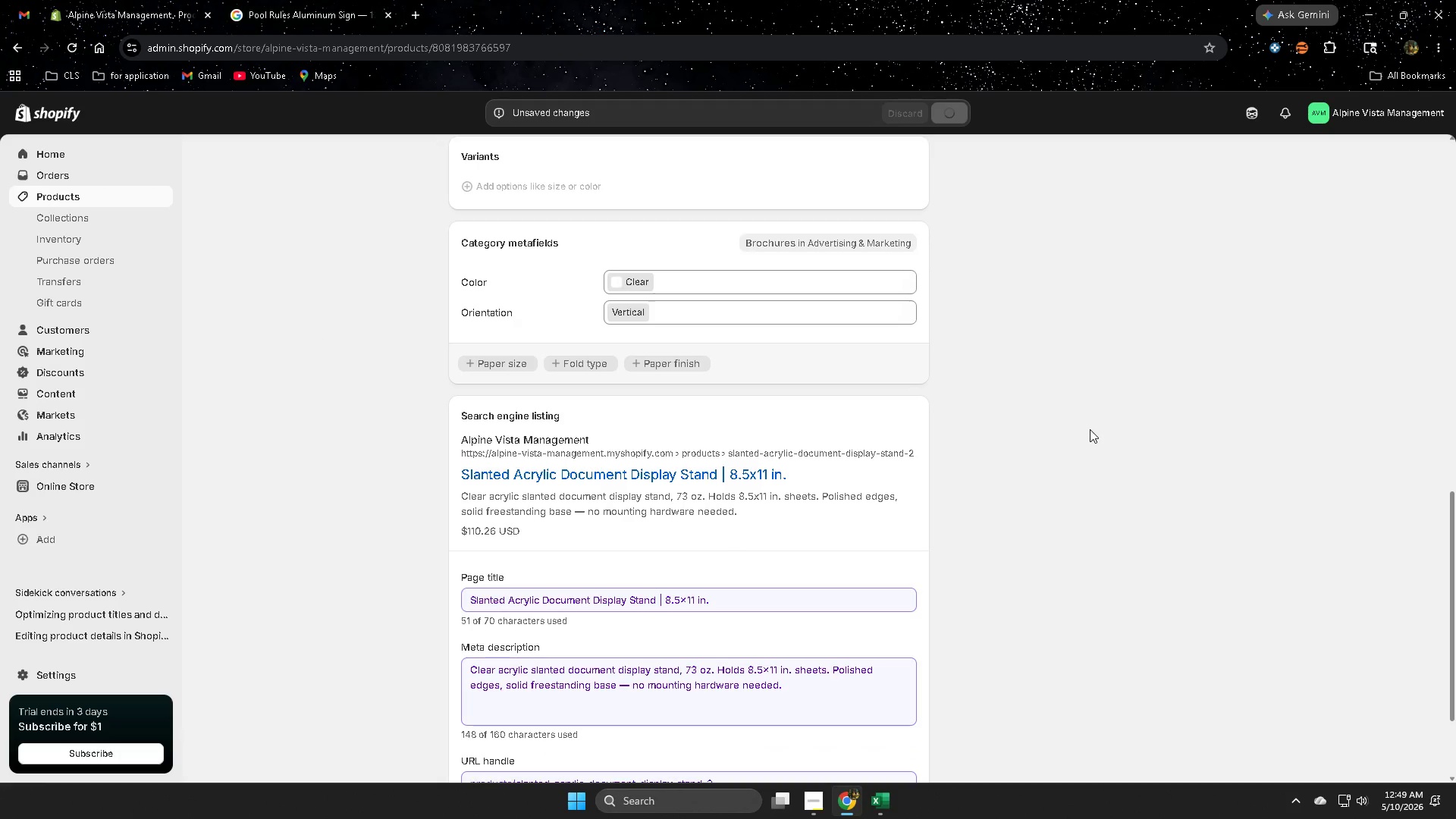 
left_click([64, 196])
 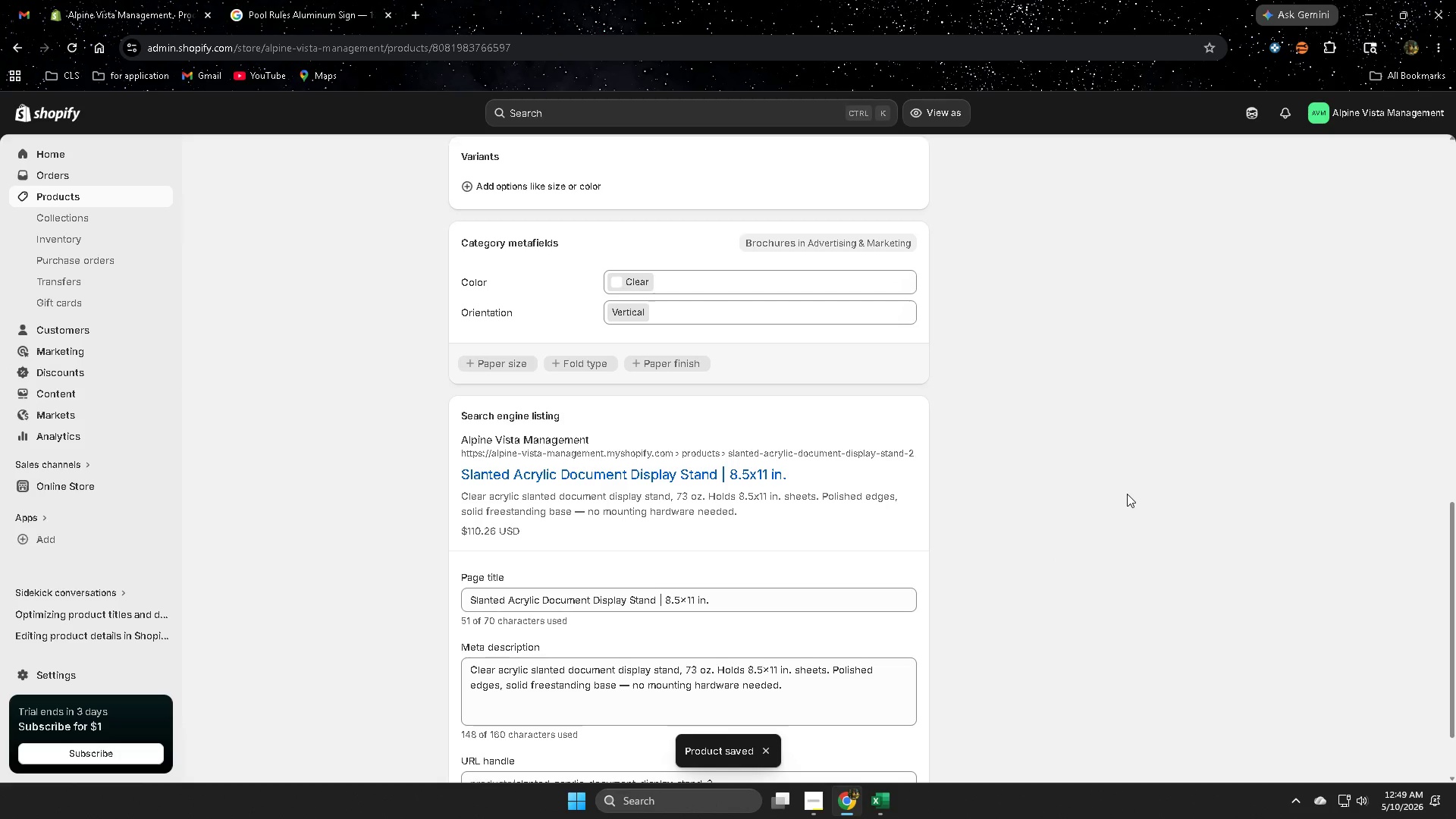 
scroll: coordinate [1295, 585], scroll_direction: down, amount: 5.0
 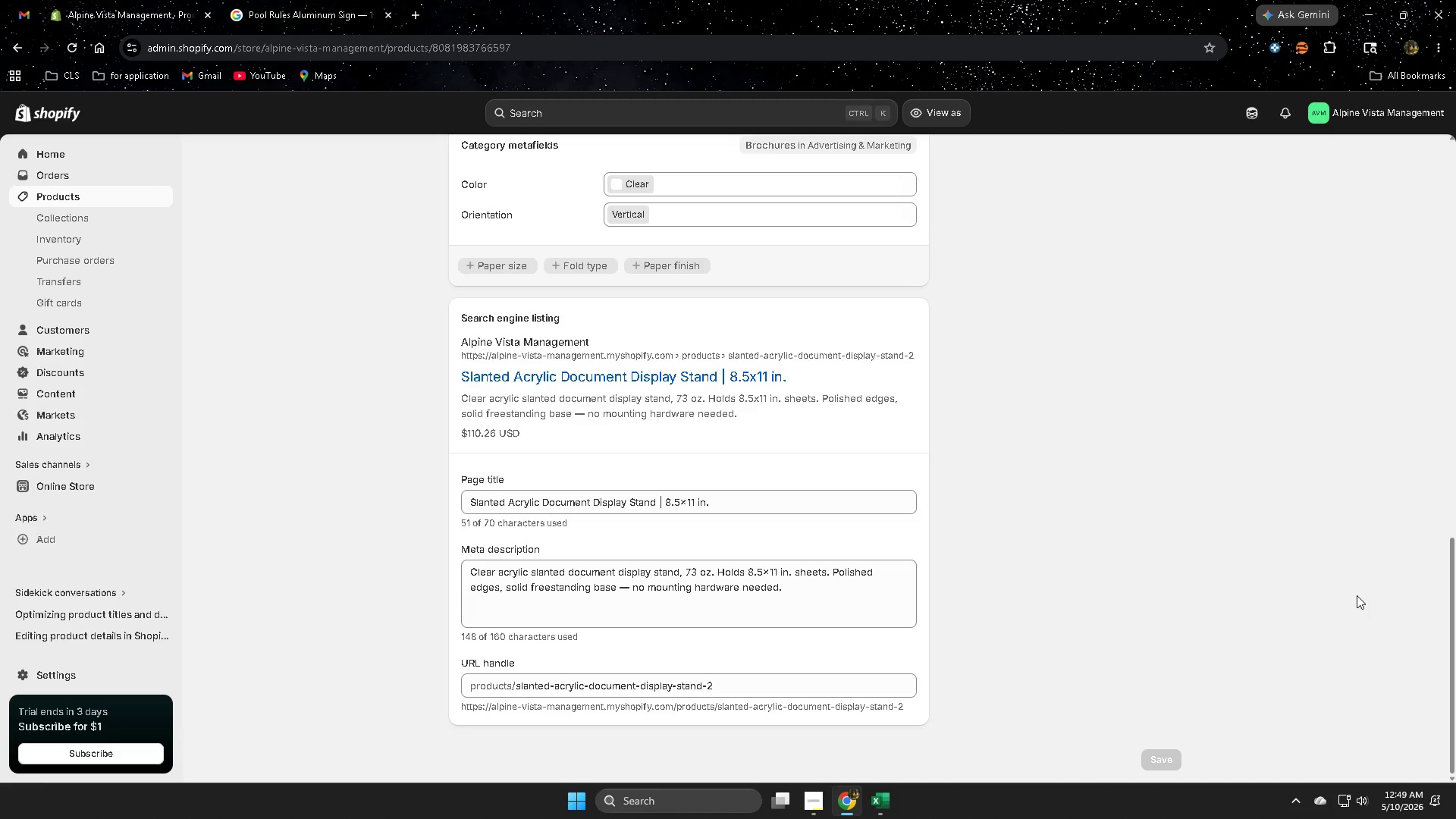 
wait(7.37)
 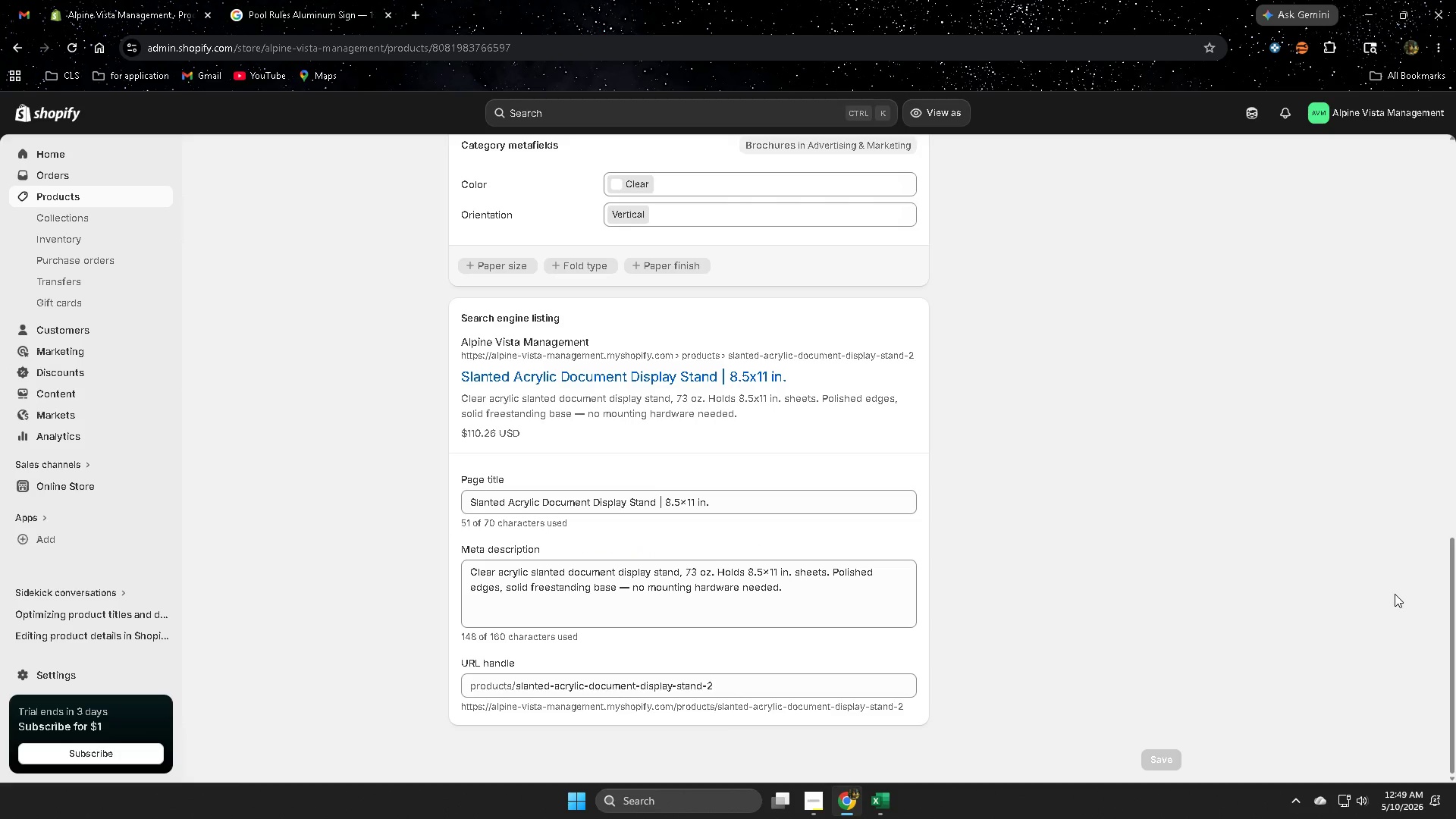 
left_click([102, 199])
 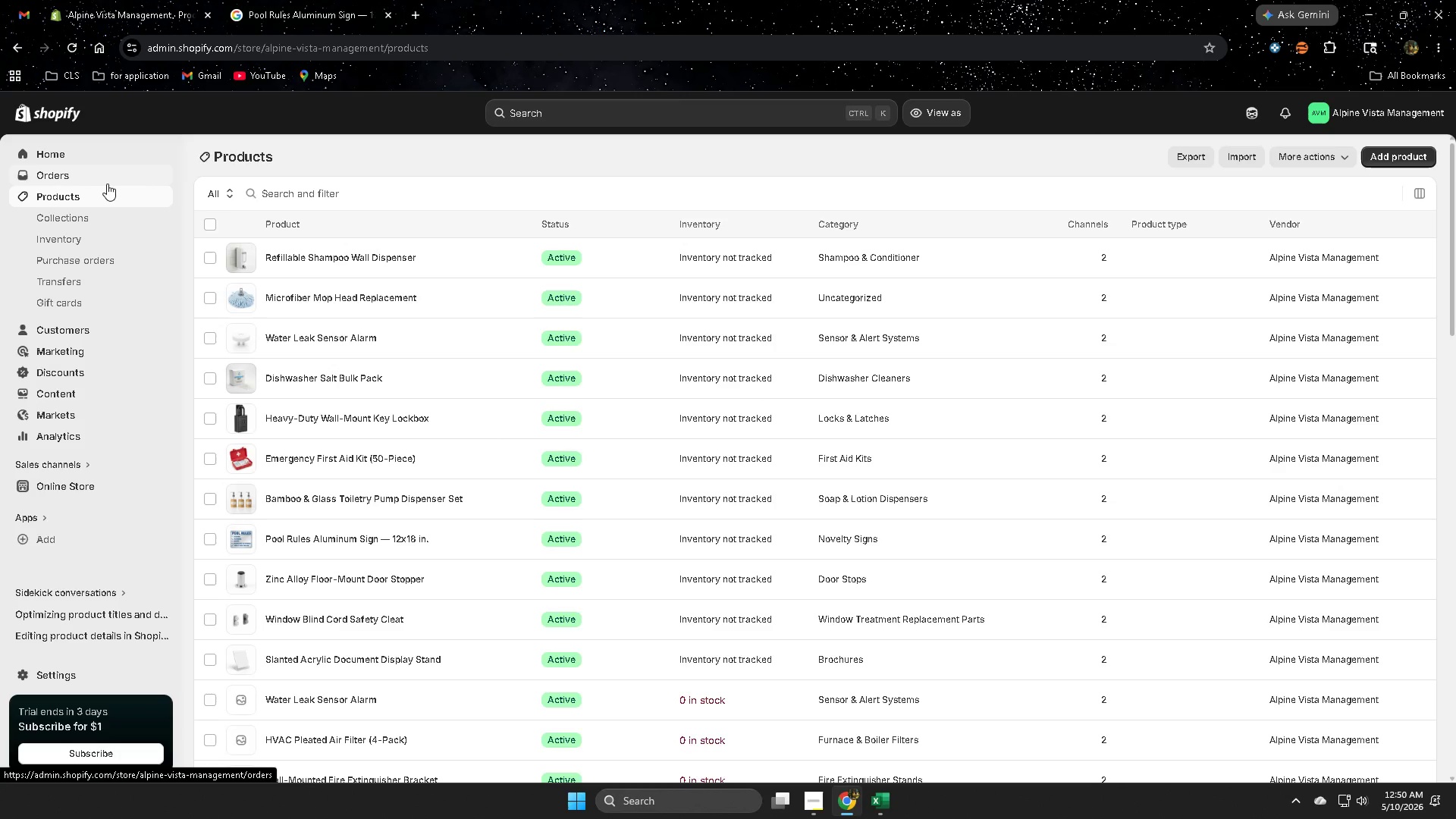 
wait(9.91)
 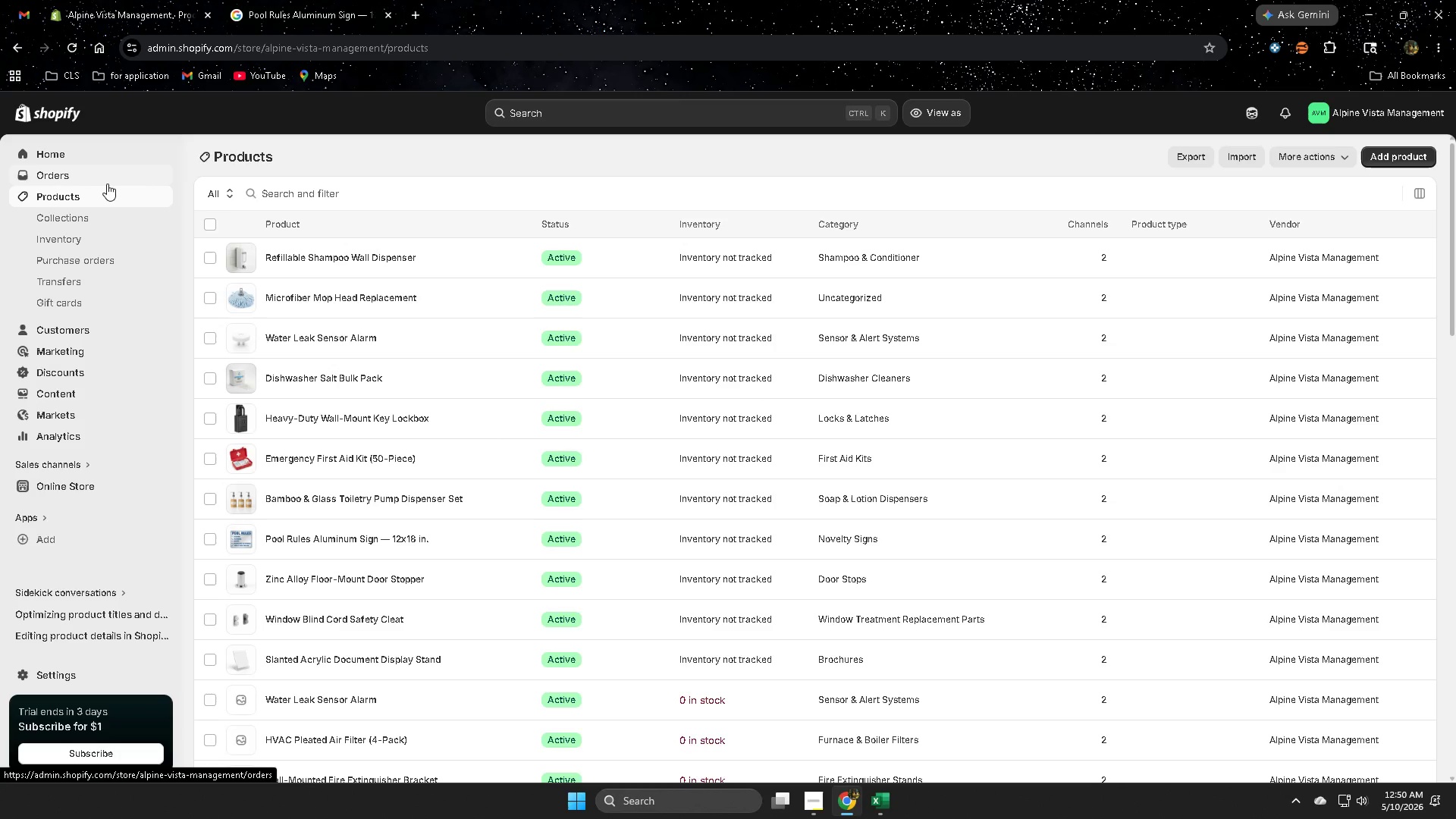 
scroll: coordinate [348, 279], scroll_direction: down, amount: 2.0
 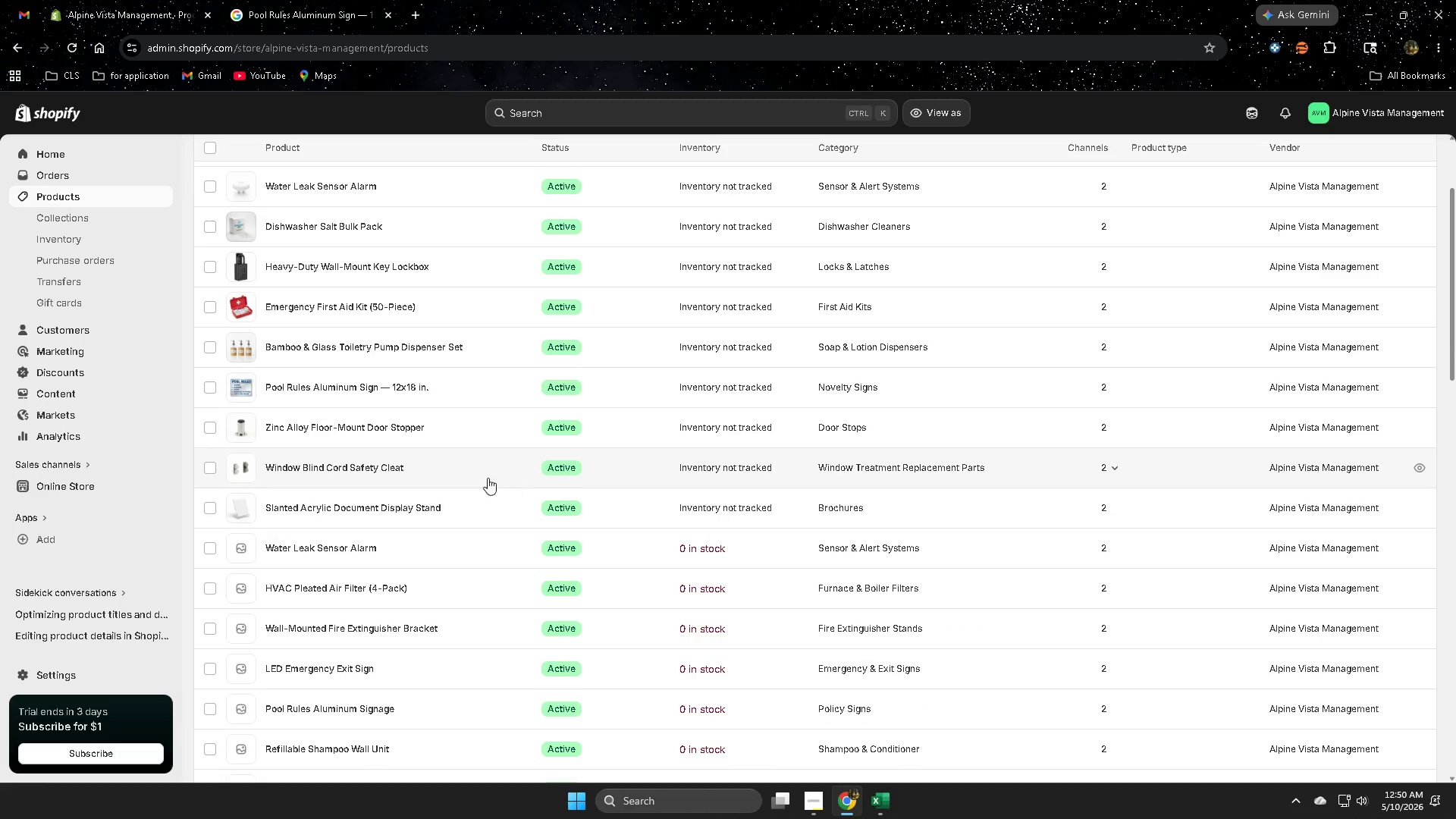 
wait(6.99)
 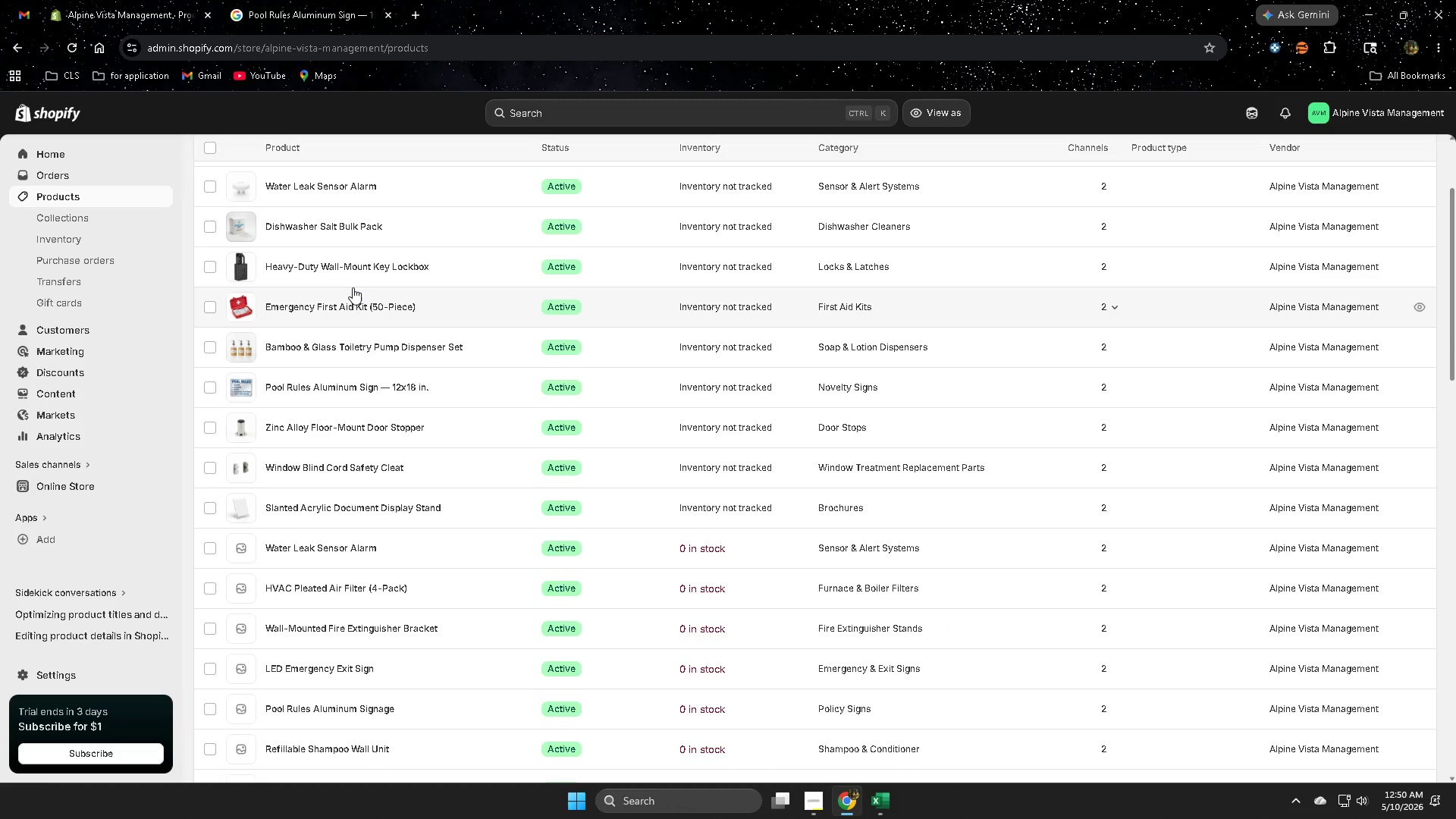 
left_click([485, 547])
 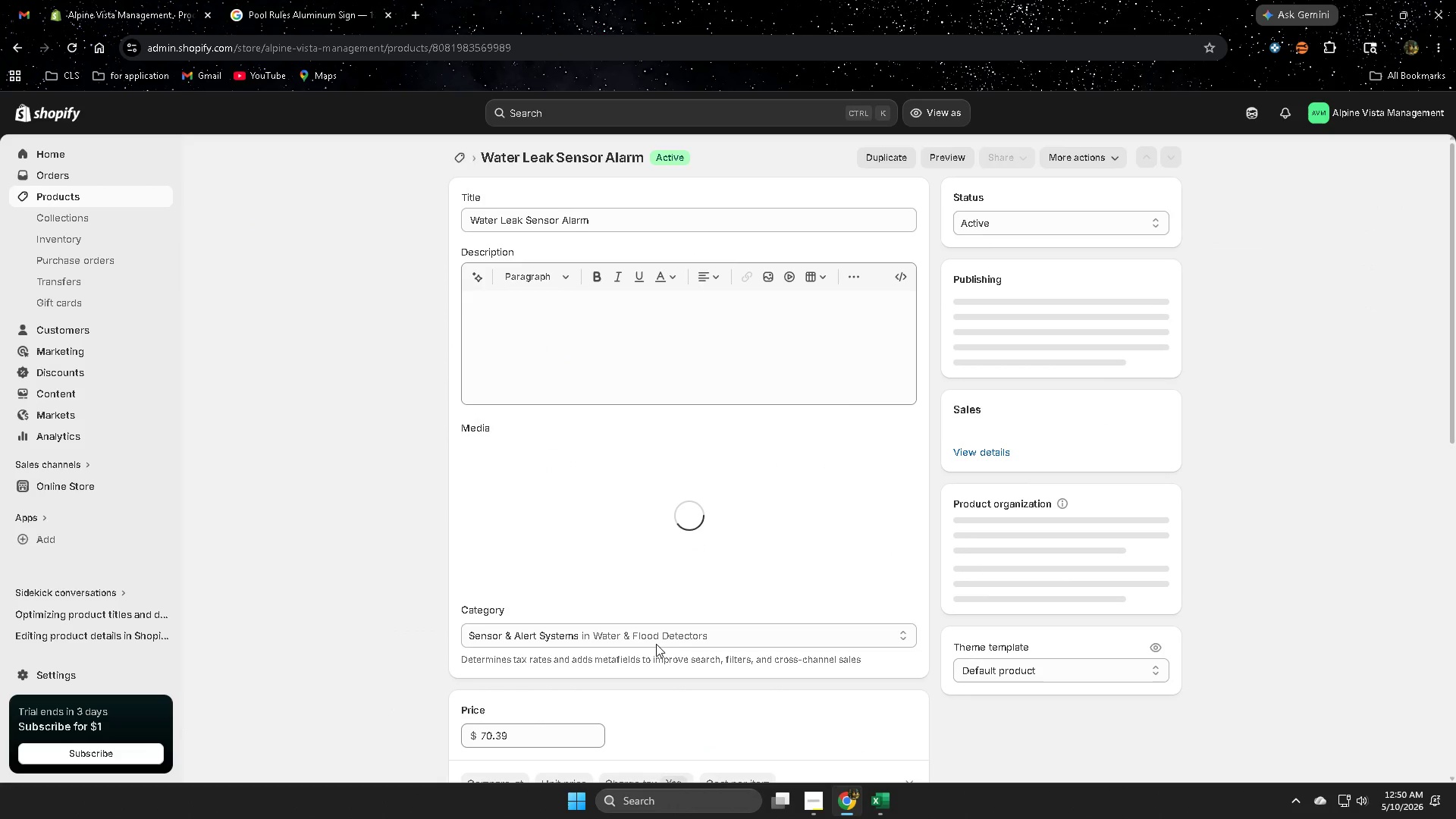 
scroll: coordinate [534, 695], scroll_direction: down, amount: 4.0
 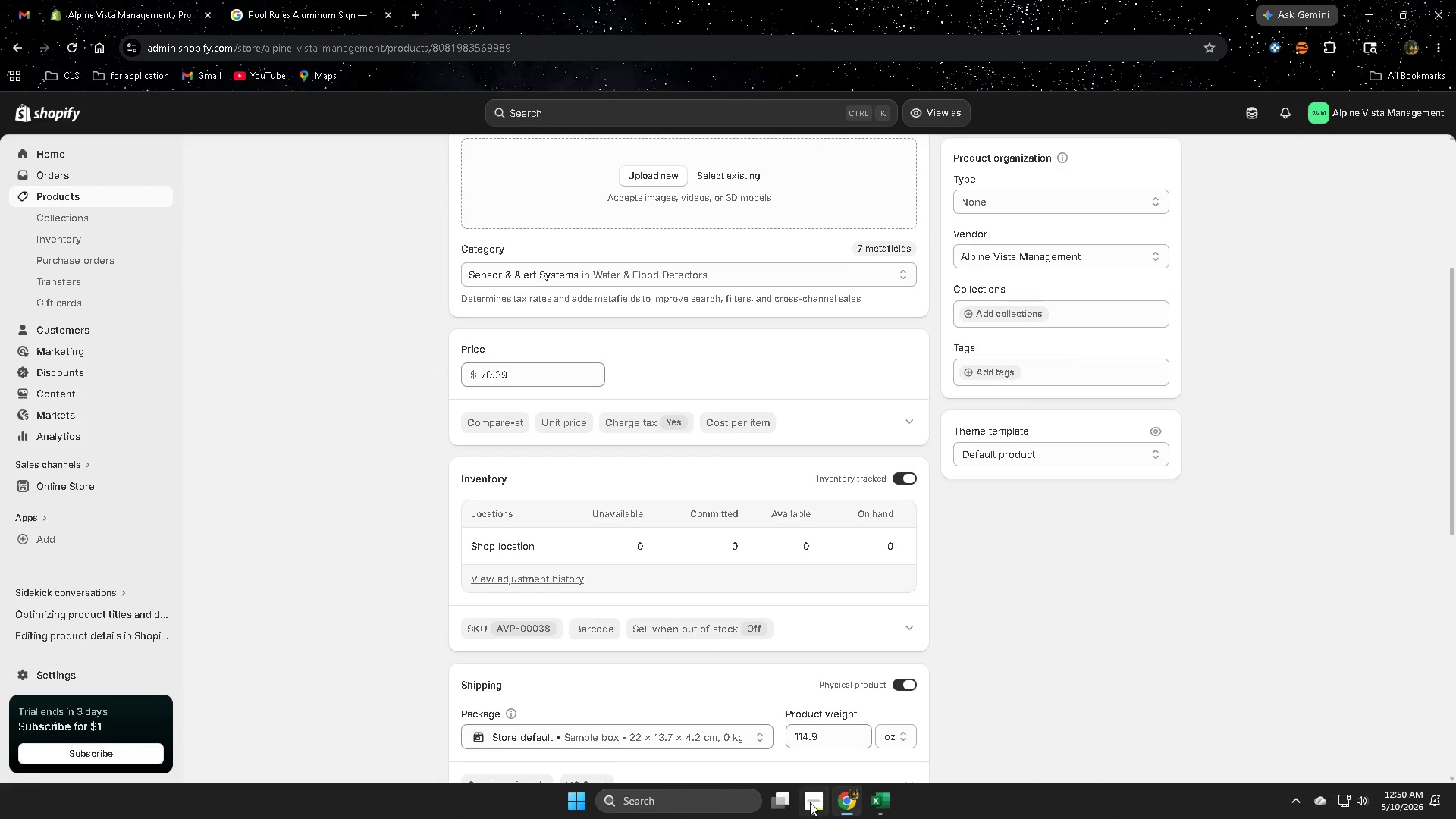 
left_click([881, 805])
 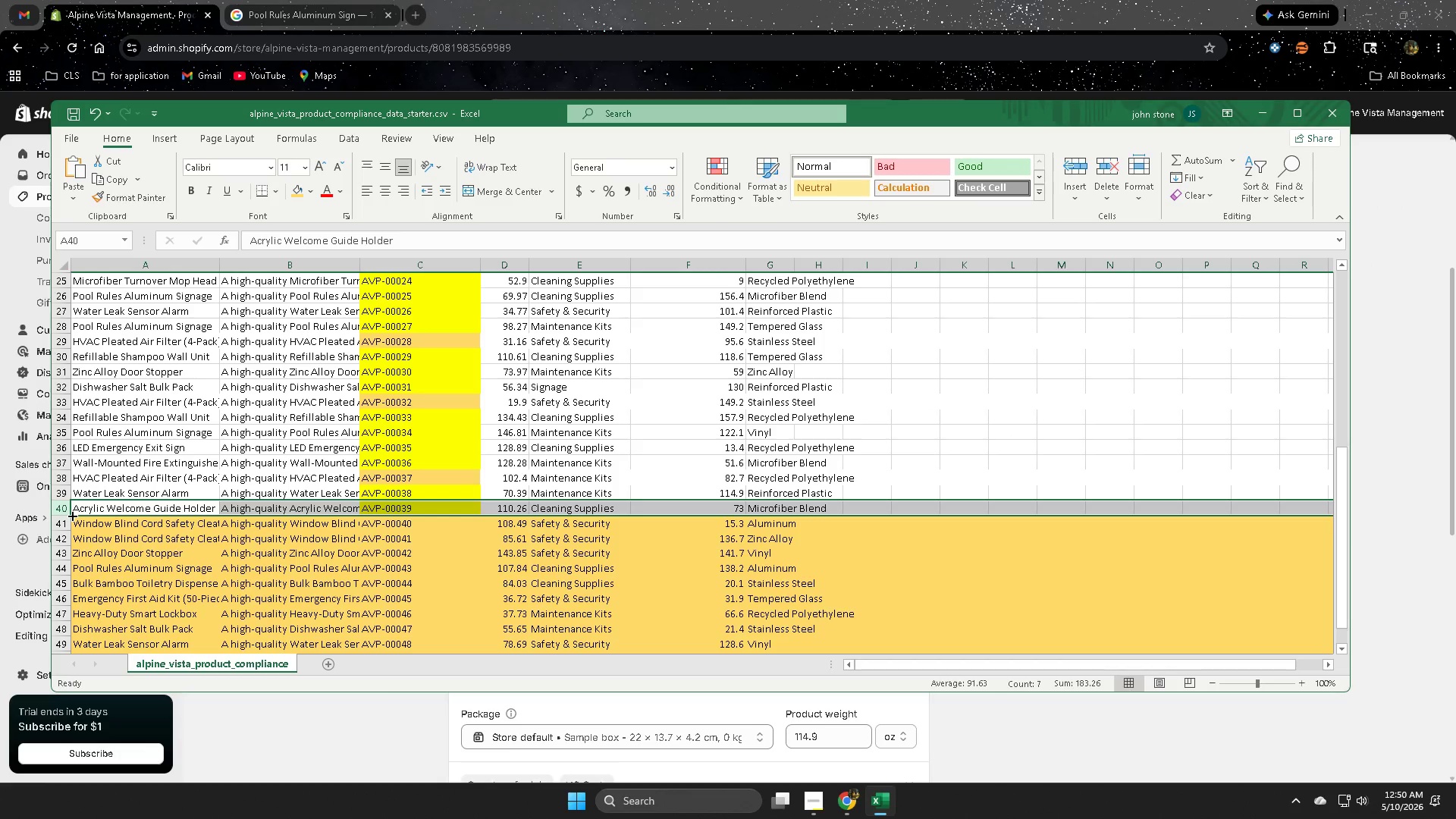 
left_click([63, 510])
 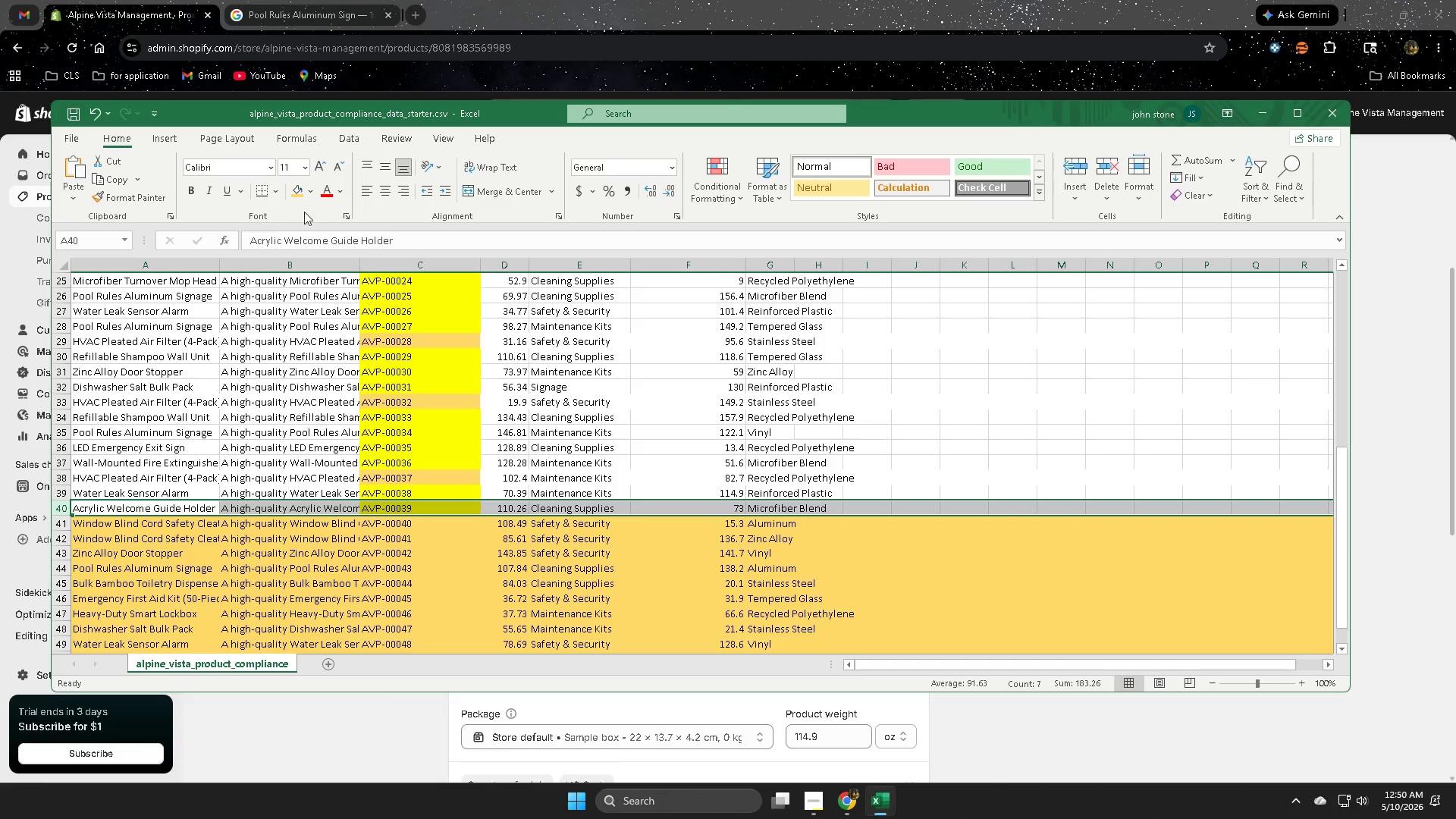 
left_click([298, 188])
 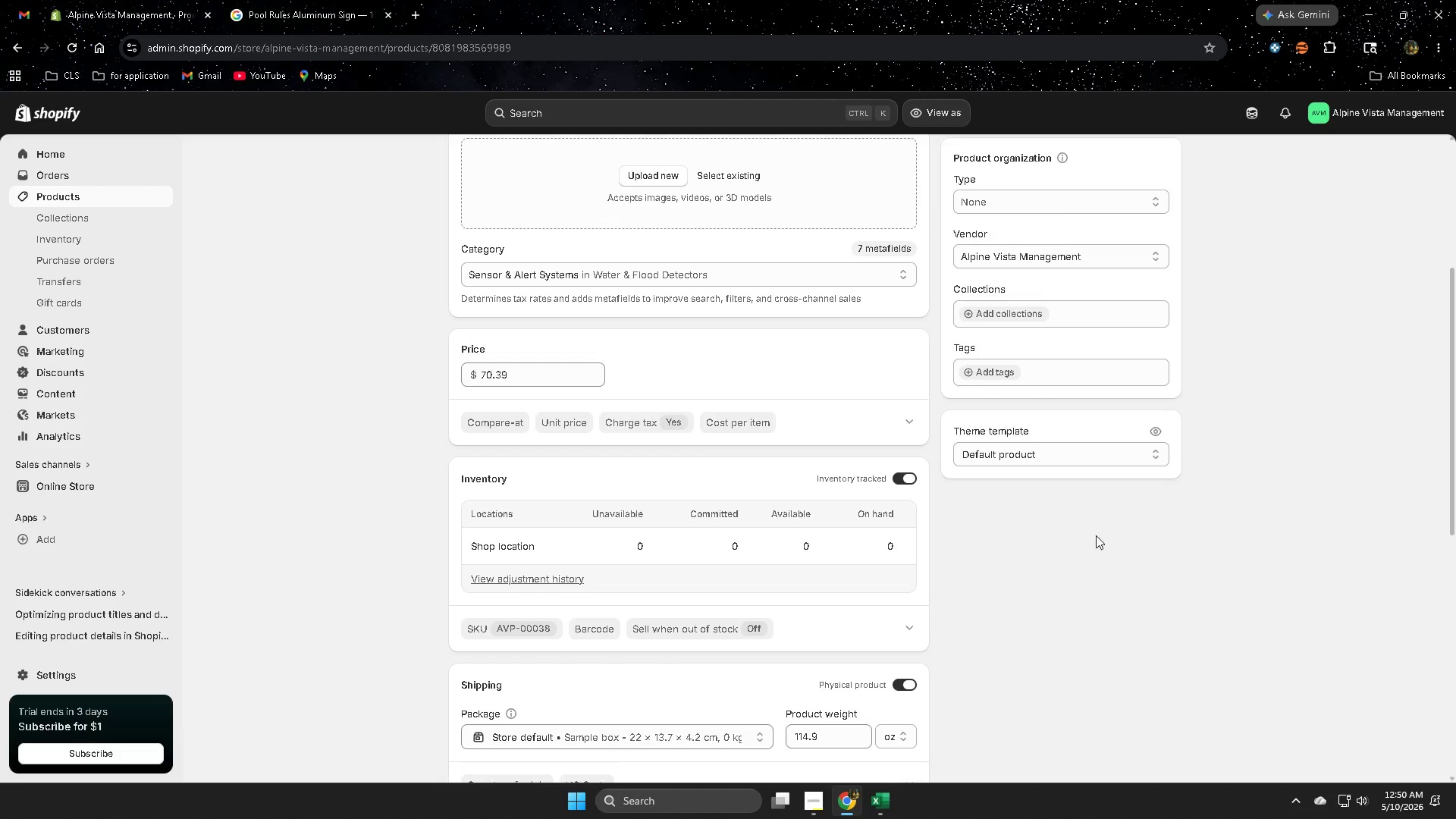 
wait(5.74)
 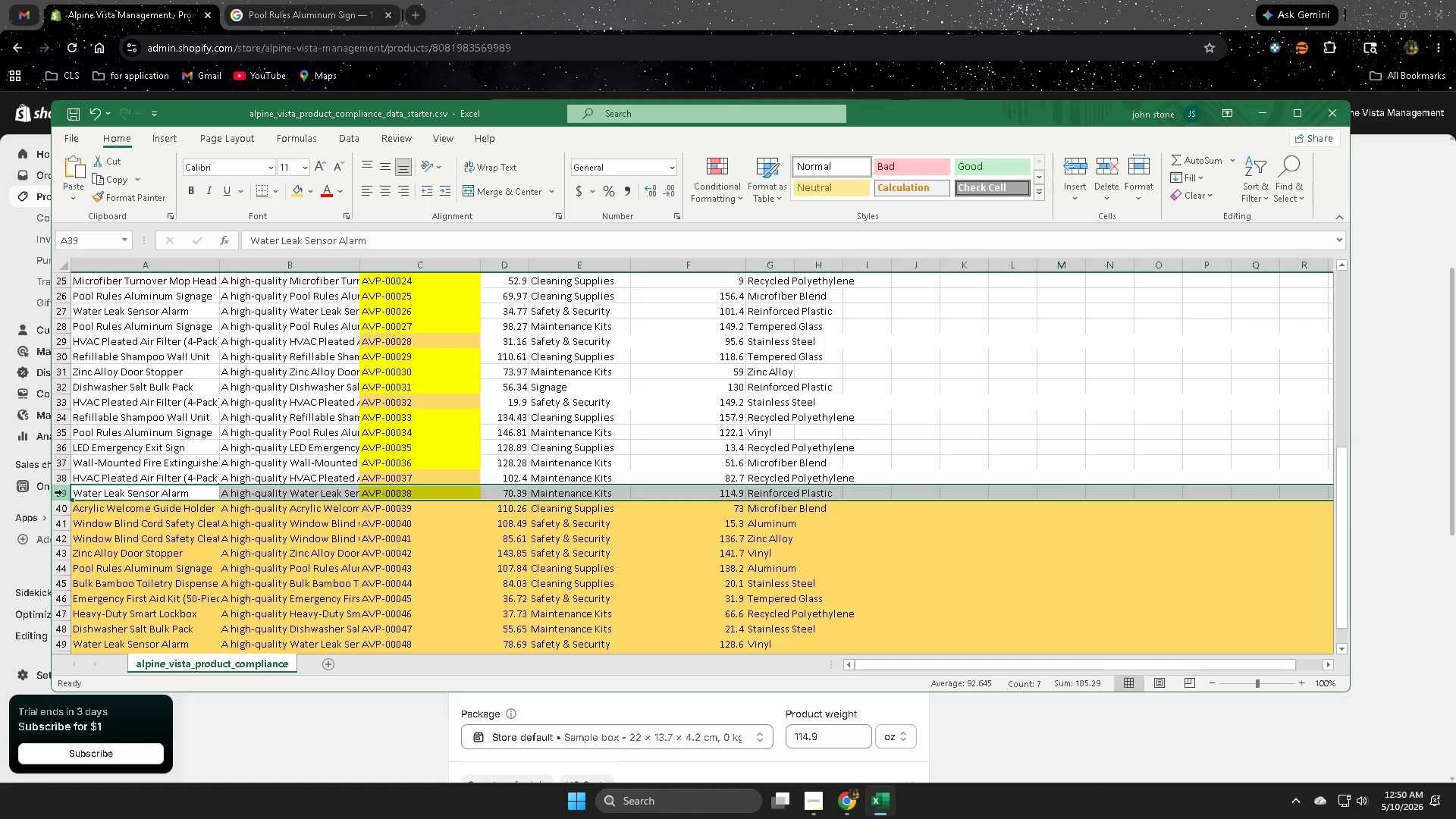 
double_click([1251, 115])
 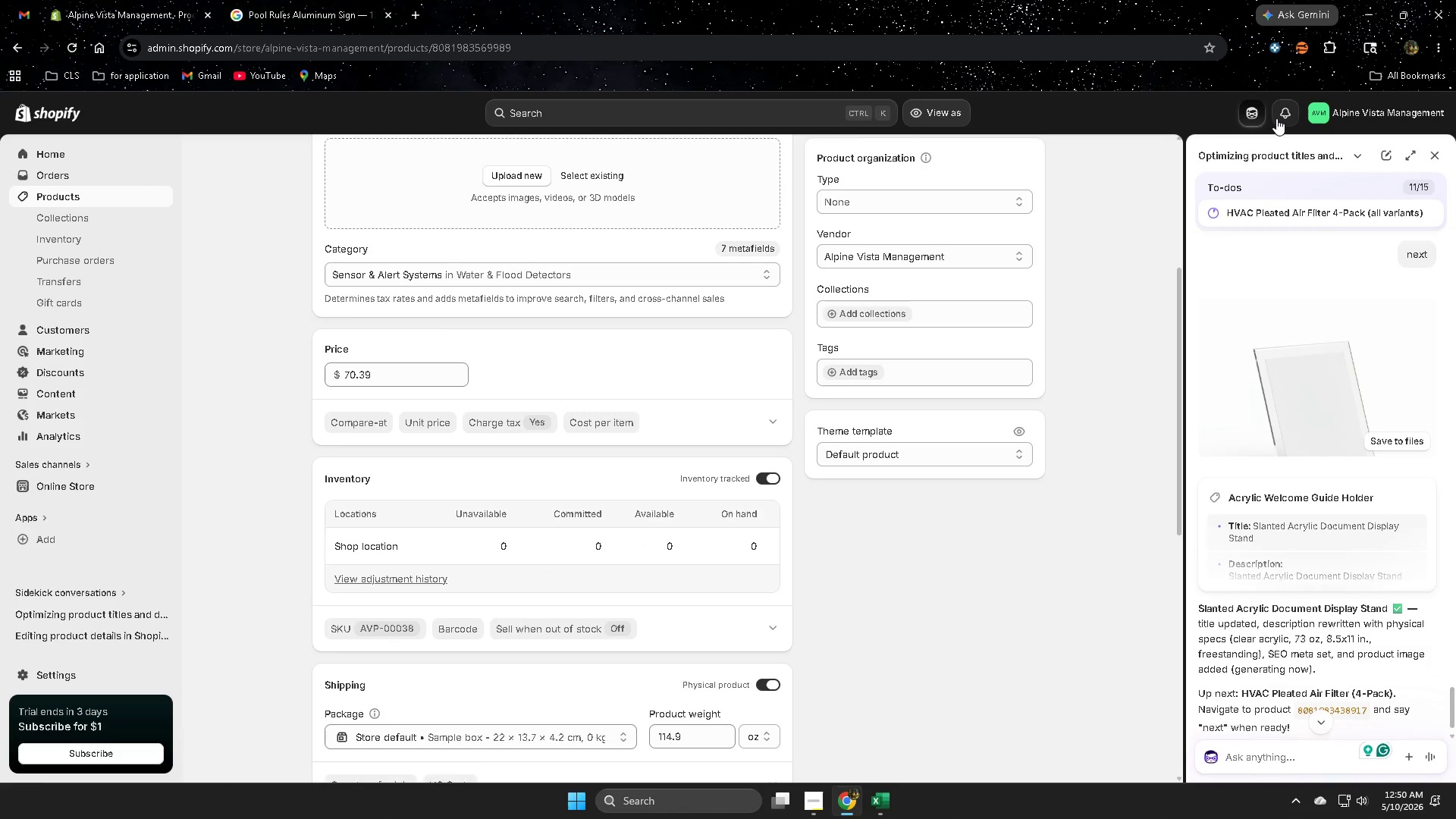 
type(next)
 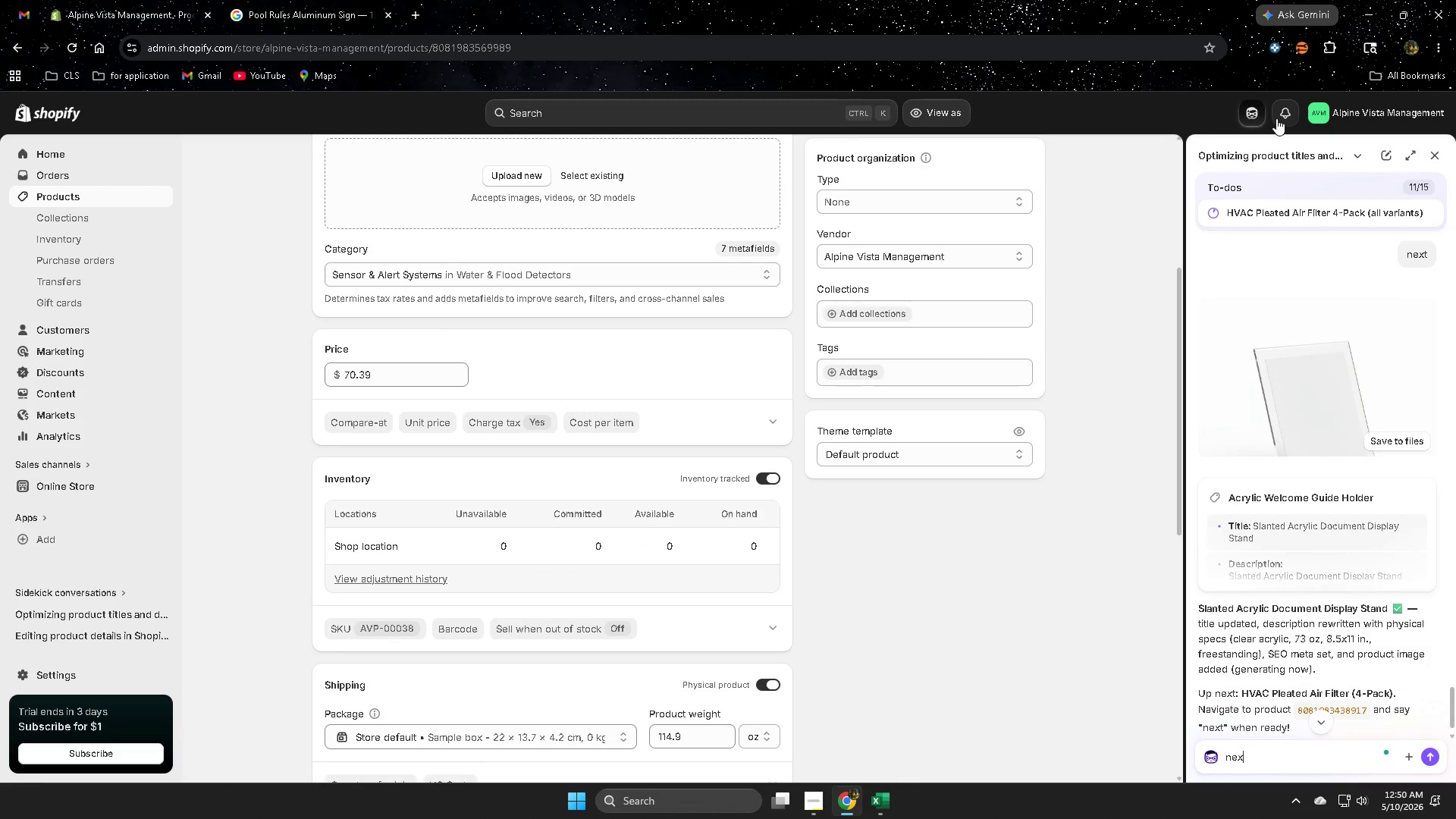 
key(Alt+AltLeft)
 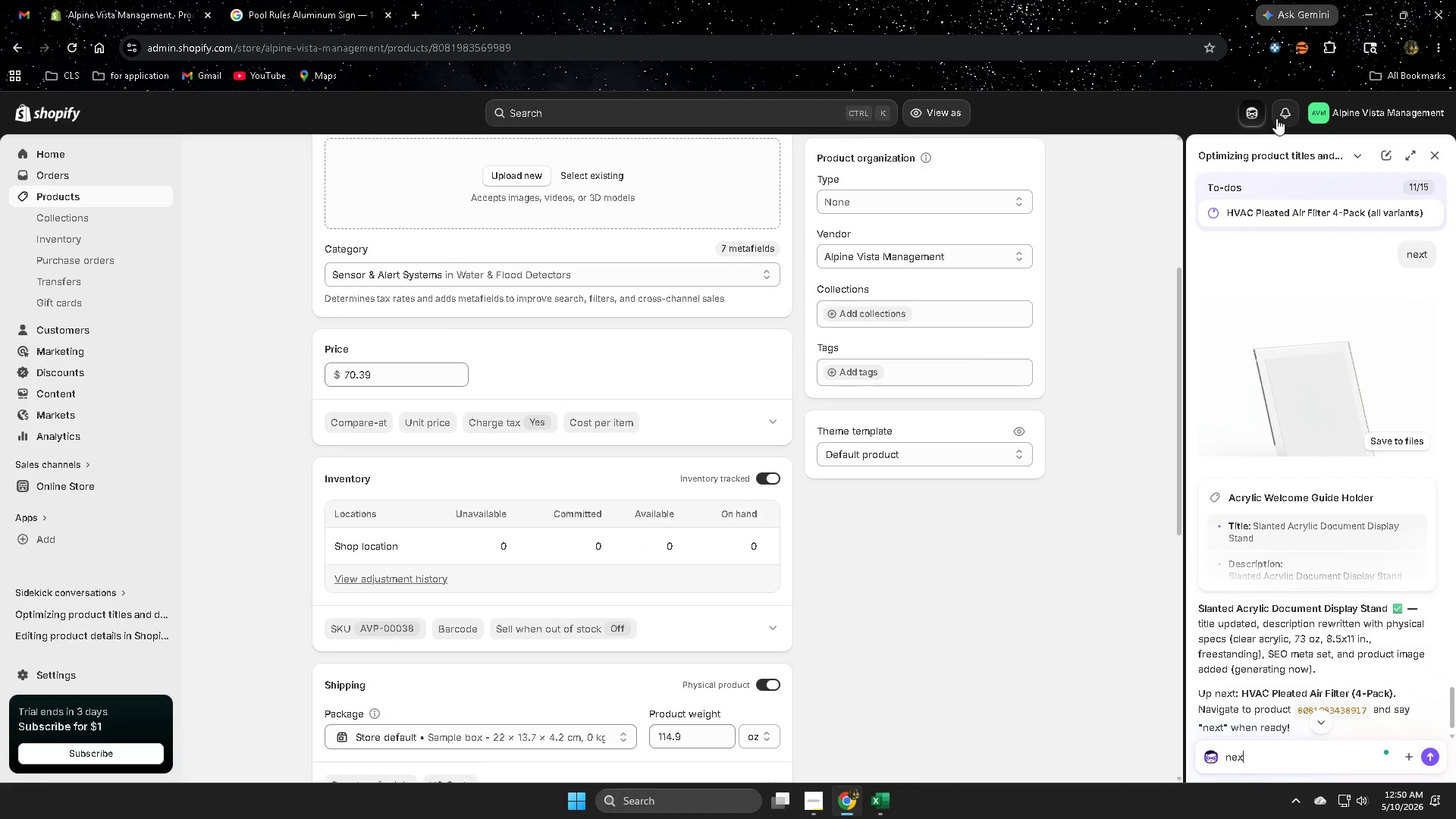 
key(Space)
 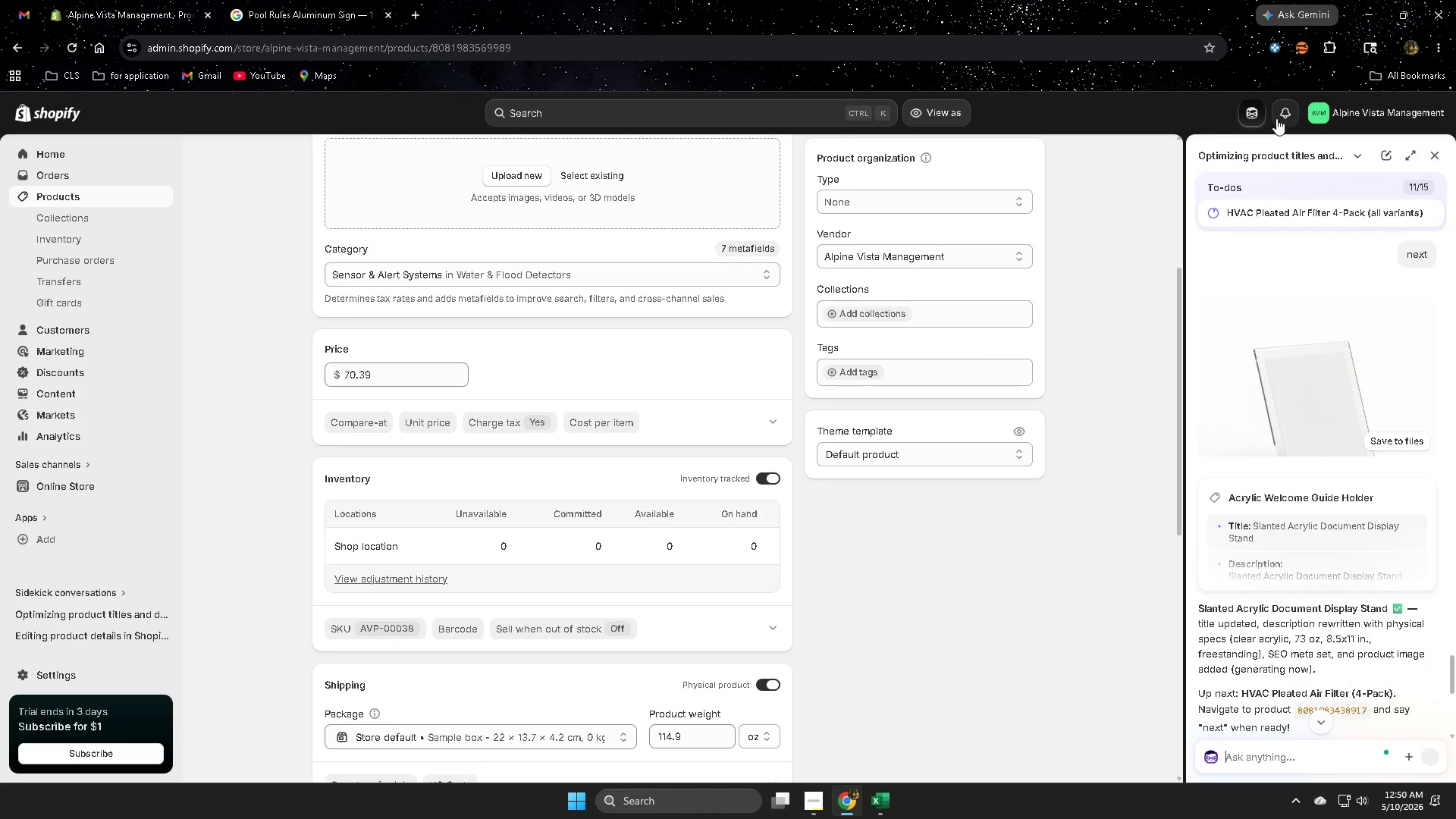 
key(Enter)
 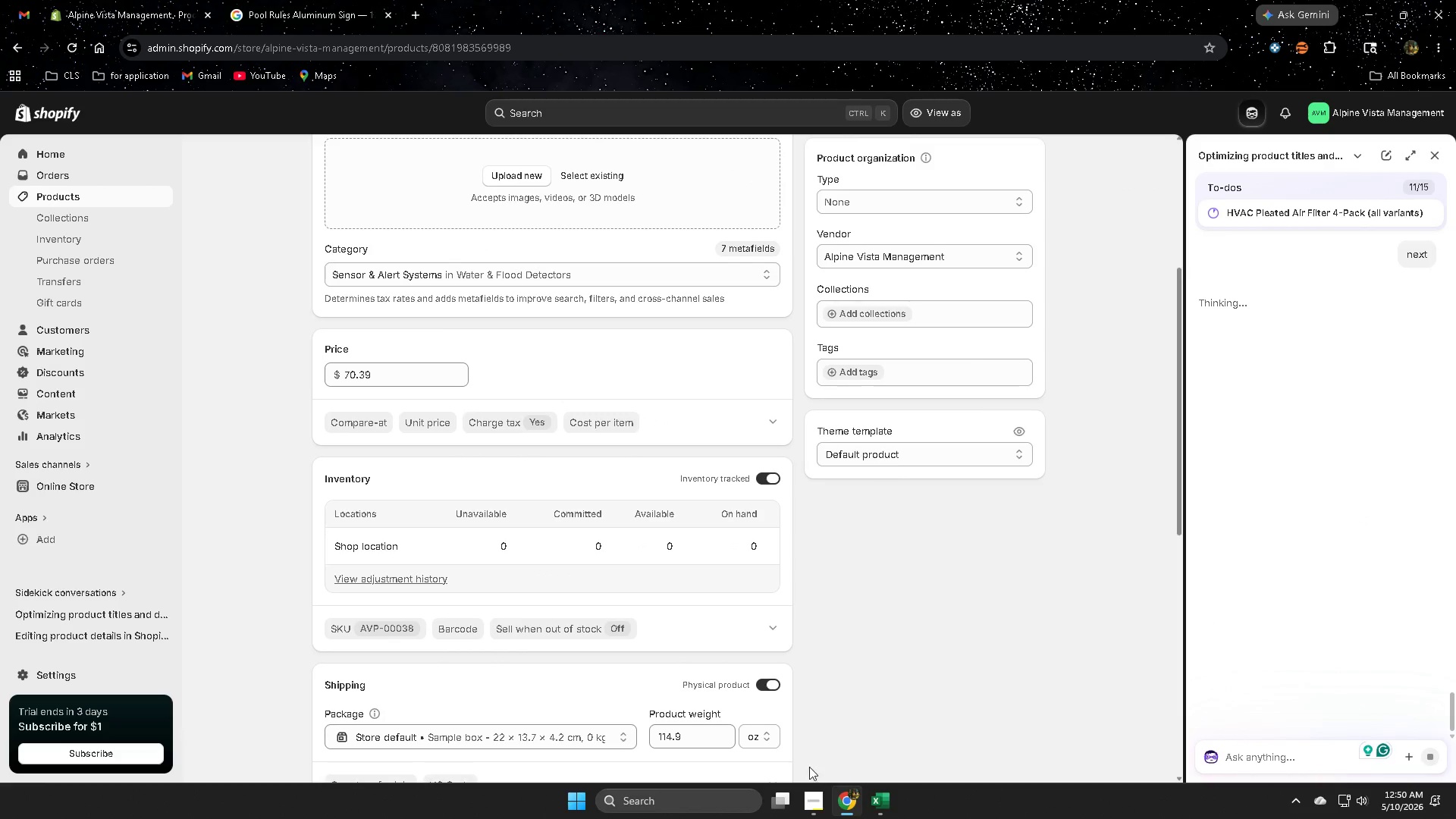 
left_click([886, 812])
 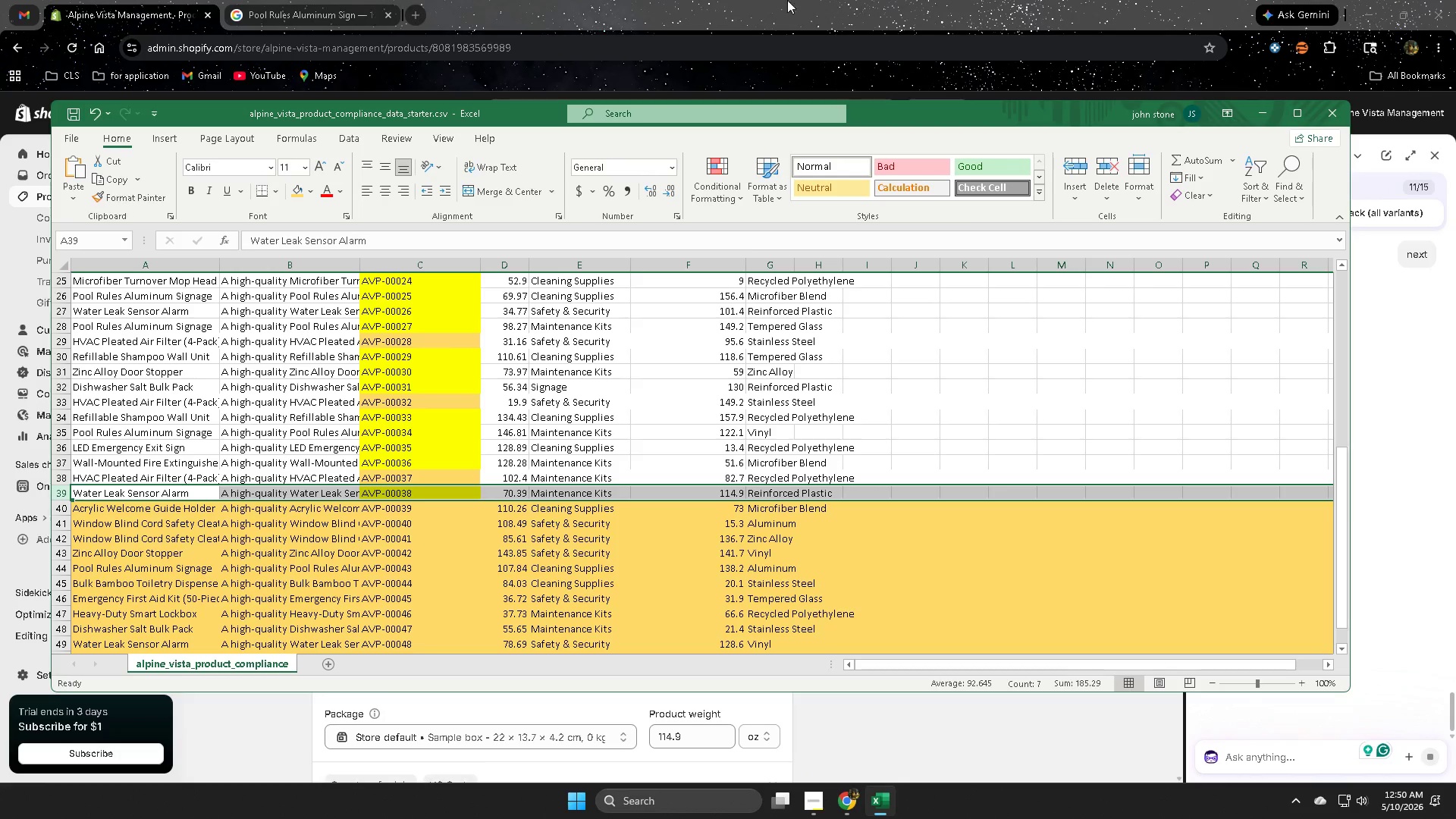 
left_click([769, 0])
 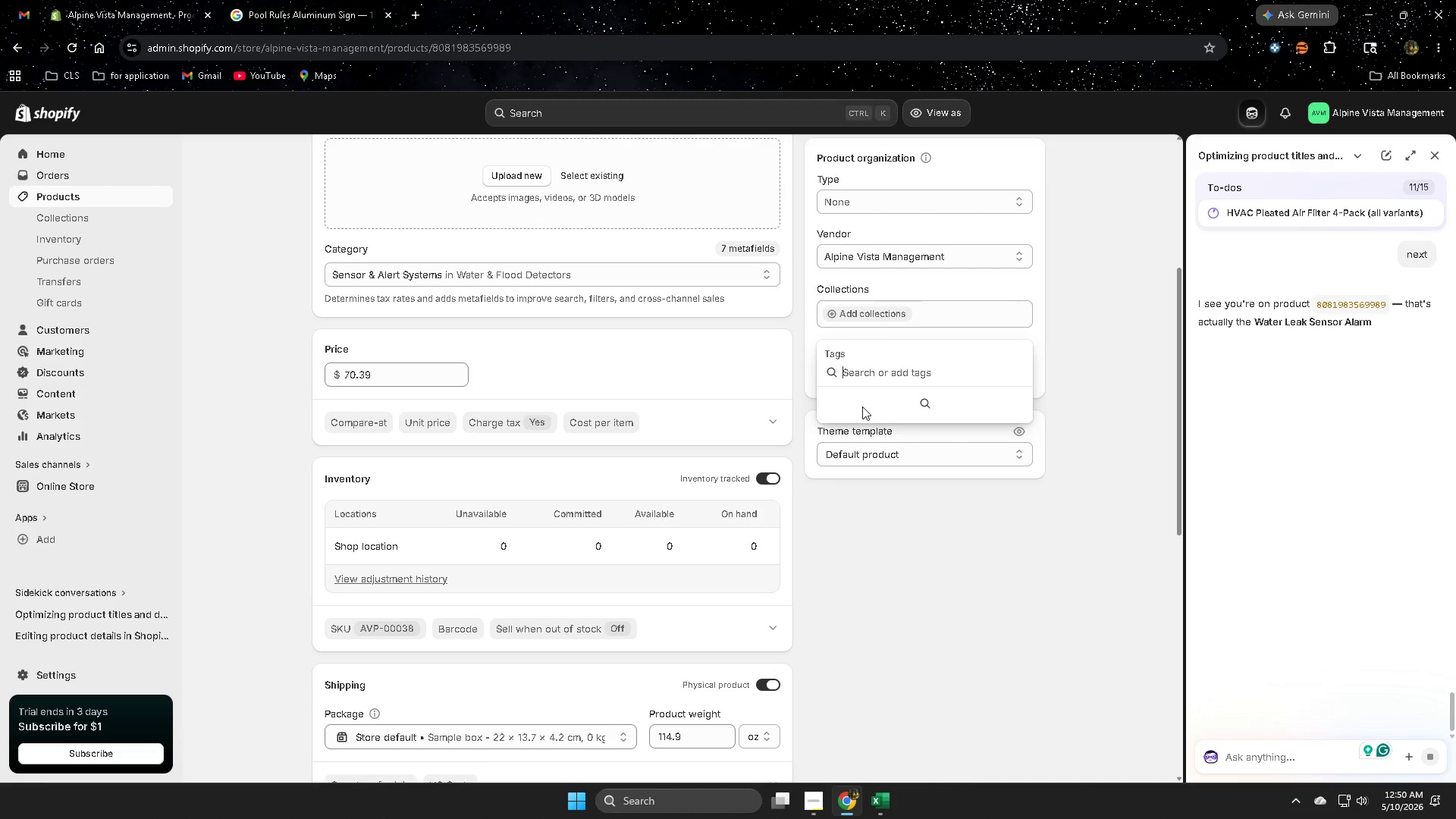 
left_click([883, 314])
 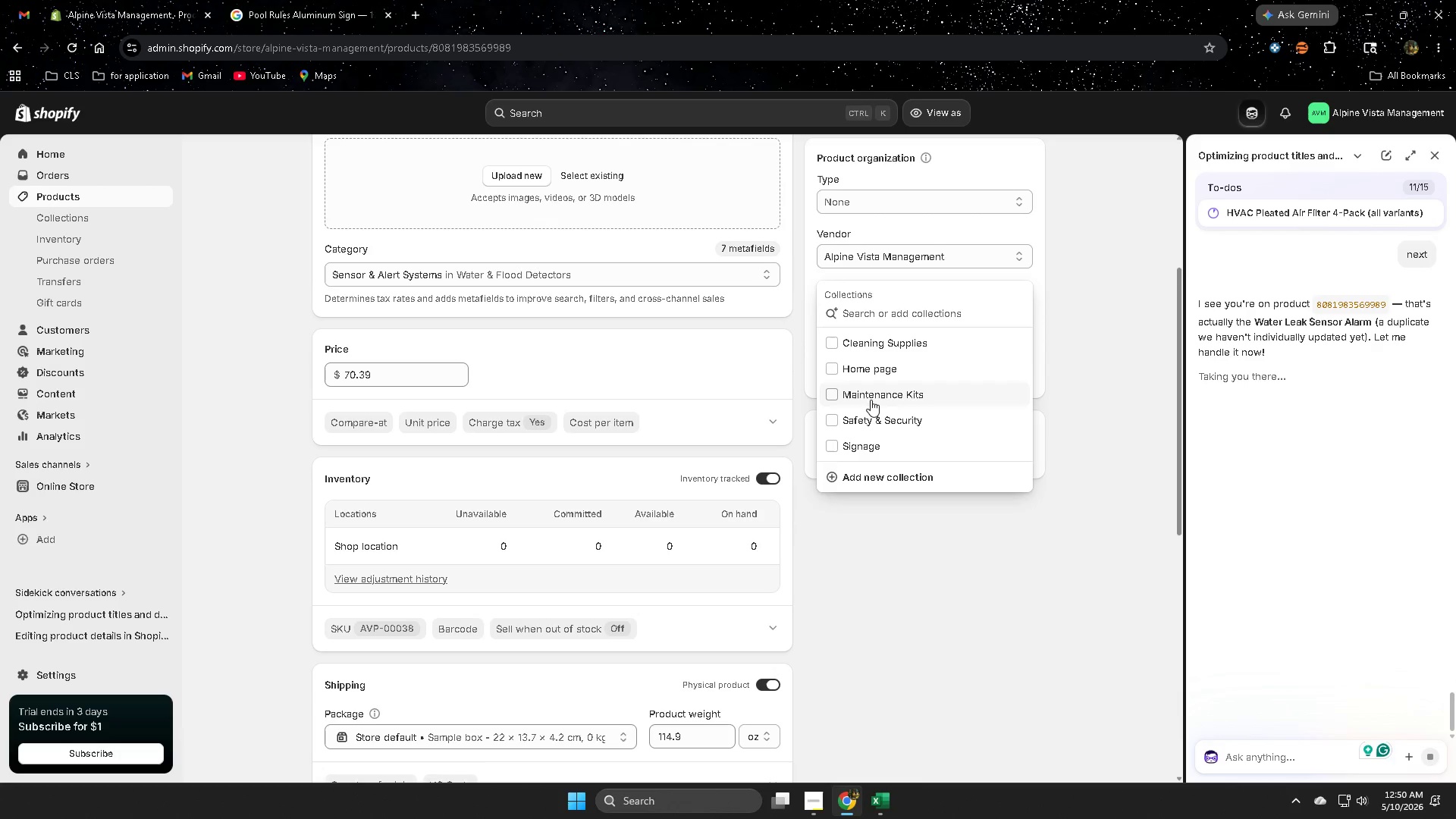 
left_click([872, 394])
 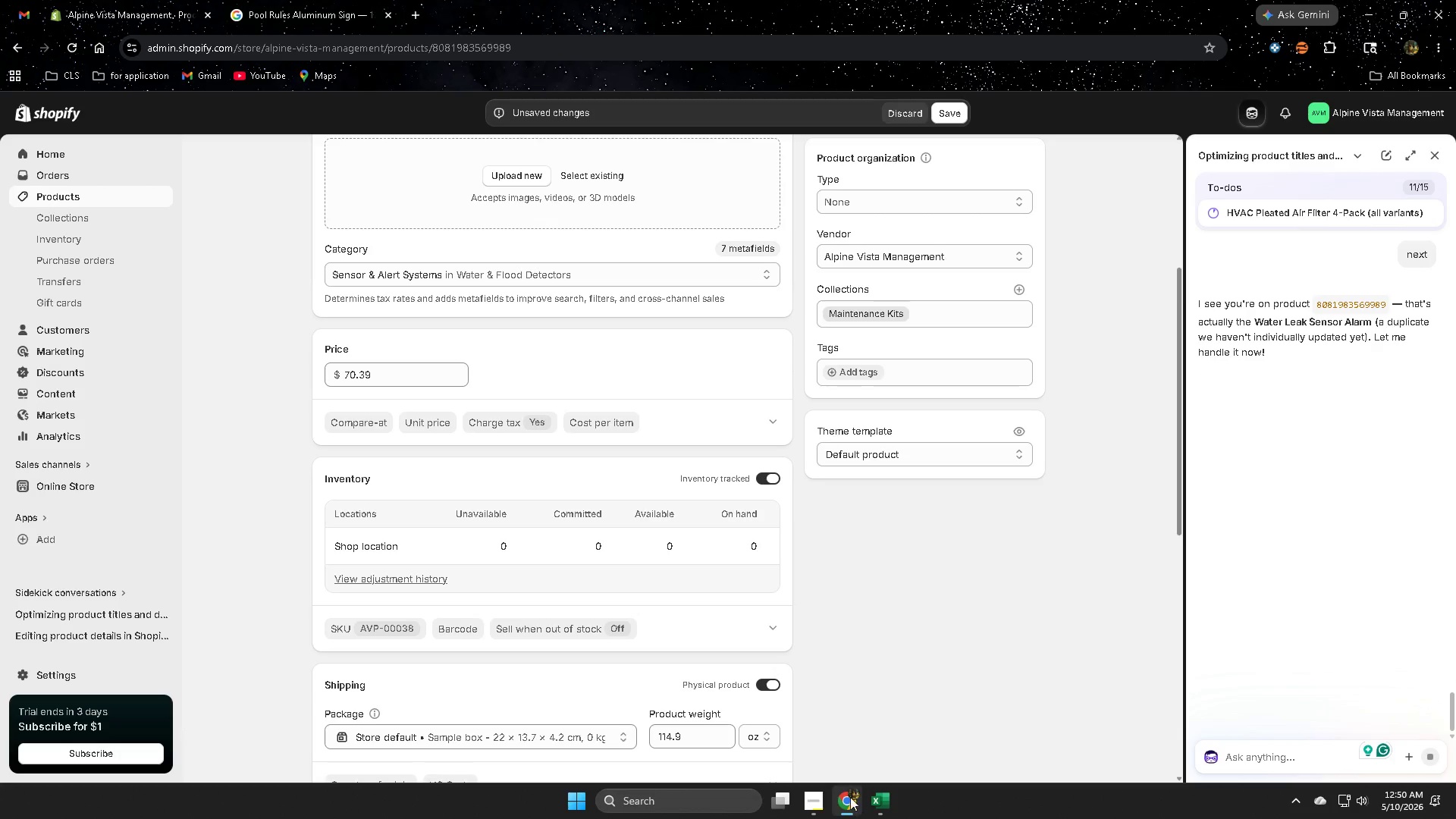 
left_click([871, 801])
 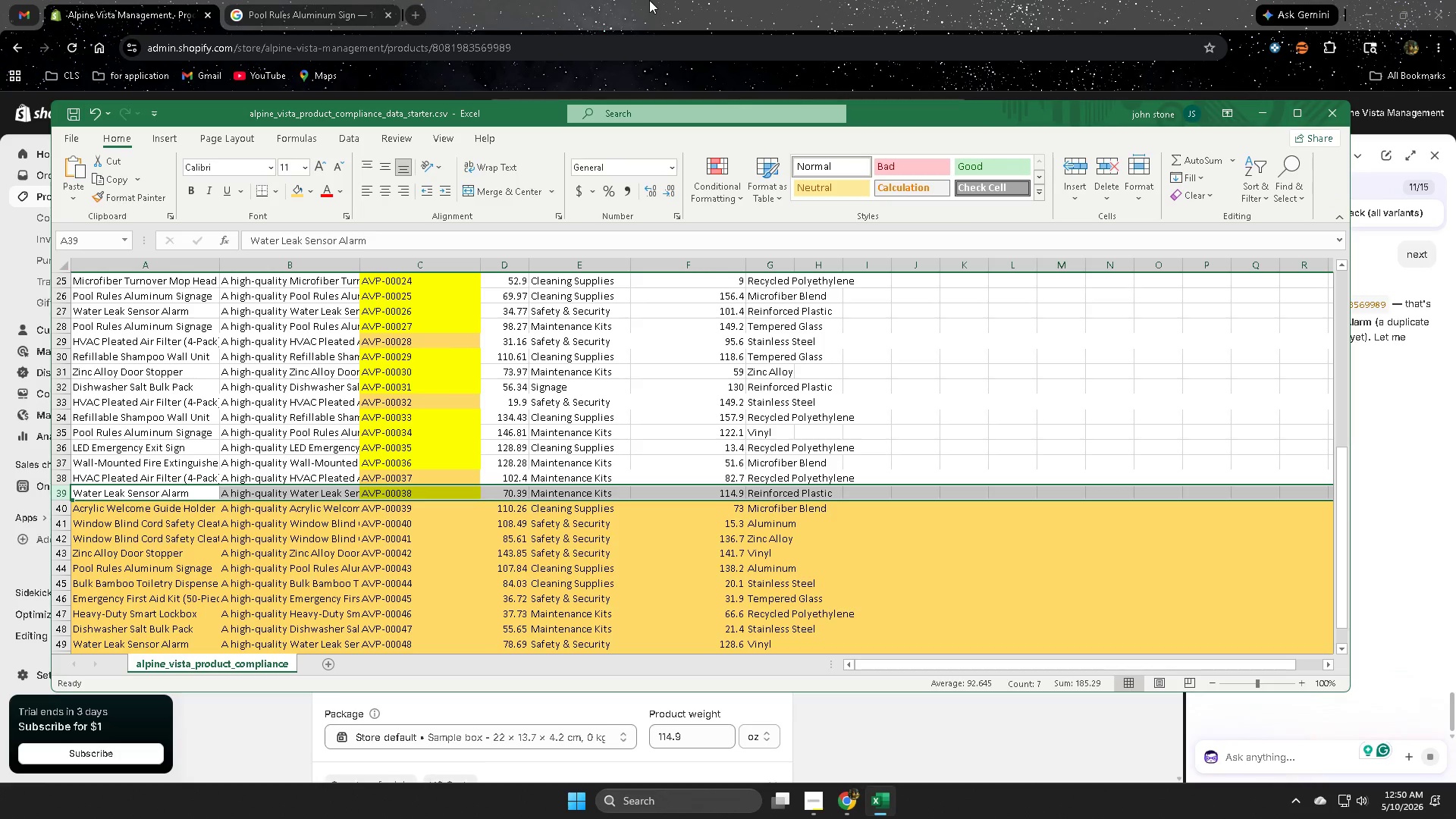 
left_click([649, 0])
 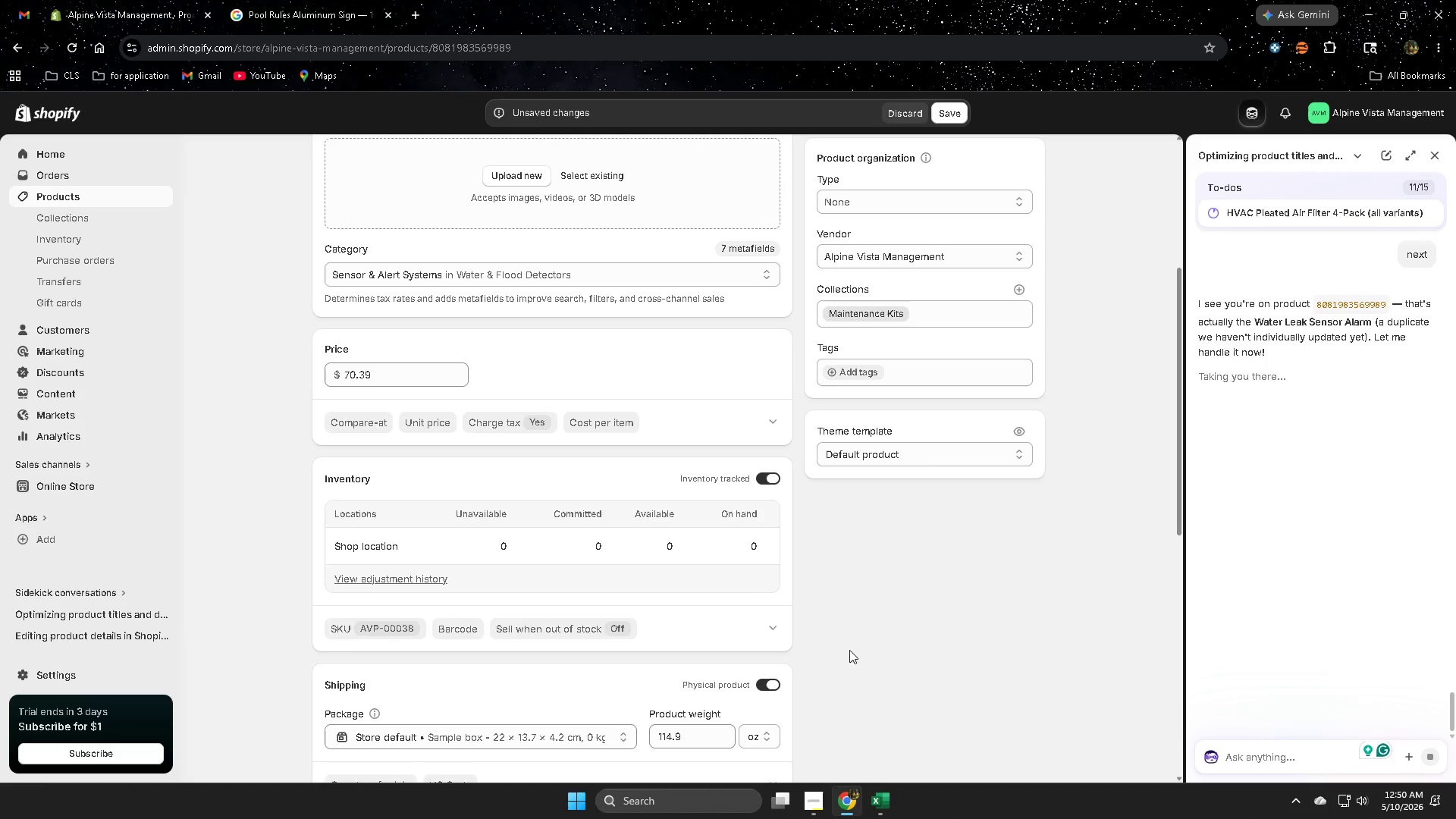 
scroll: coordinate [874, 601], scroll_direction: down, amount: 3.0
 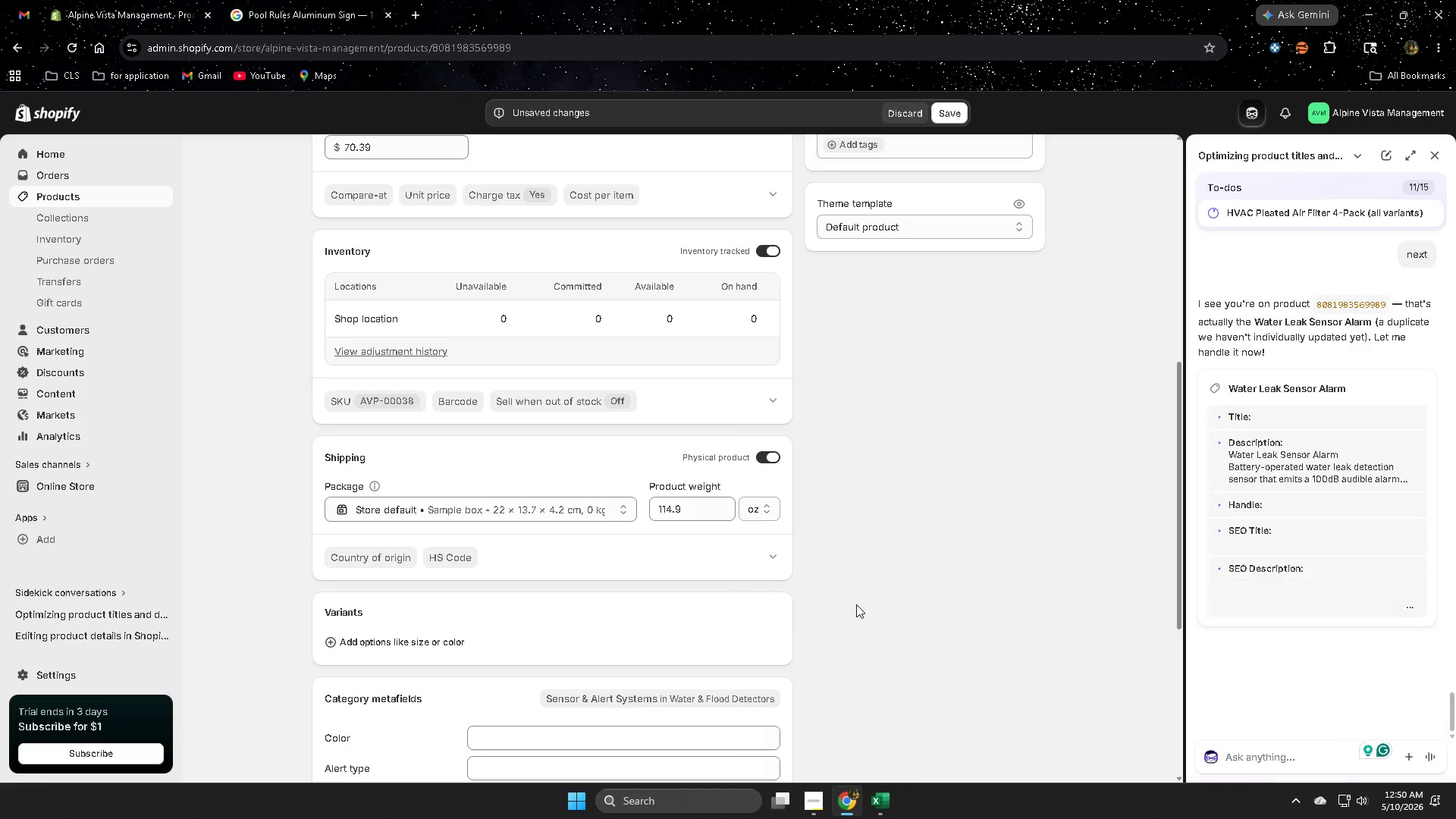 
scroll: coordinate [854, 602], scroll_direction: up, amount: 4.0
 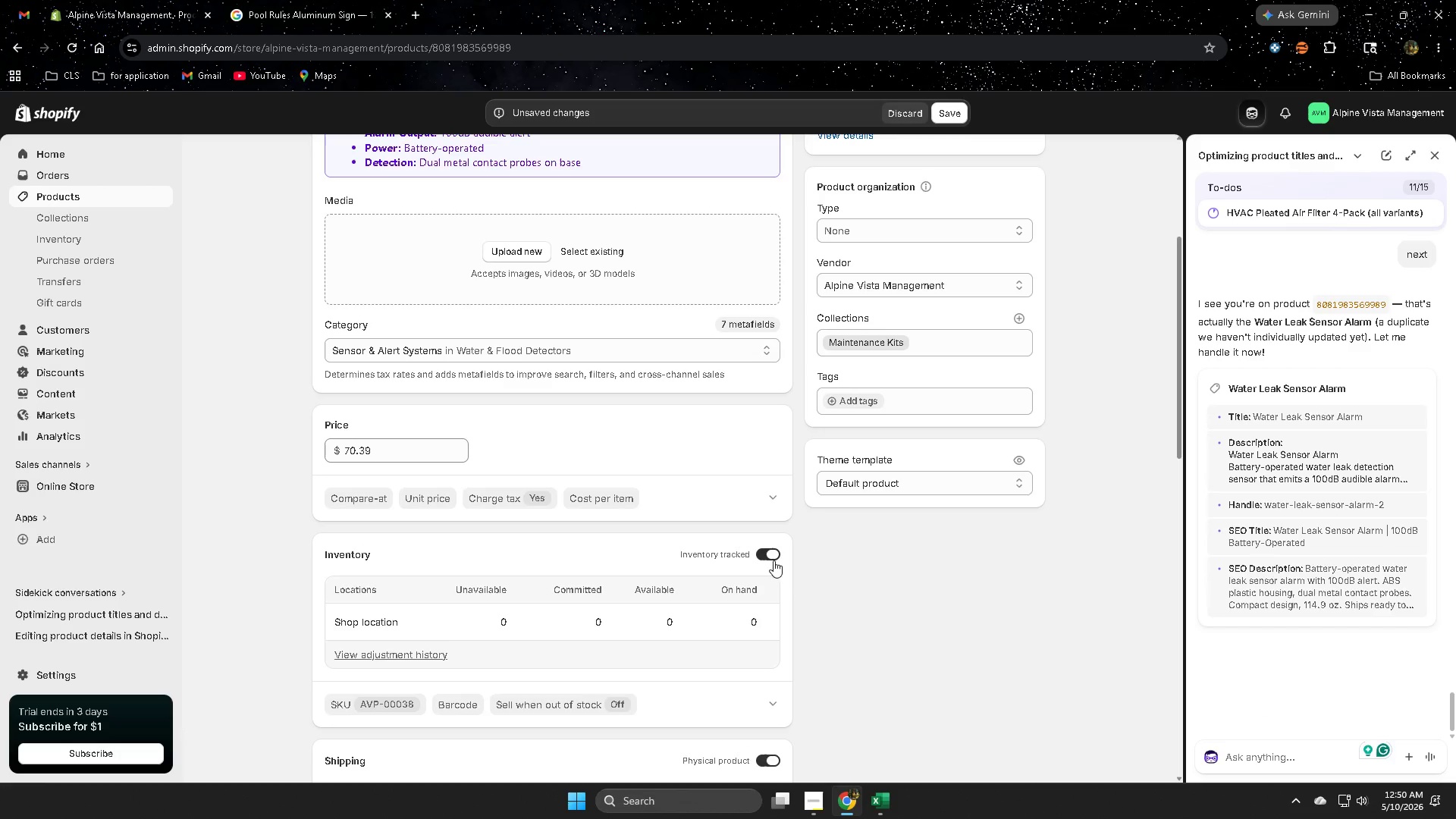 
left_click([775, 554])
 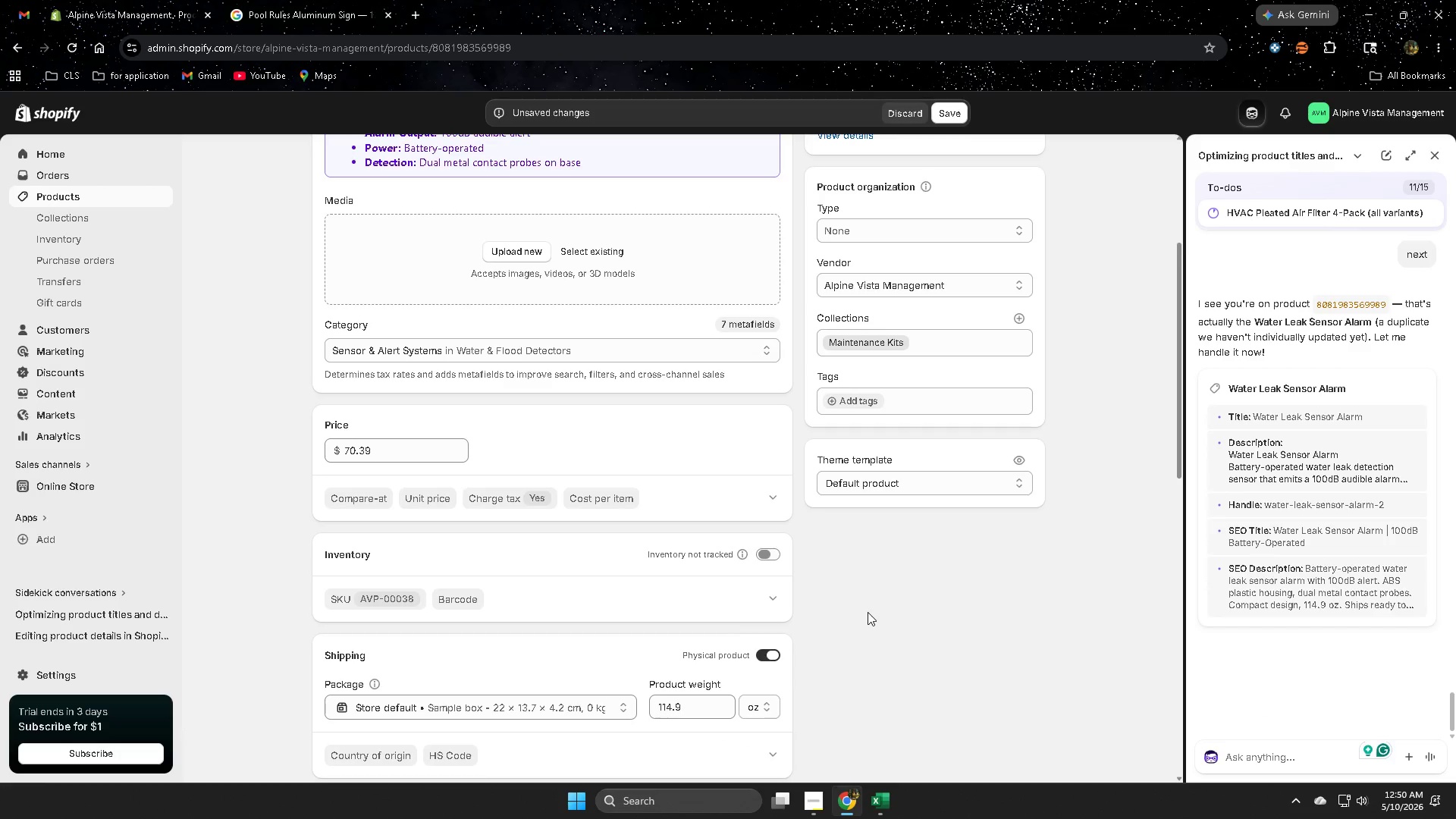 
scroll: coordinate [868, 612], scroll_direction: down, amount: 3.0
 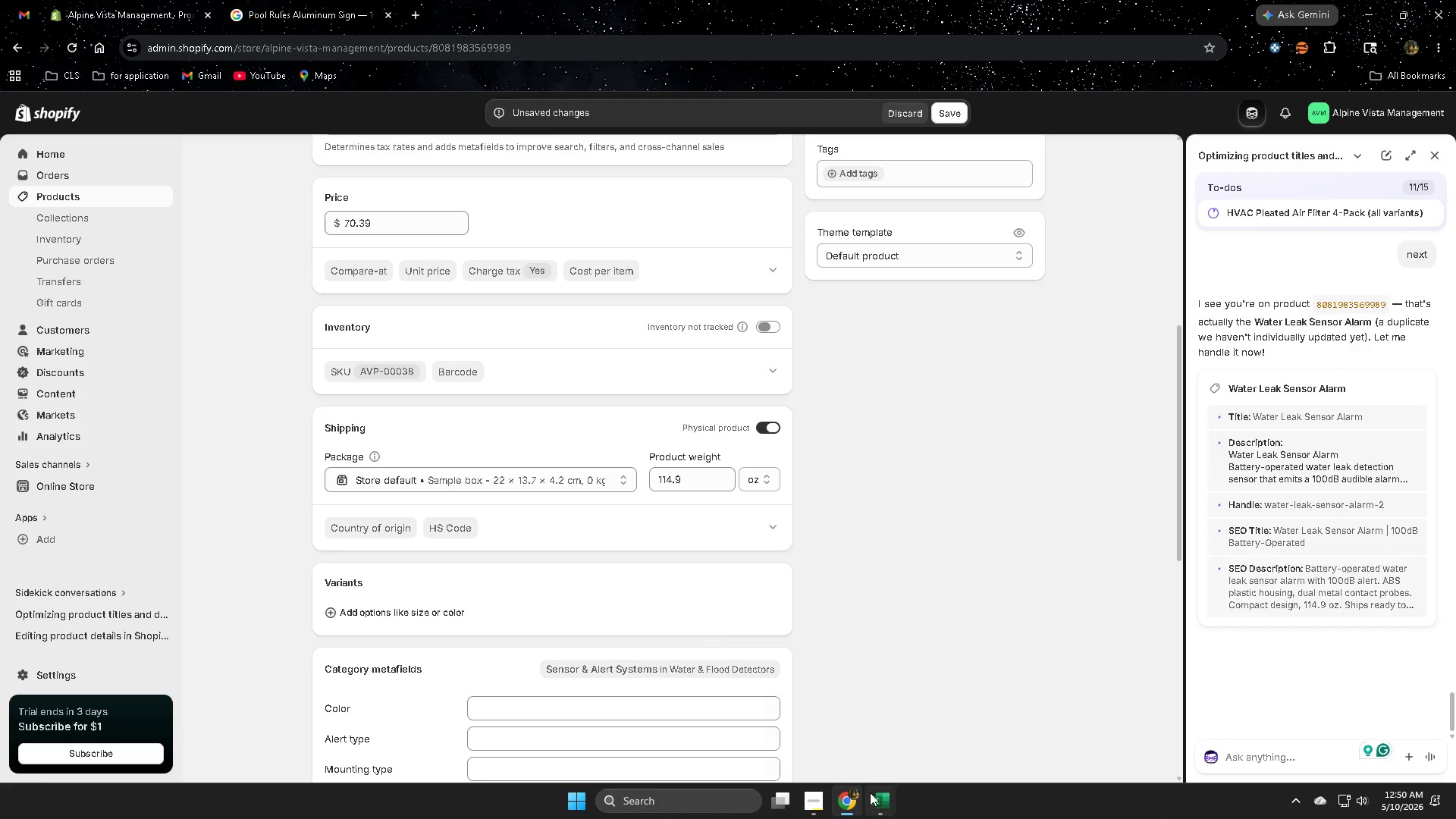 
left_click([880, 797])
 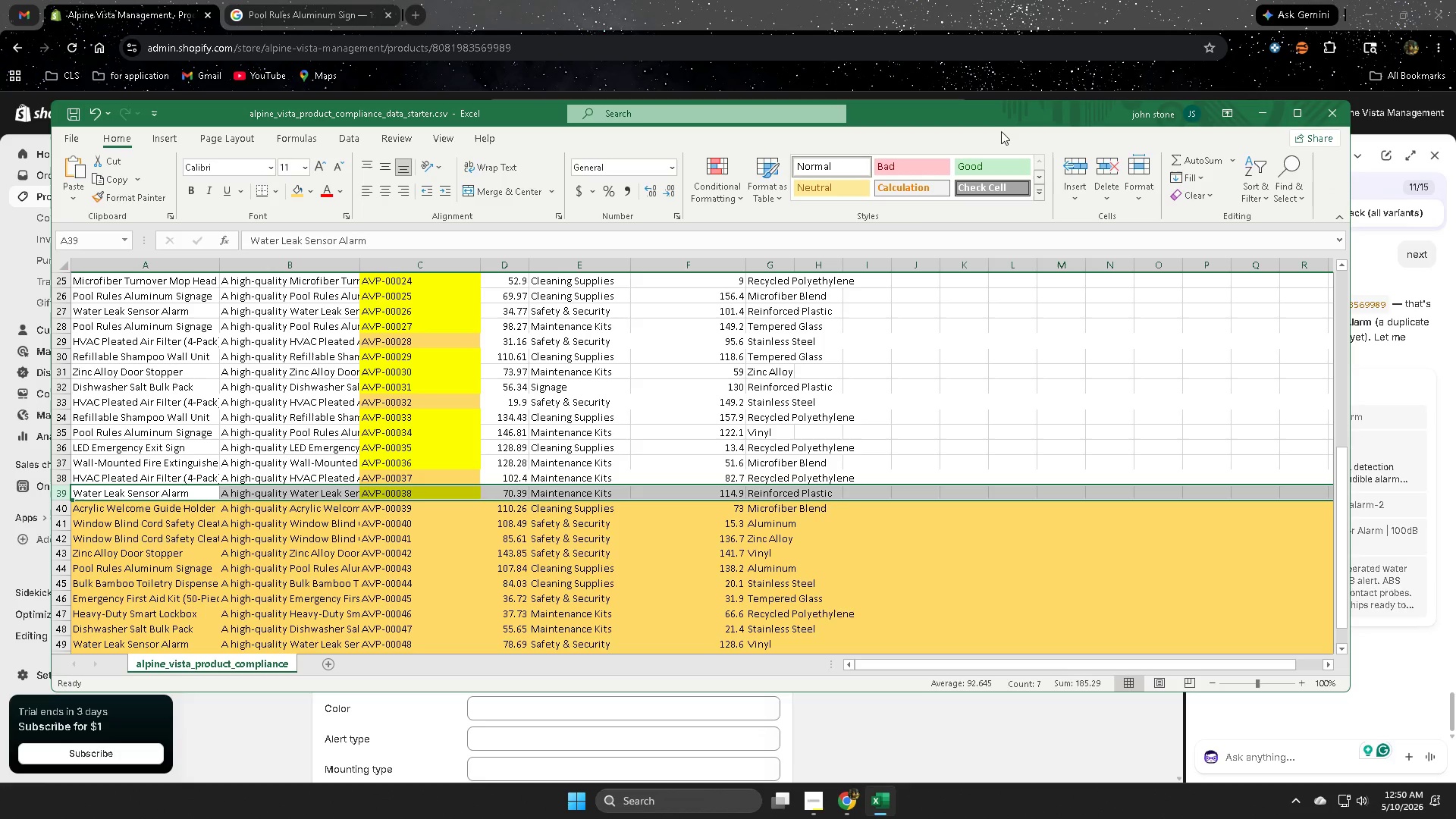 
left_click([471, 0])
 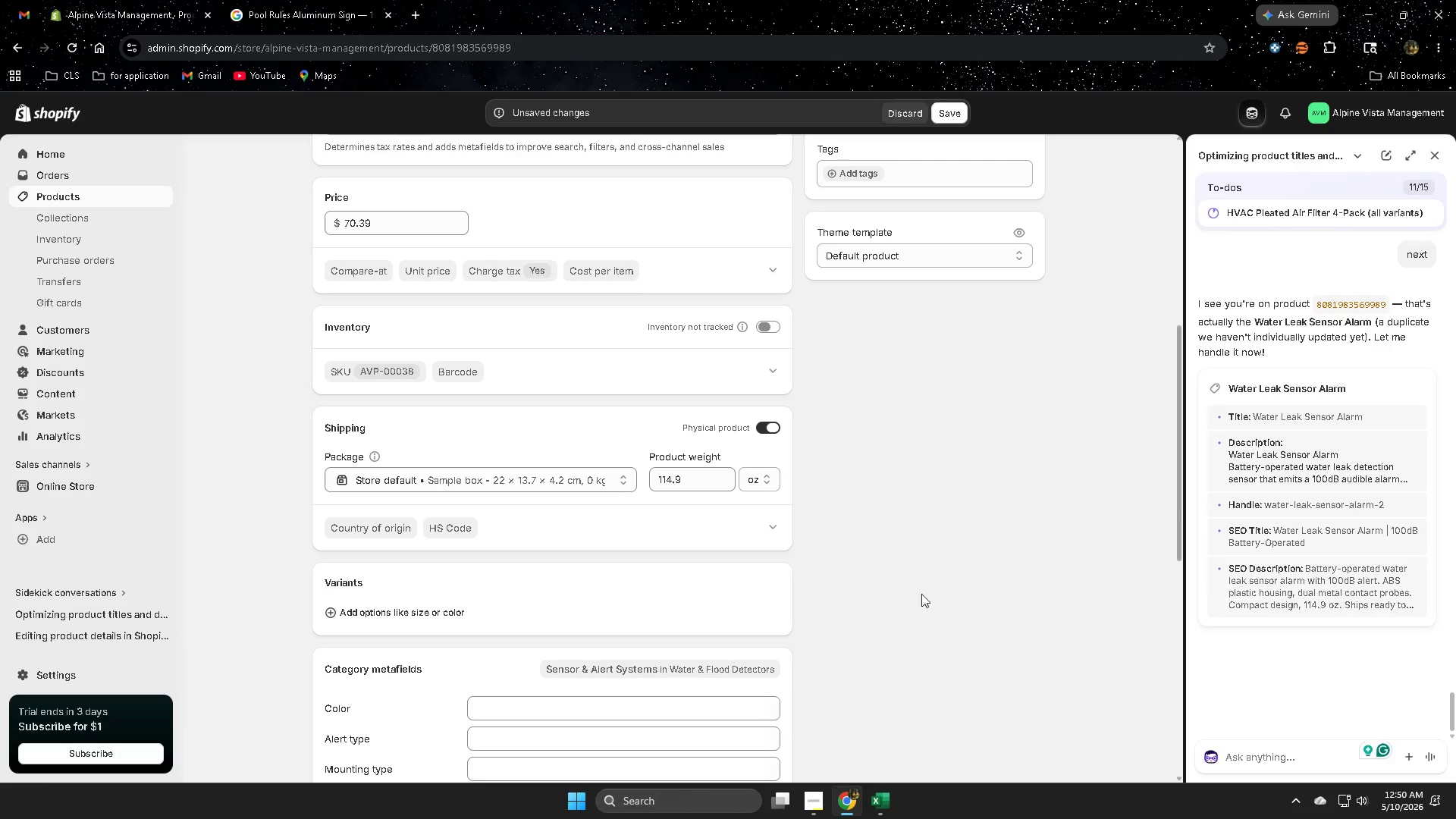 
scroll: coordinate [922, 548], scroll_direction: down, amount: 2.0
 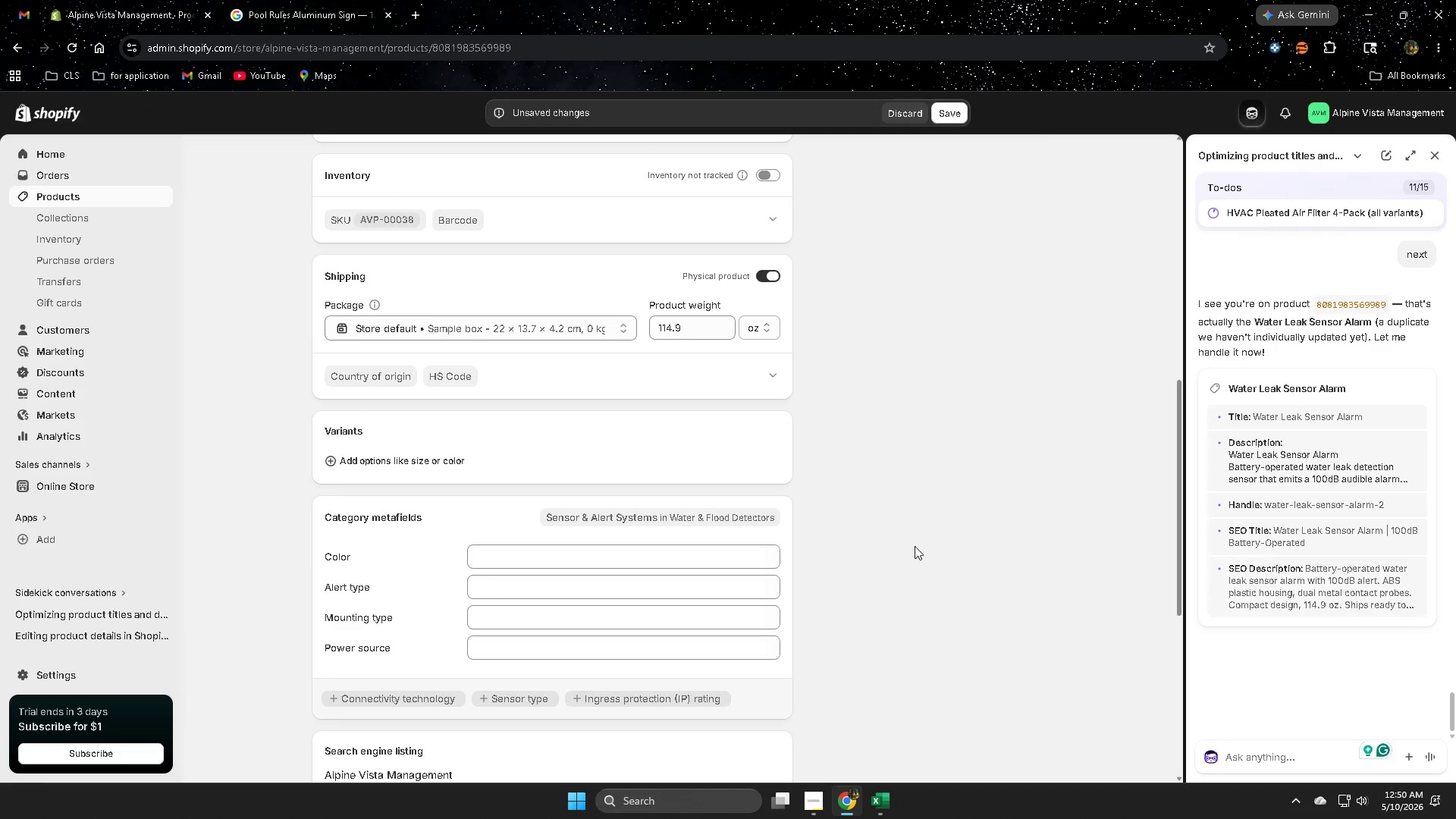 
scroll: coordinate [908, 540], scroll_direction: up, amount: 8.0
 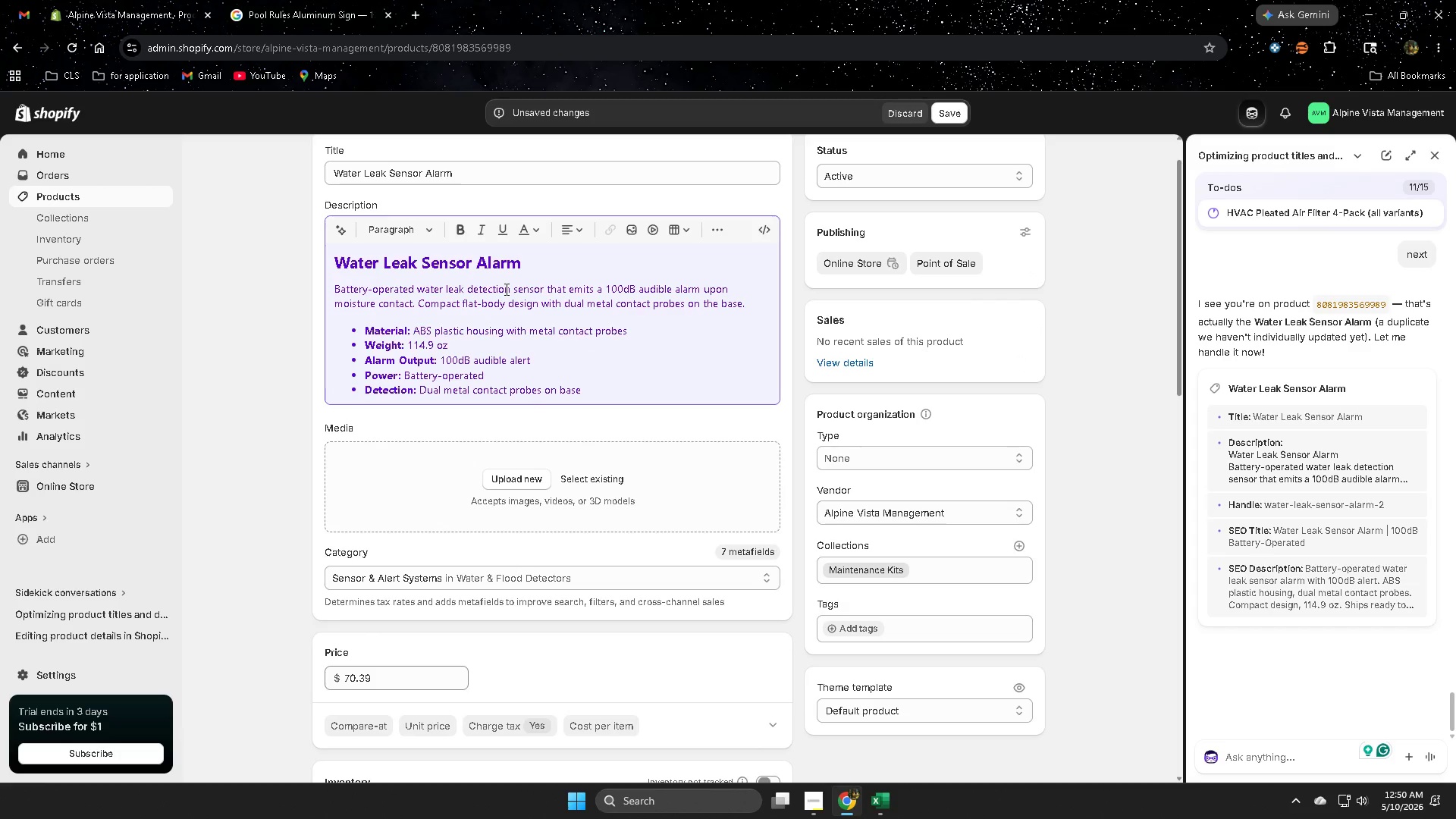 
double_click([548, 265])
 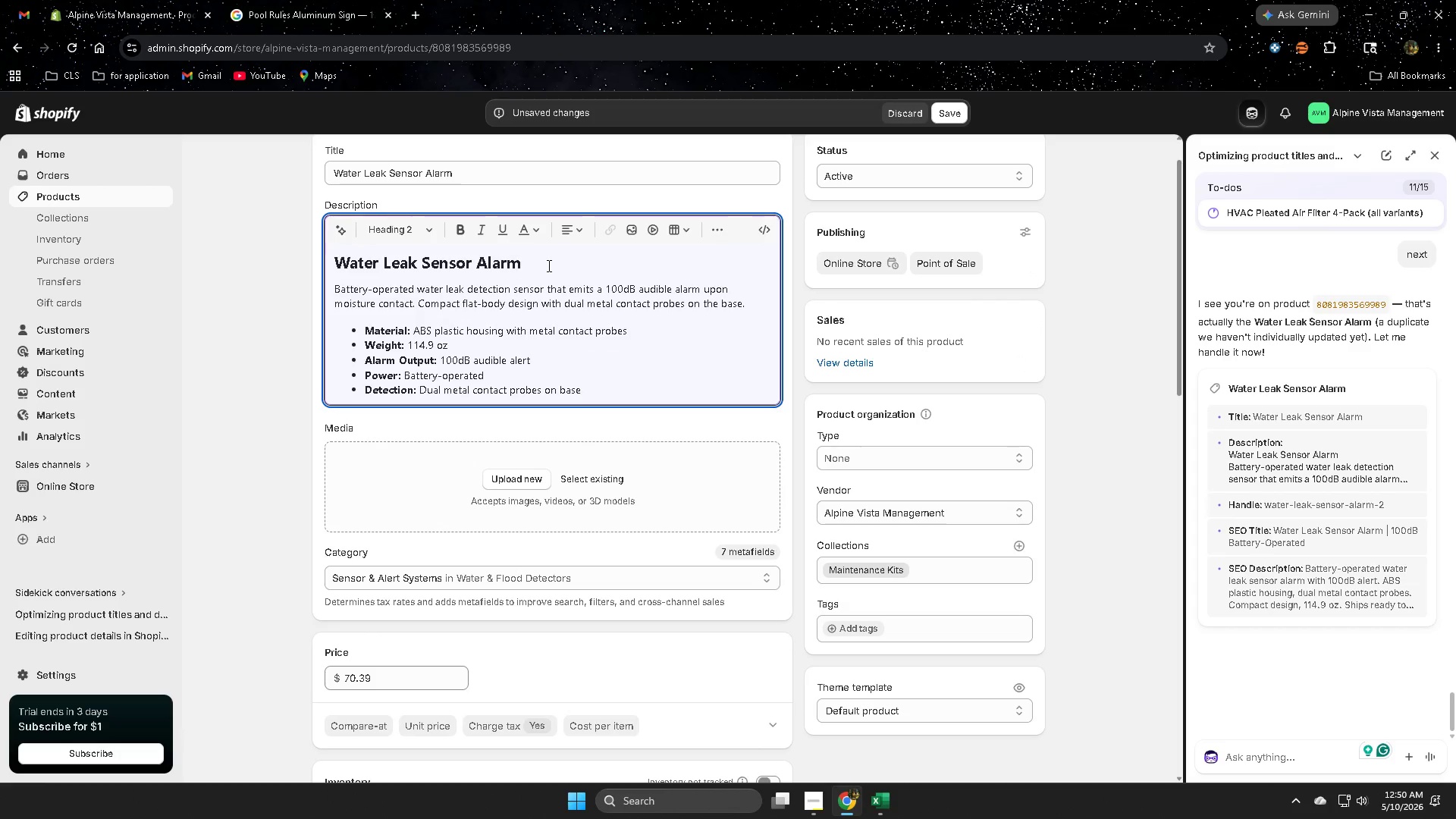 
triple_click([548, 265])
 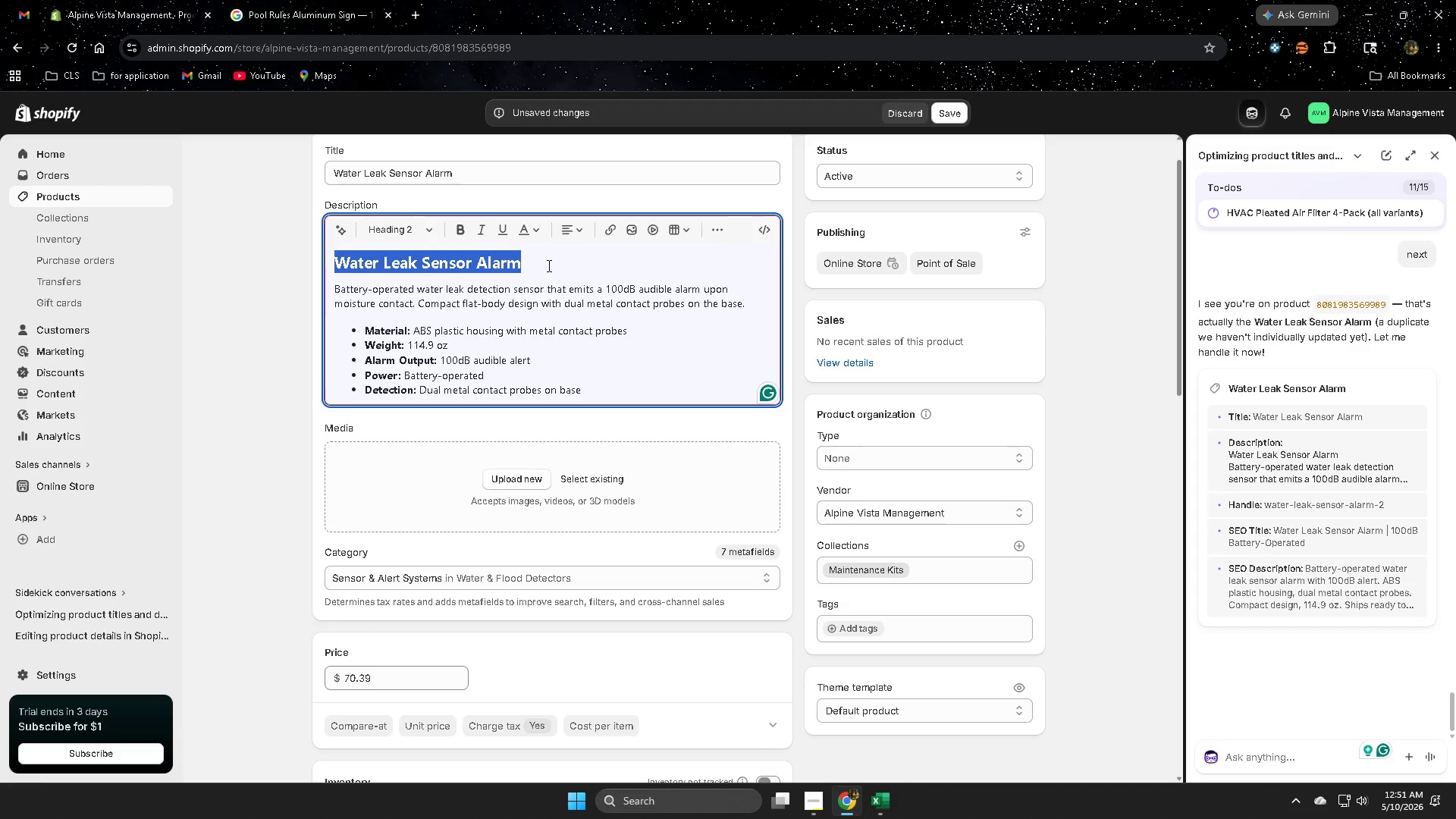 
key(Delete)
 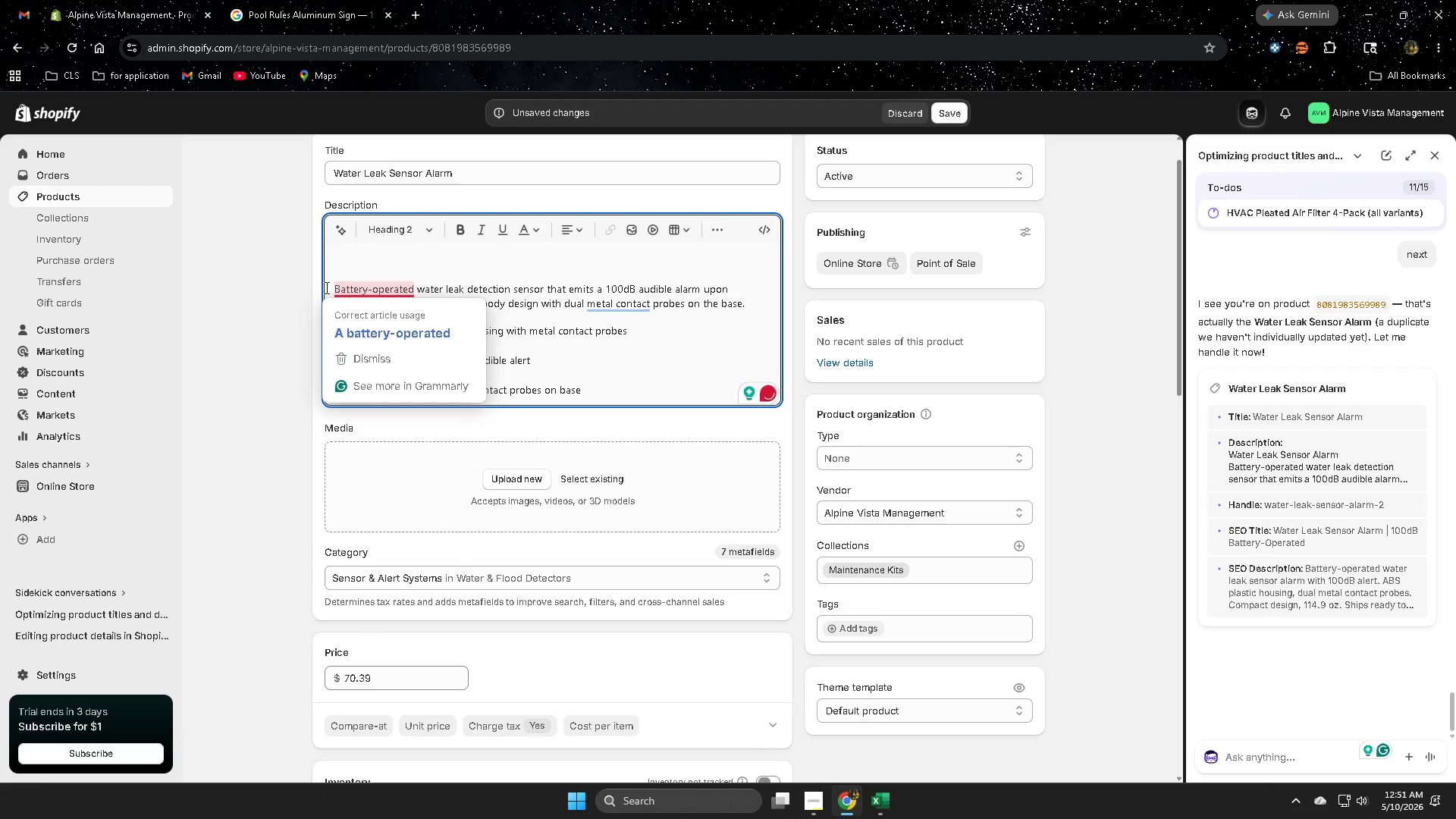 
left_click([330, 287])
 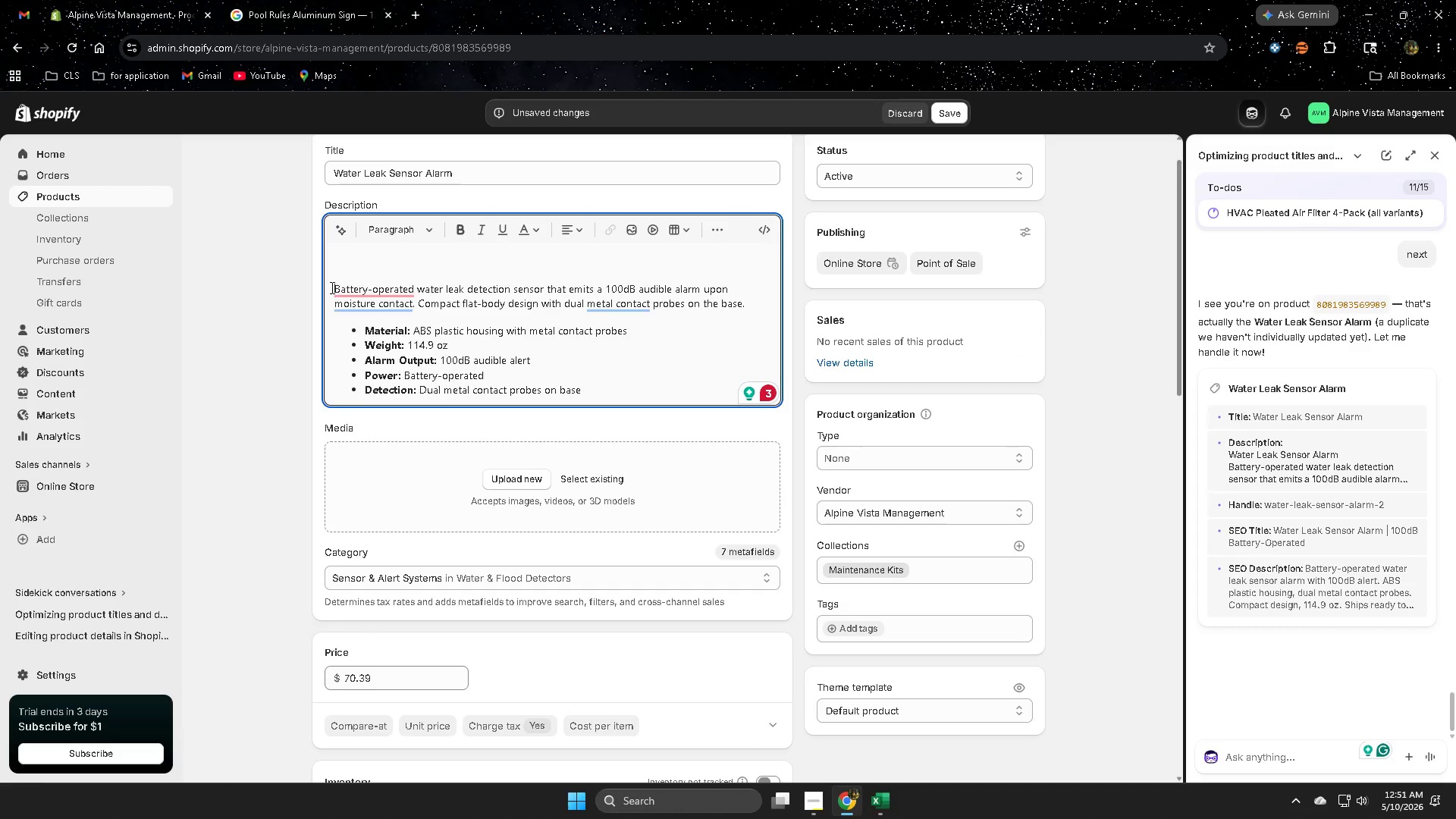 
key(Backspace)
 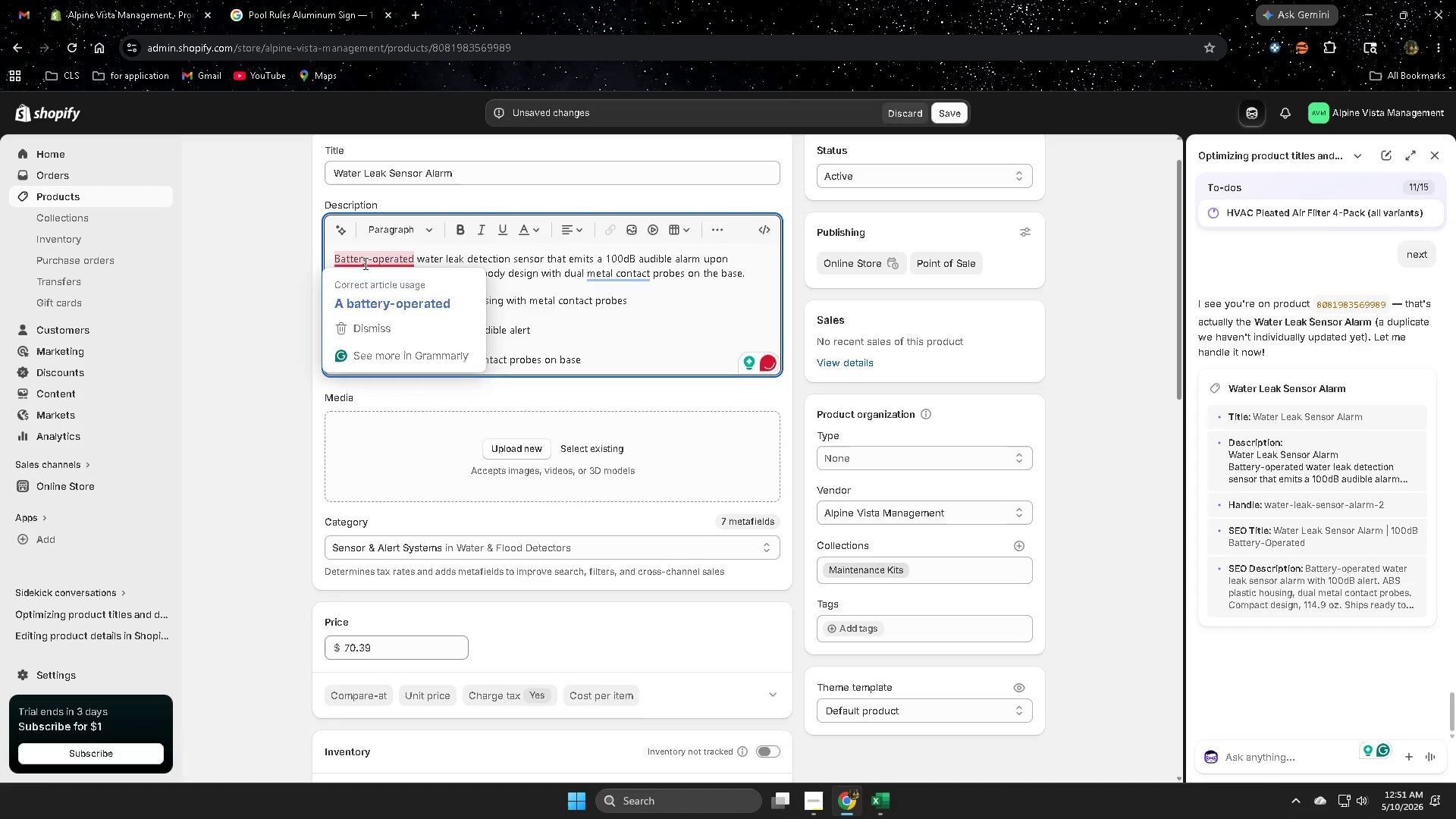 
left_click([375, 294])
 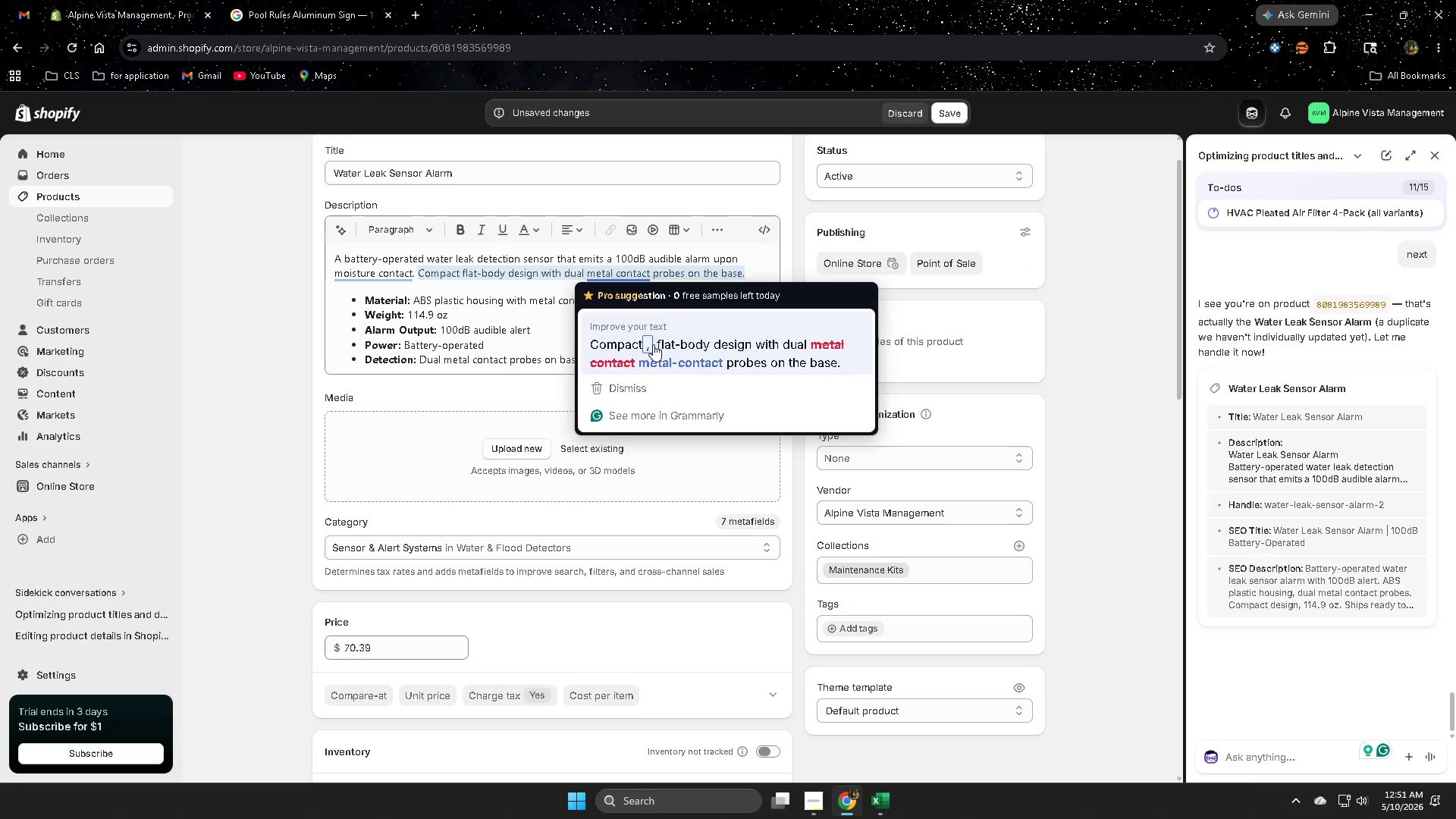 
left_click([680, 348])
 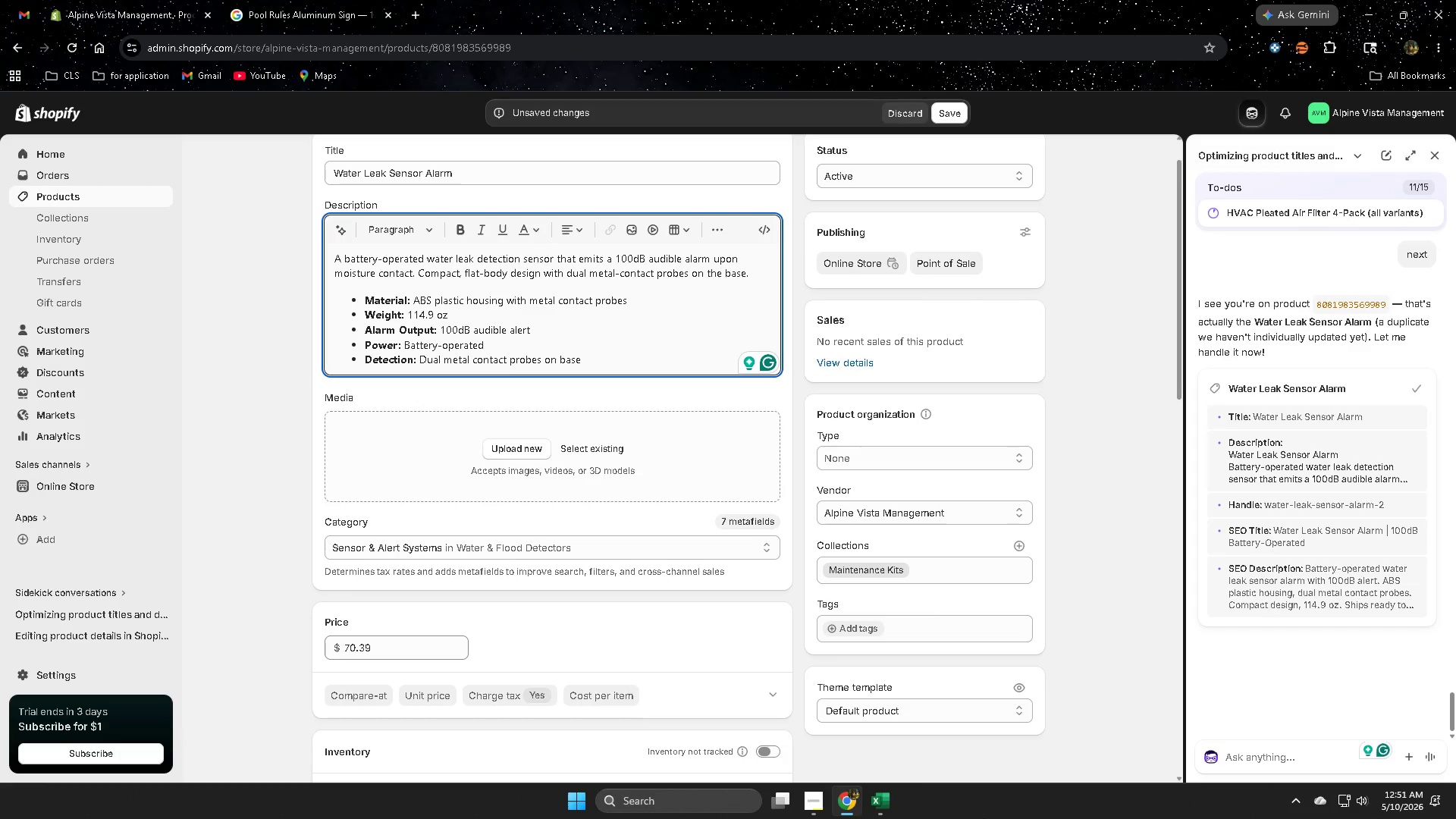 
wait(6.02)
 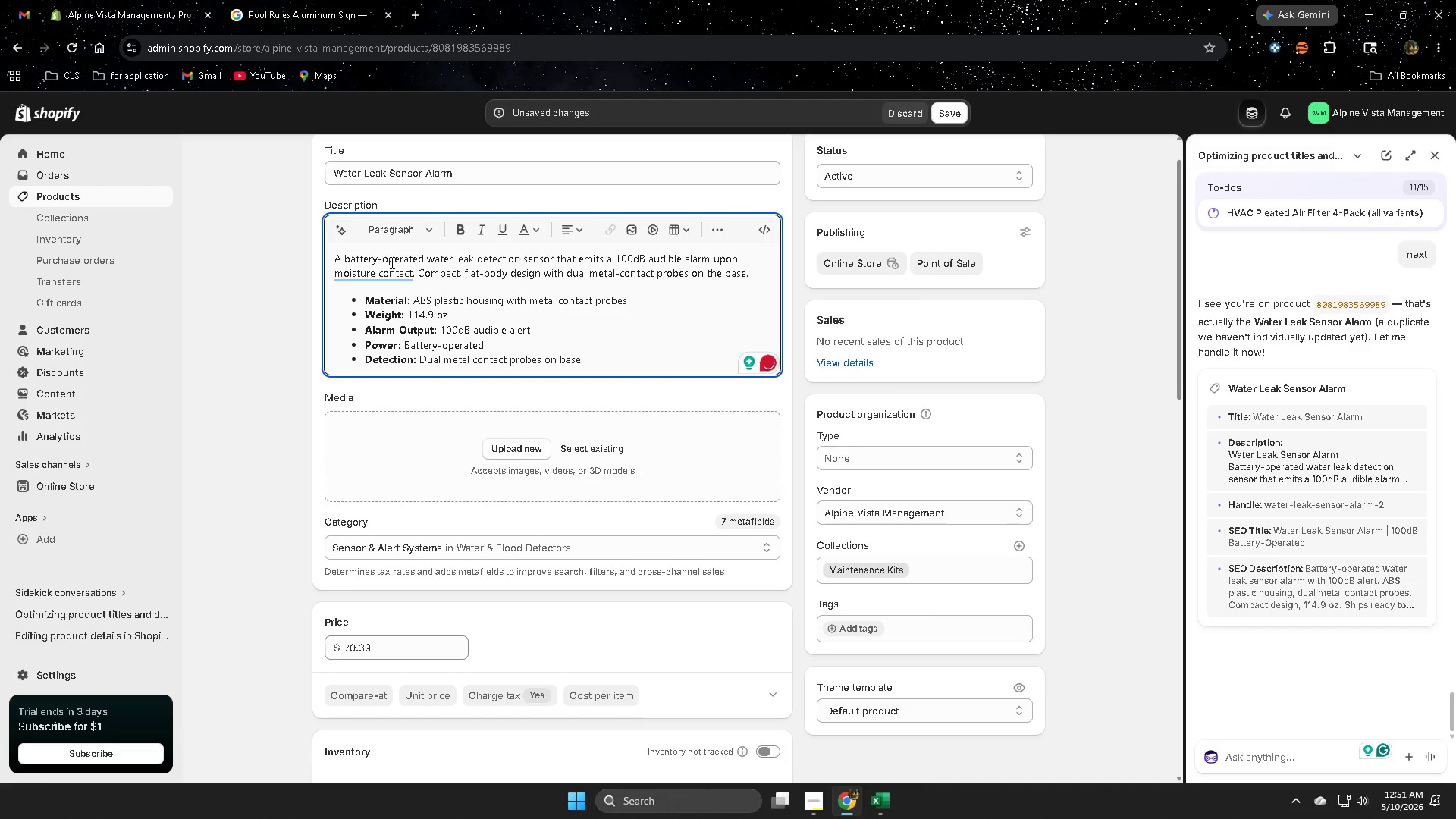 
scroll: coordinate [1087, 538], scroll_direction: down, amount: 12.0
 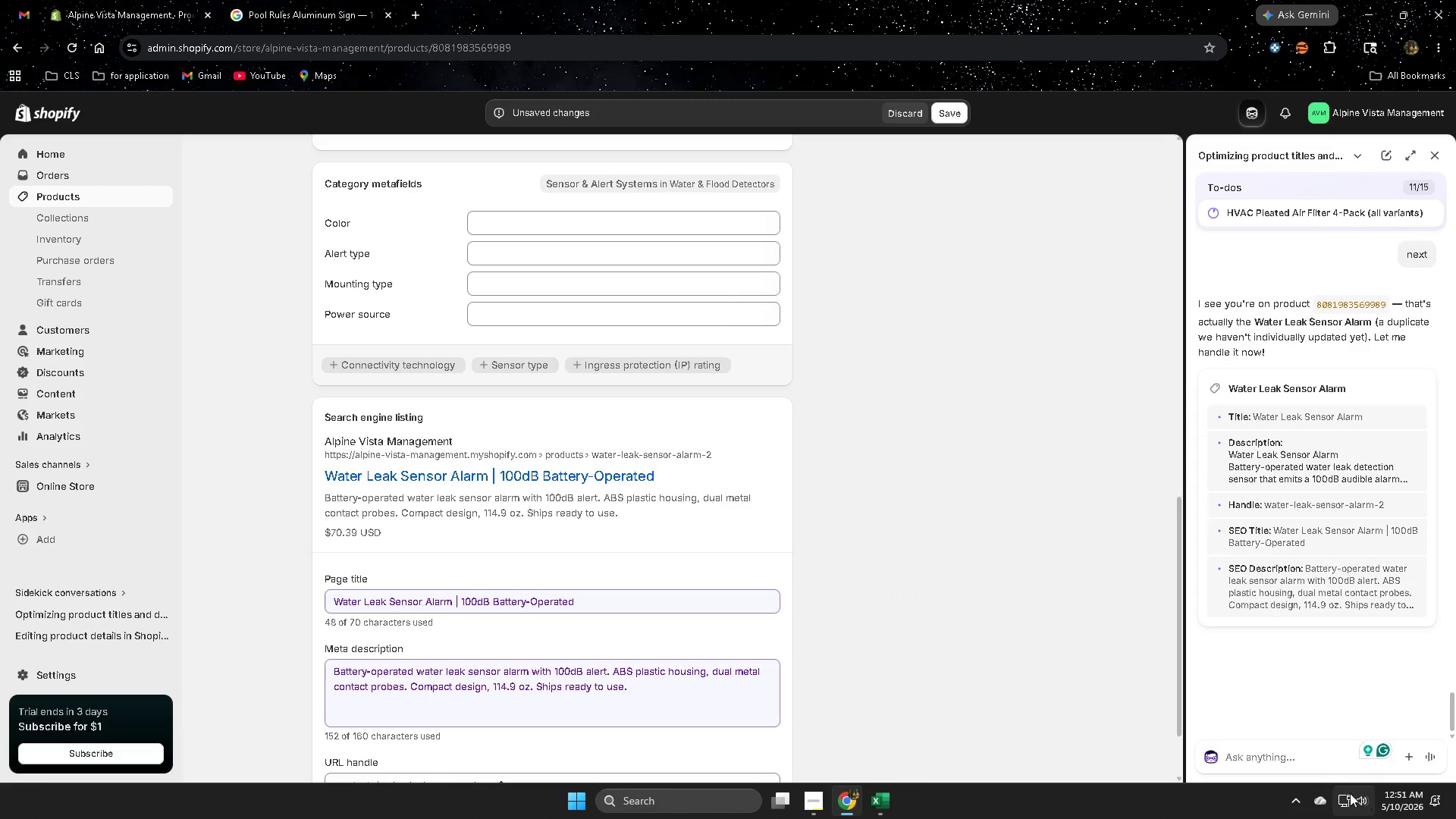 
double_click([1279, 763])
 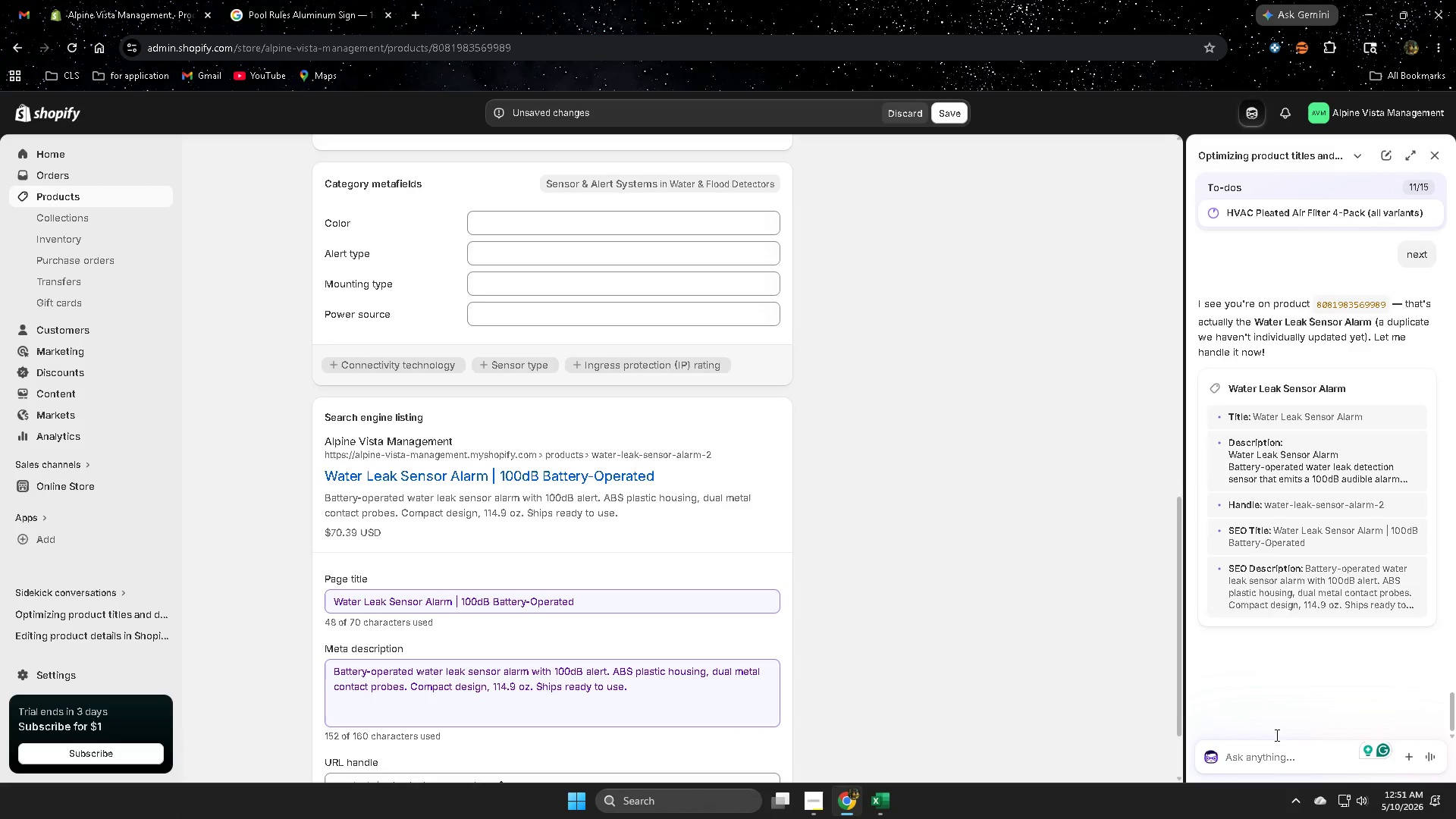 
scroll: coordinate [1301, 460], scroll_direction: up, amount: 10.0
 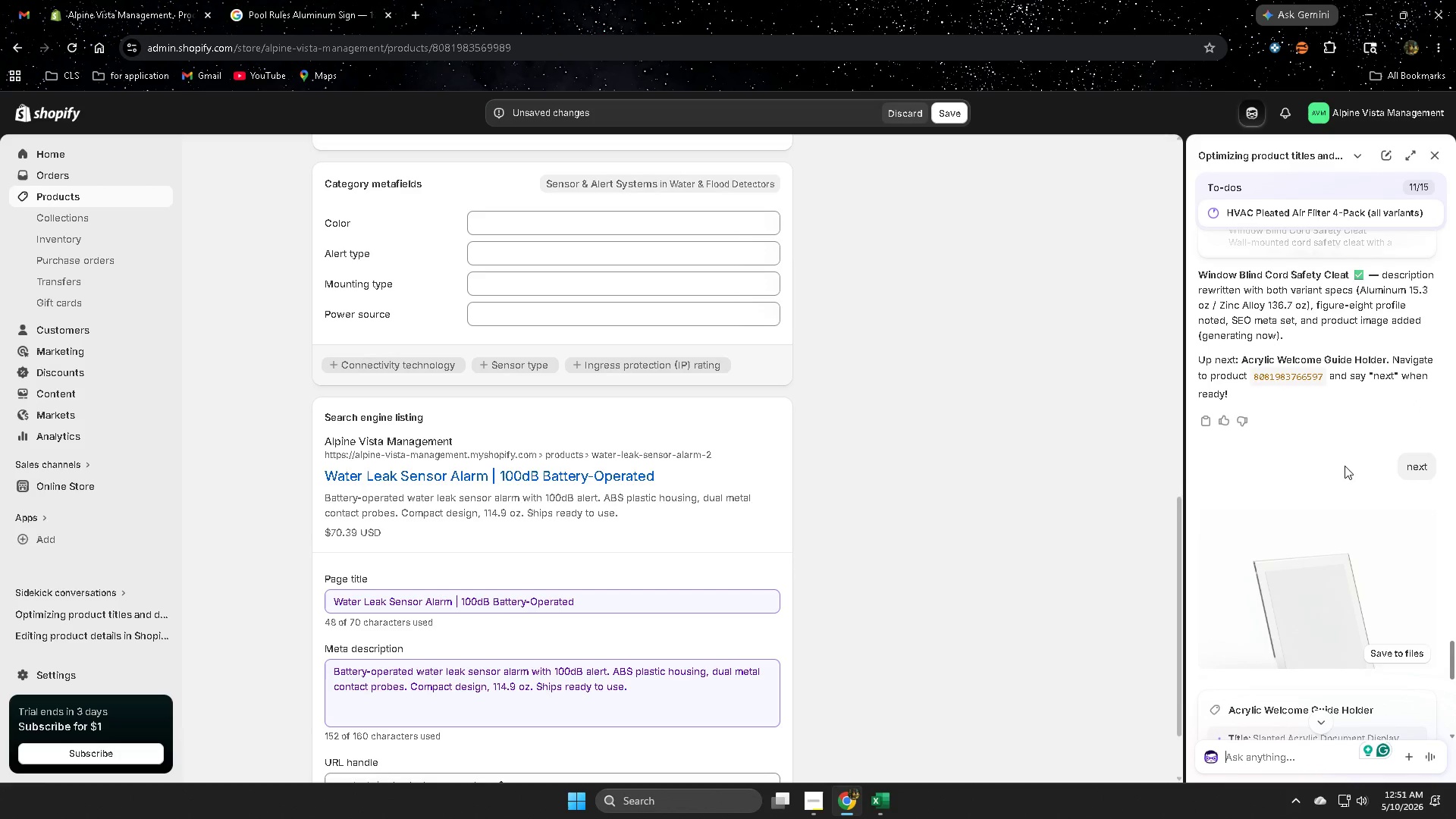 
scroll: coordinate [1346, 466], scroll_direction: down, amount: 3.0
 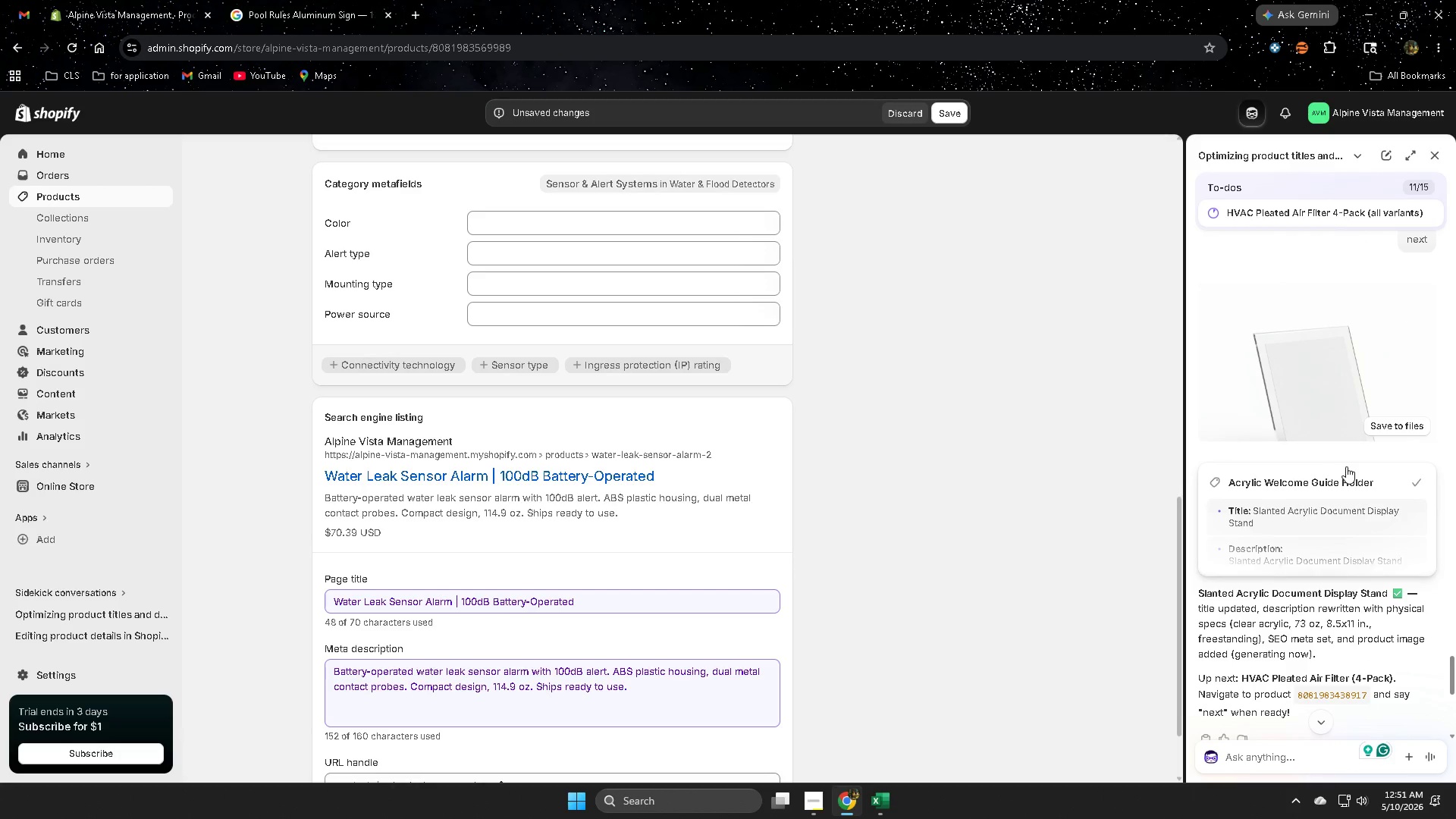 
scroll: coordinate [1373, 475], scroll_direction: up, amount: 20.0
 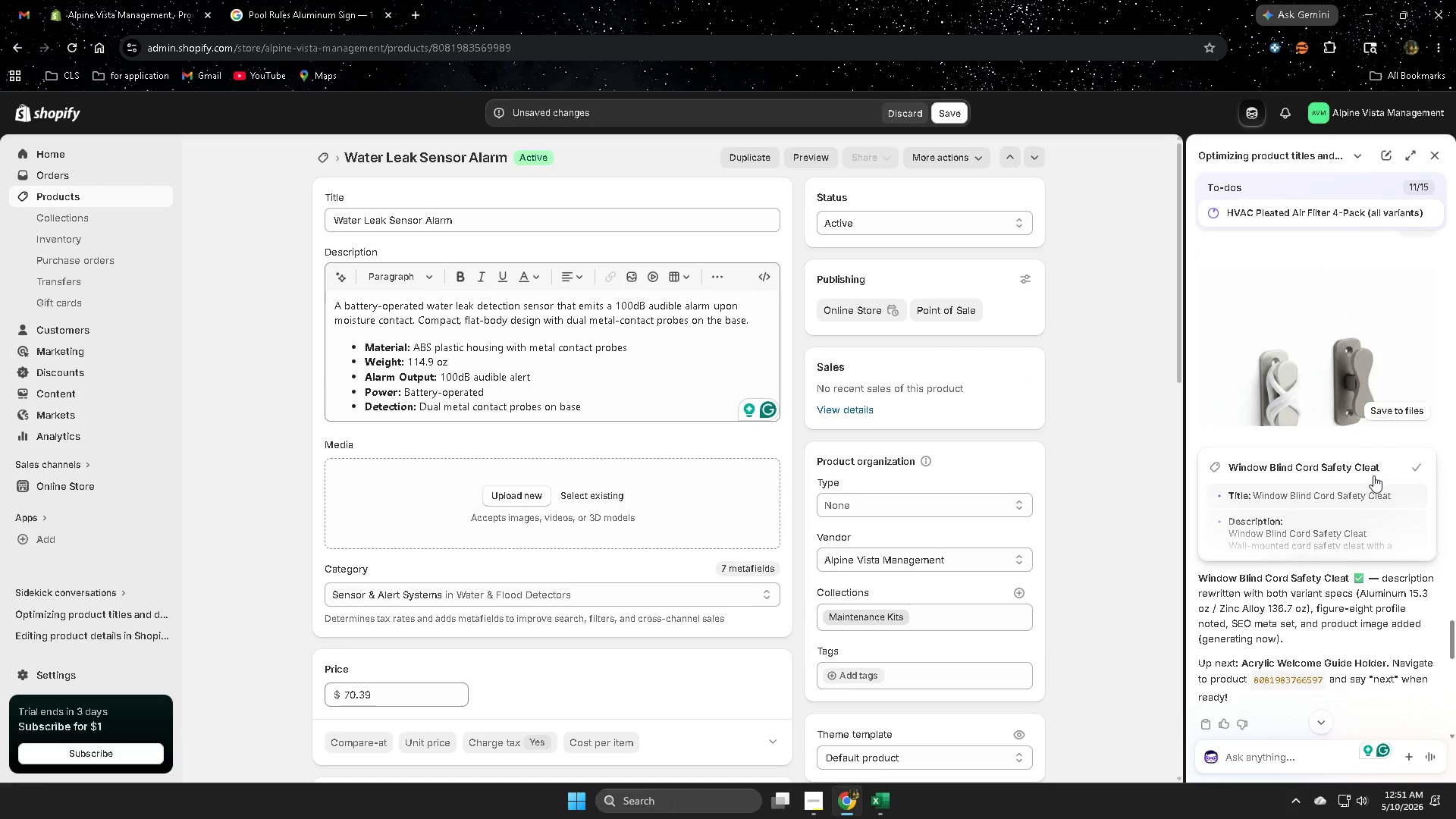 
scroll: coordinate [1334, 671], scroll_direction: down, amount: 14.0
 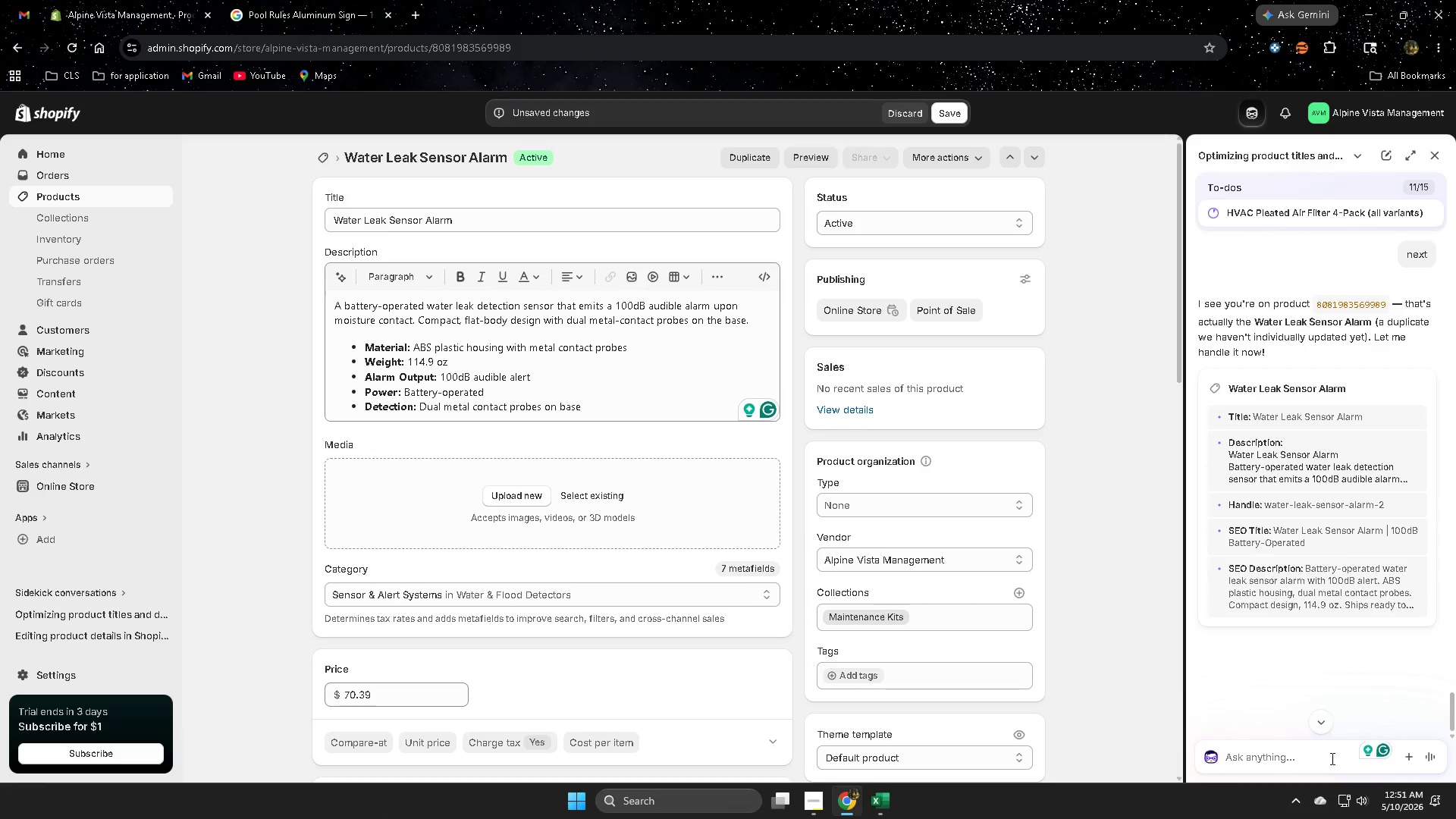 
left_click([1310, 763])
 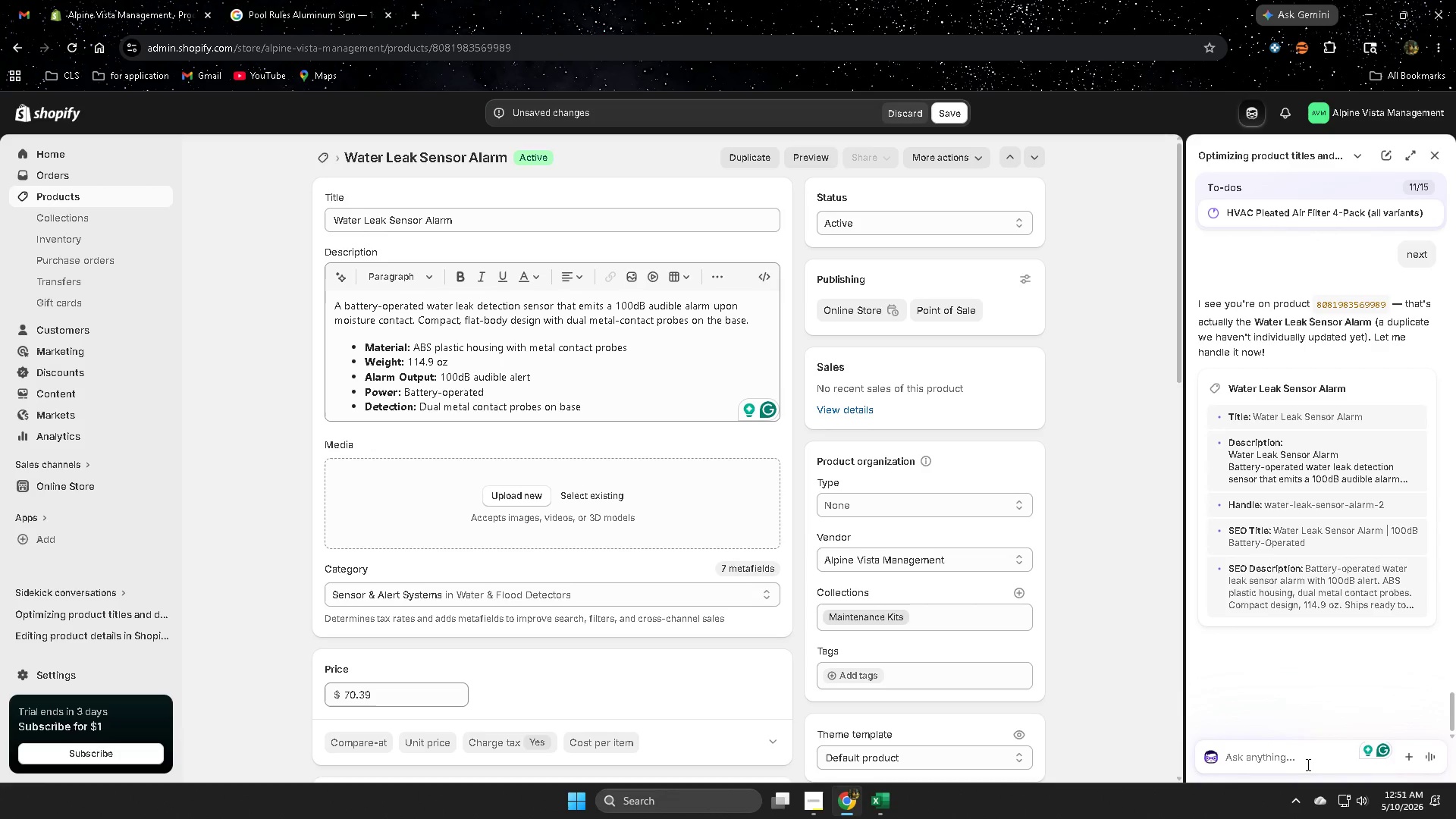 
scroll: coordinate [1379, 546], scroll_direction: down, amount: 4.0
 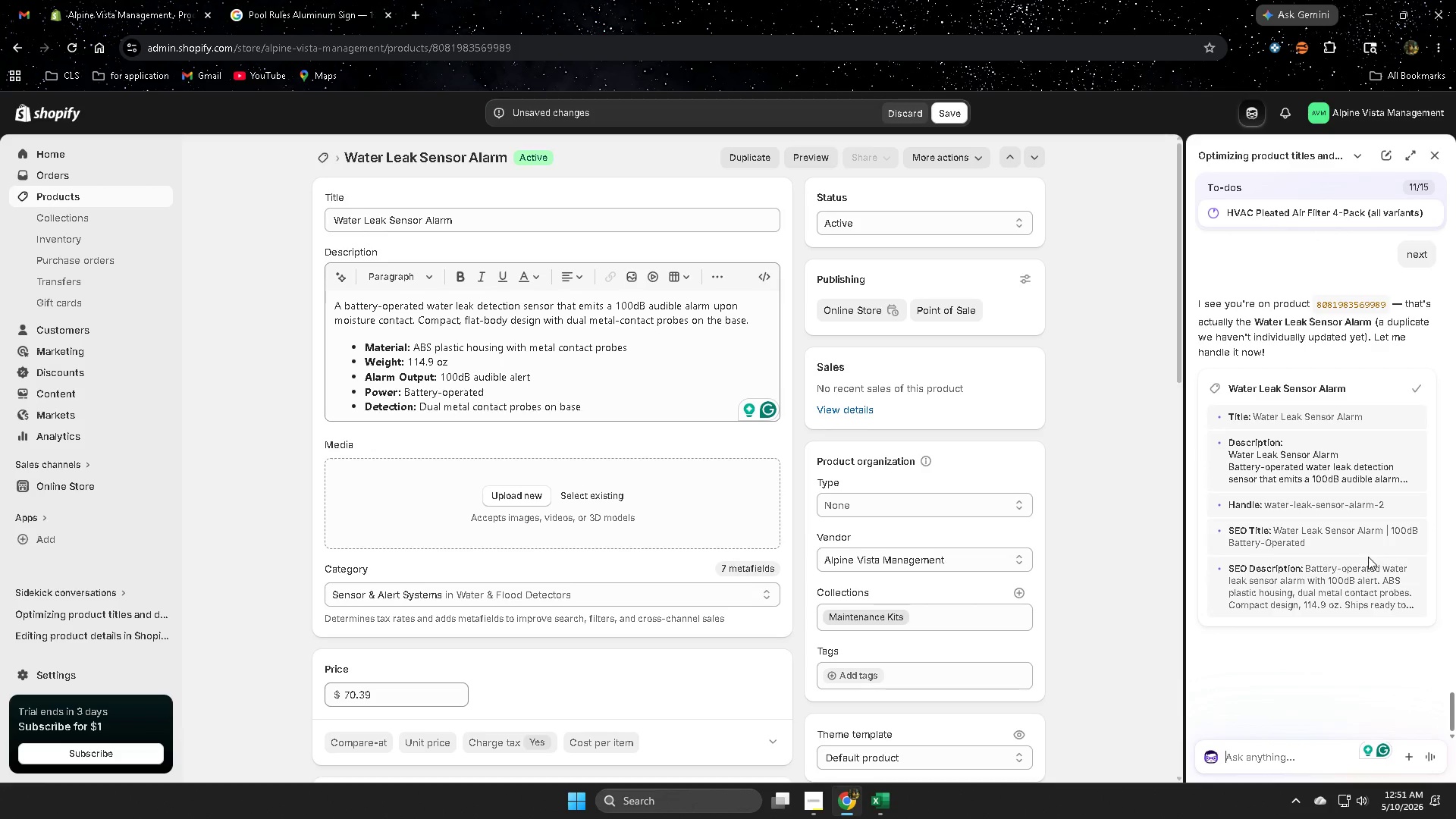 
type(image atl)
key(Backspace)
key(Backspace)
type(lt text)
 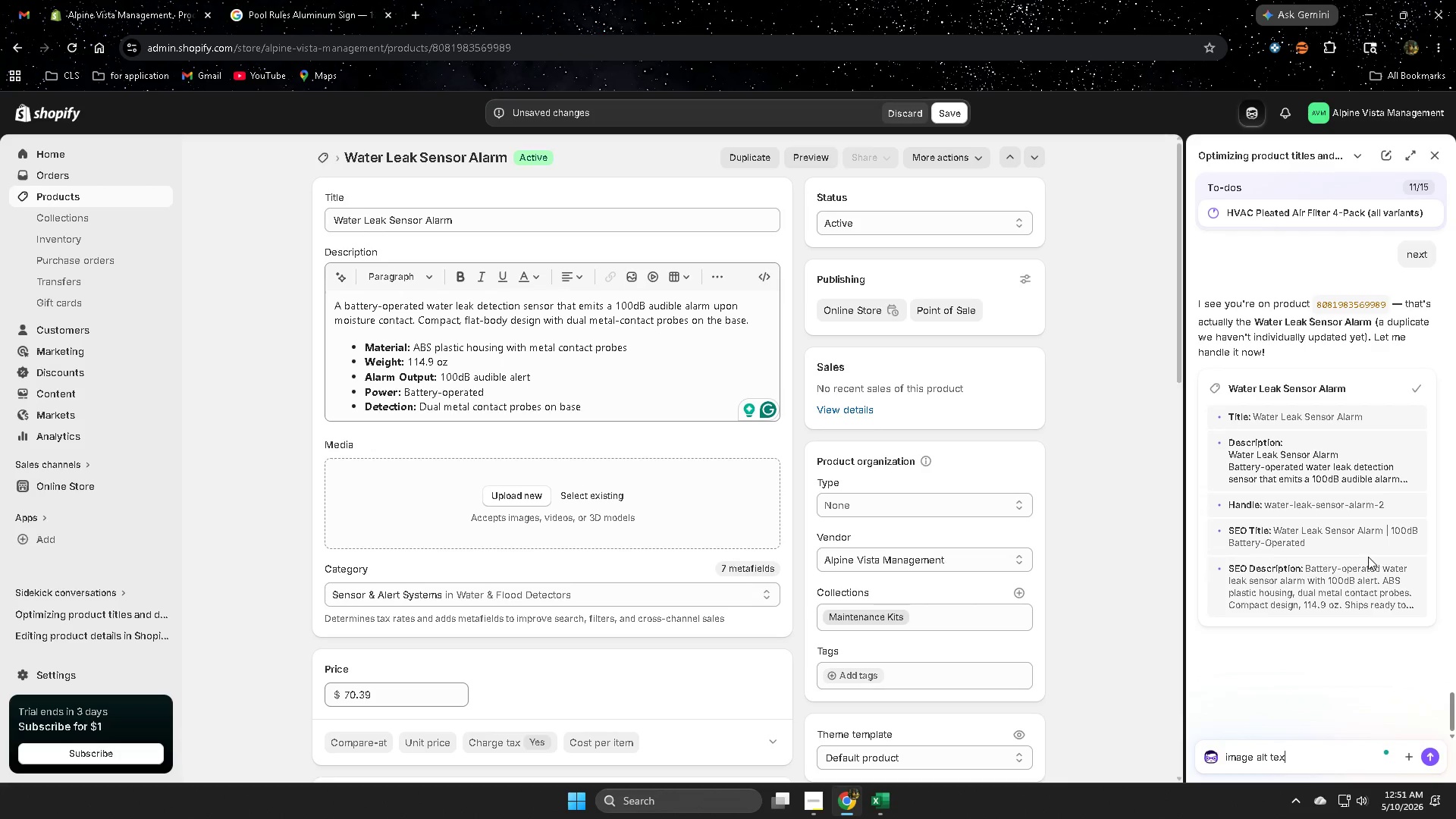 
key(Enter)
 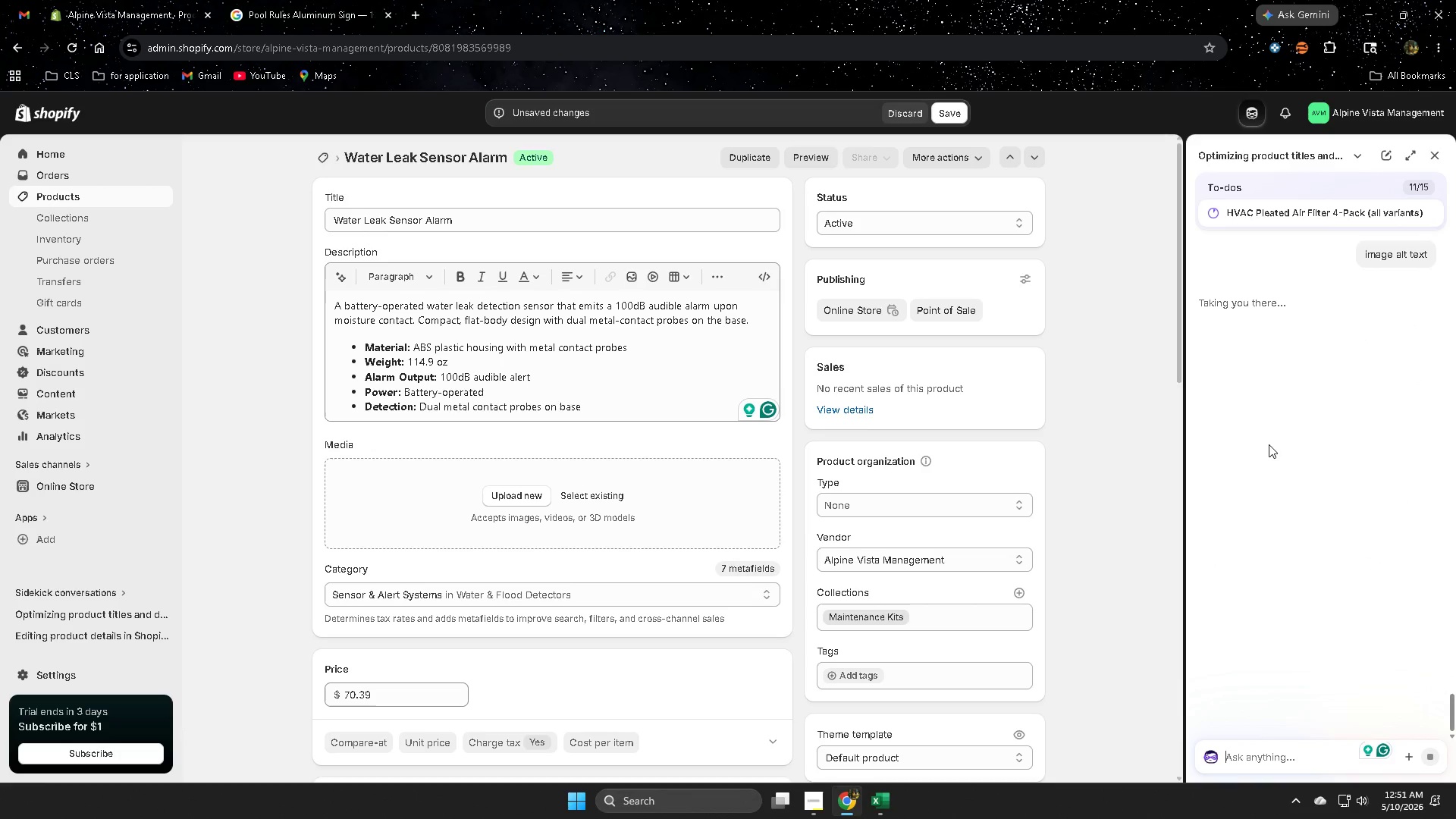 
wait(5.62)
 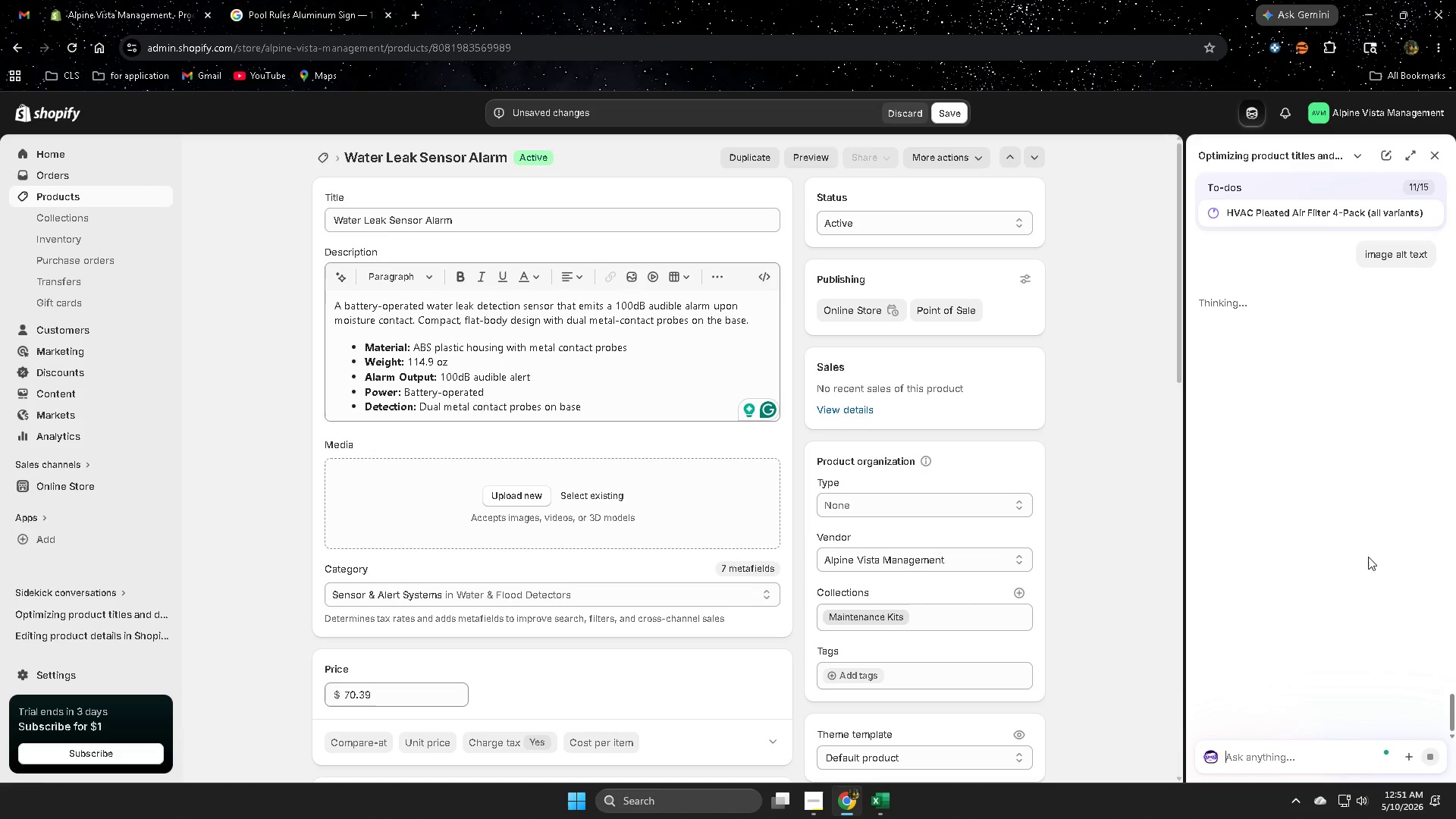 
scroll: coordinate [1102, 389], scroll_direction: down, amount: 8.0
 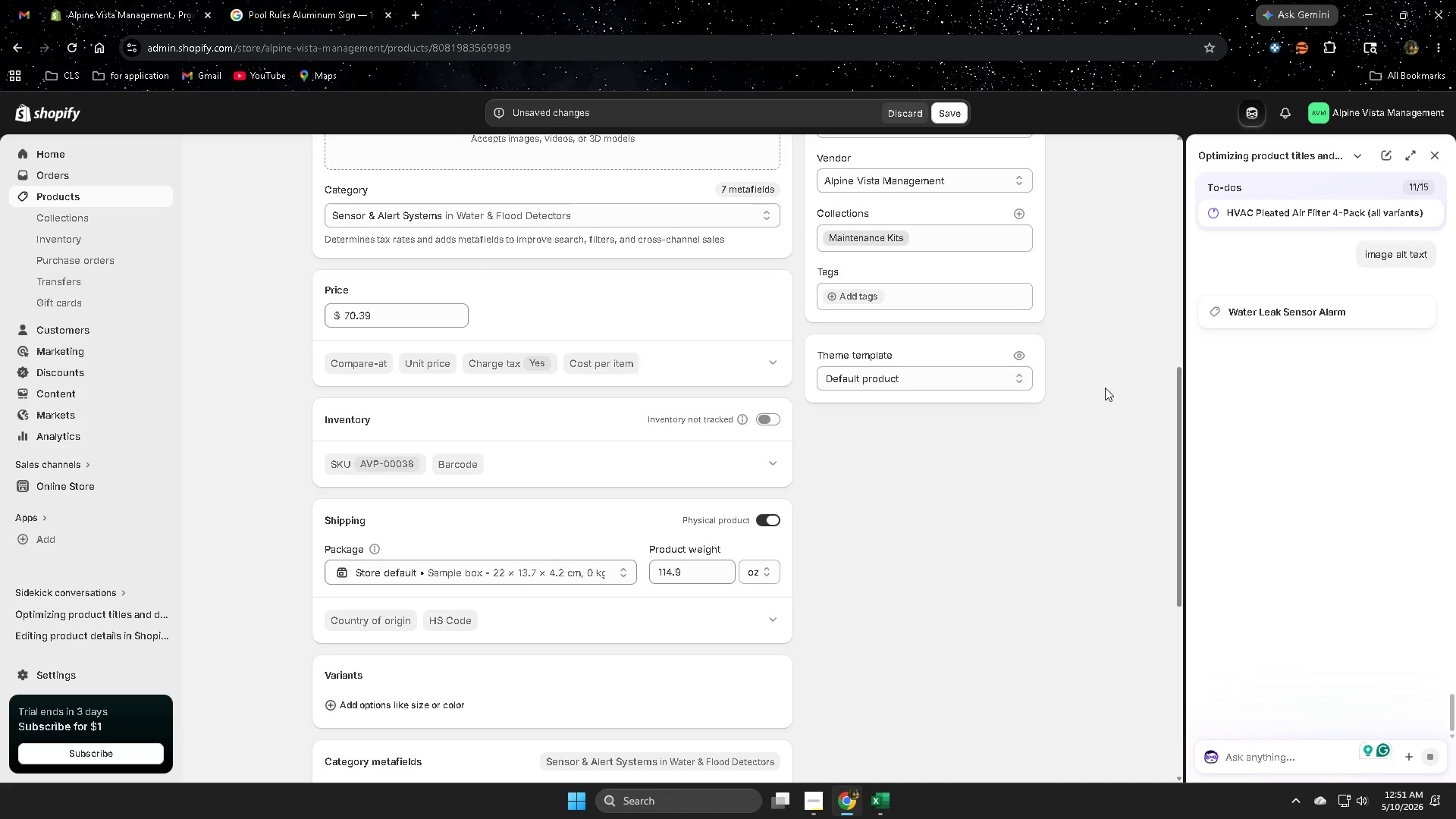 
scroll: coordinate [1115, 374], scroll_direction: up, amount: 10.0
 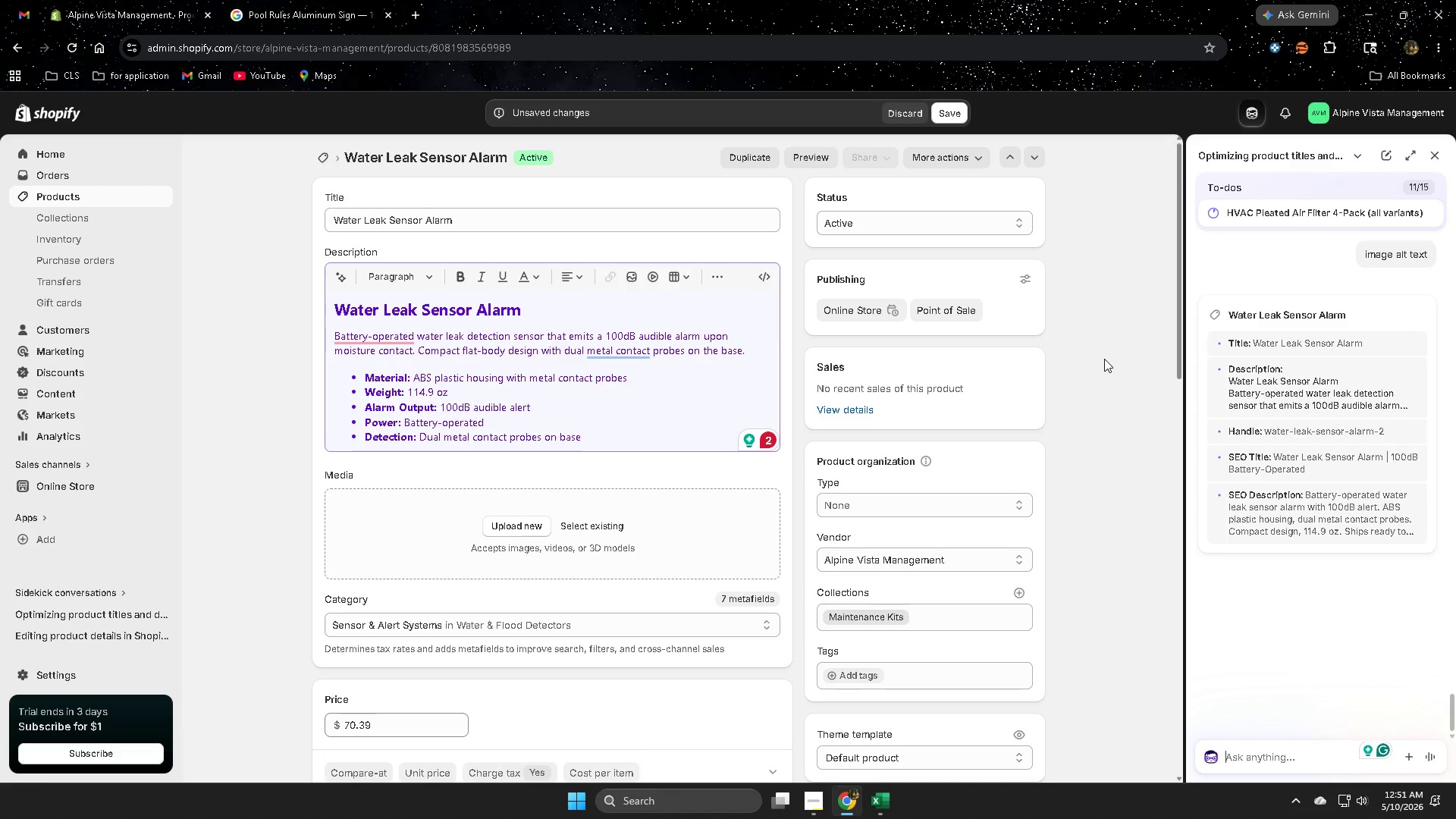 
wait(11.0)
 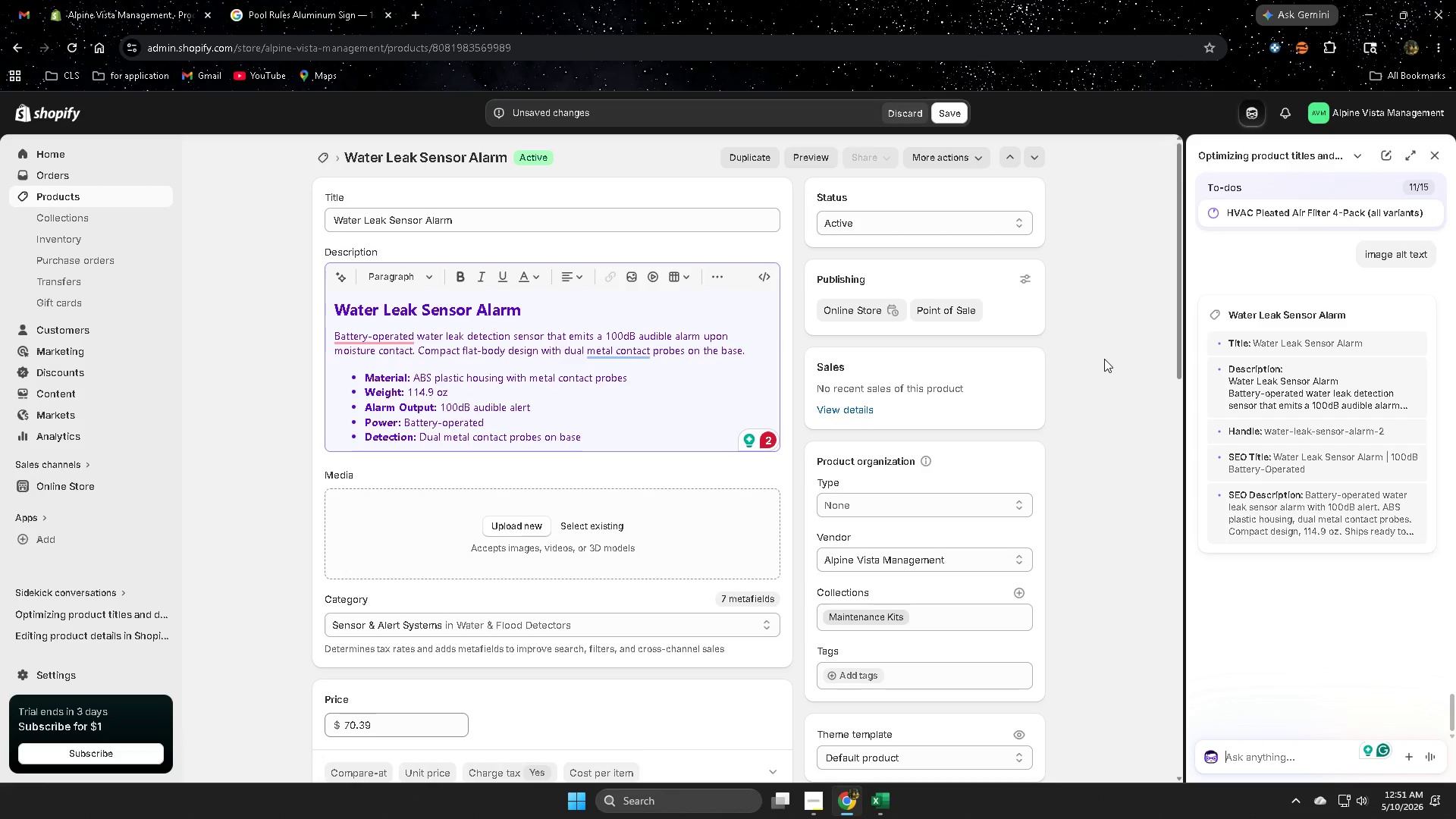 
double_click([557, 307])
 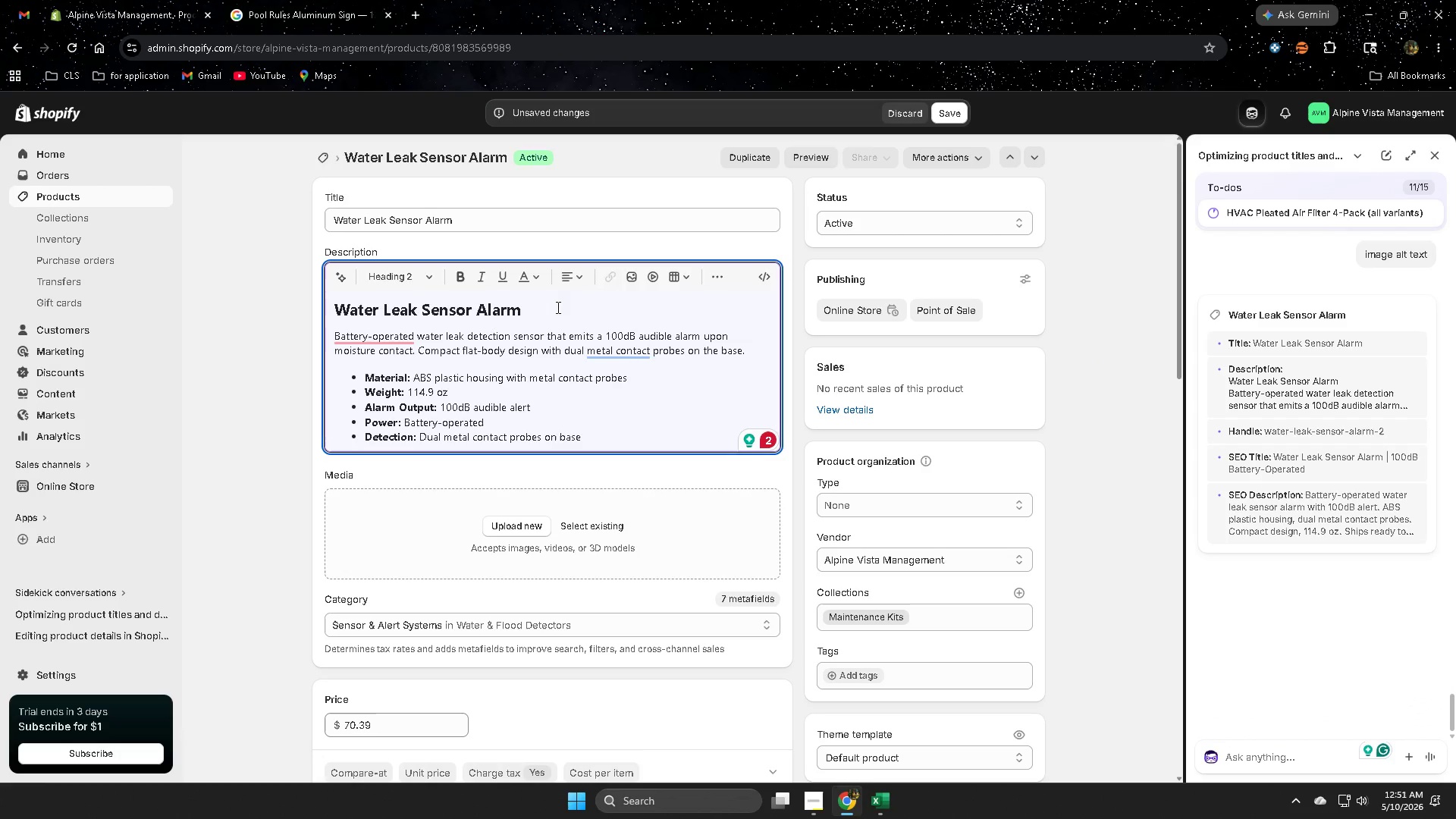 
triple_click([557, 307])
 